 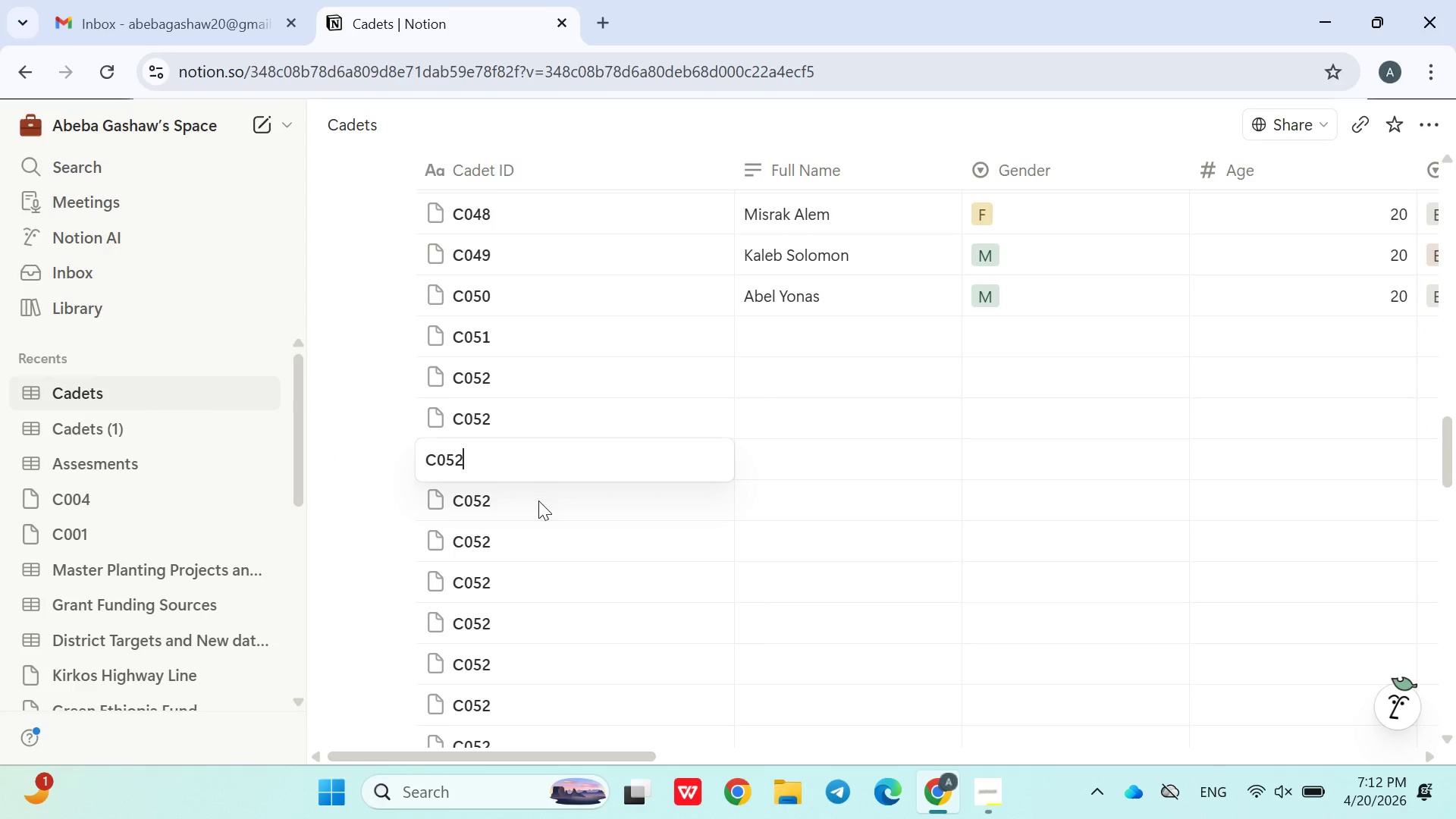 
key(Backspace)
 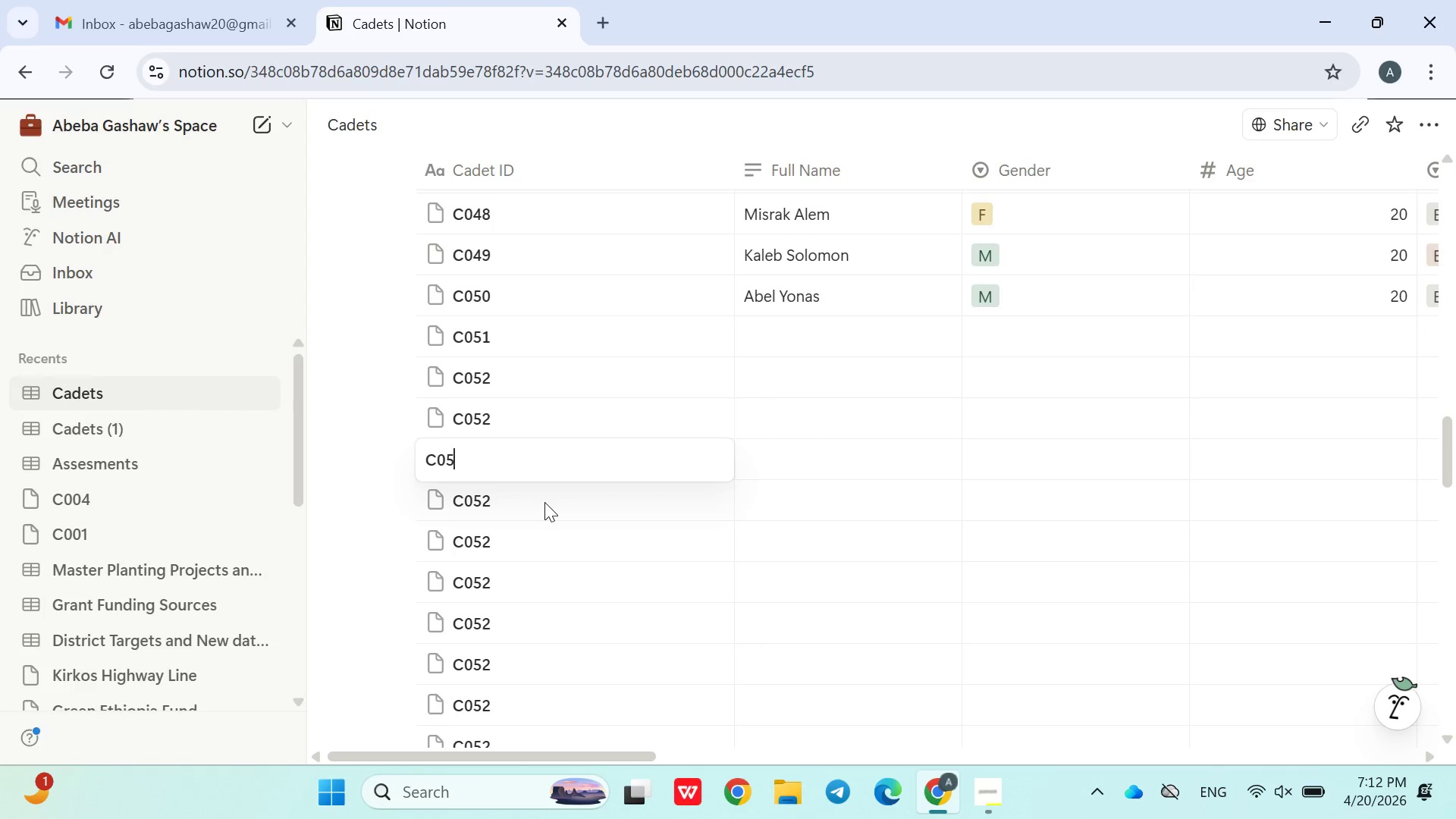 
key(3)
 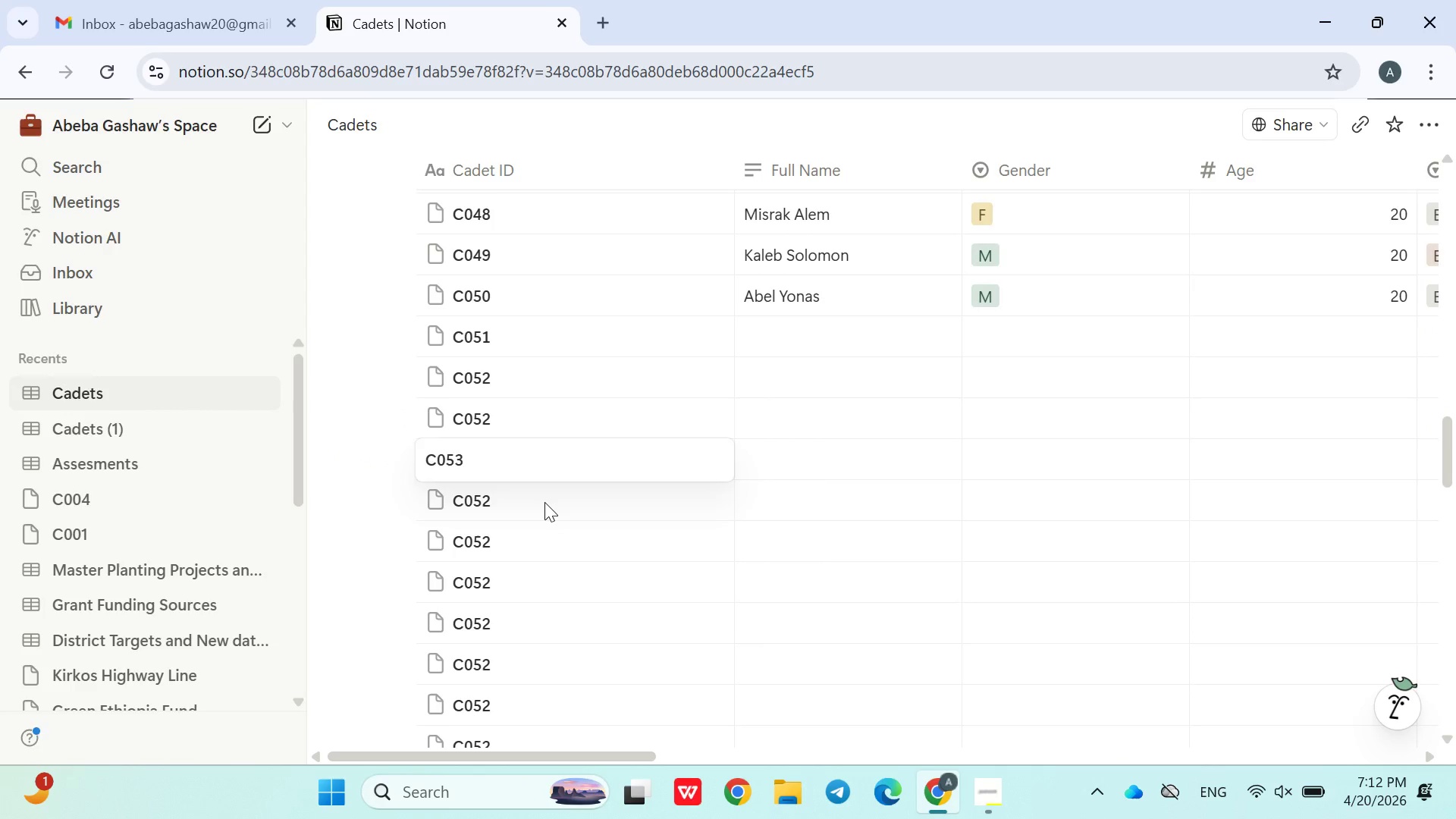 
key(Enter)
 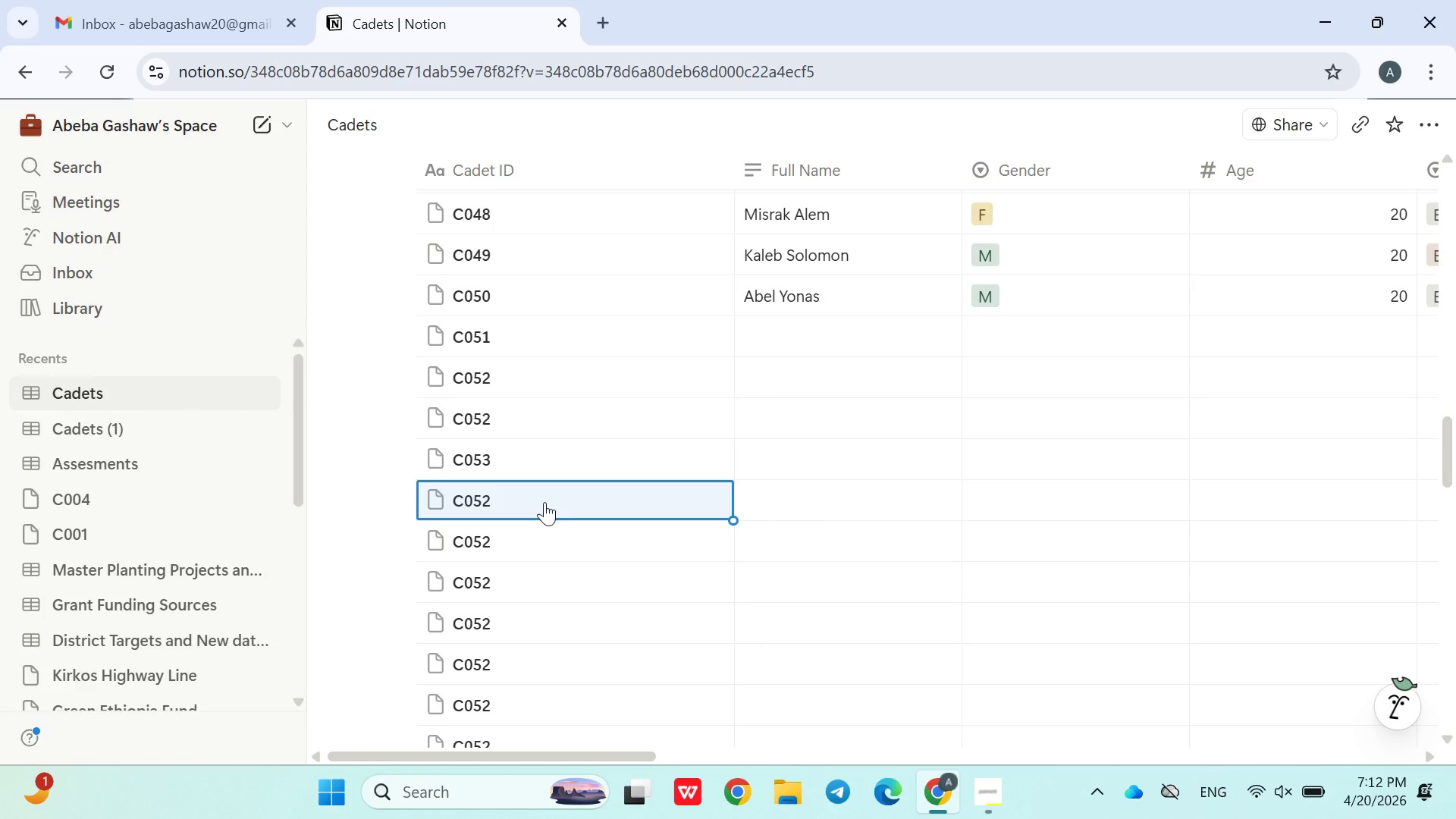 
left_click([544, 504])
 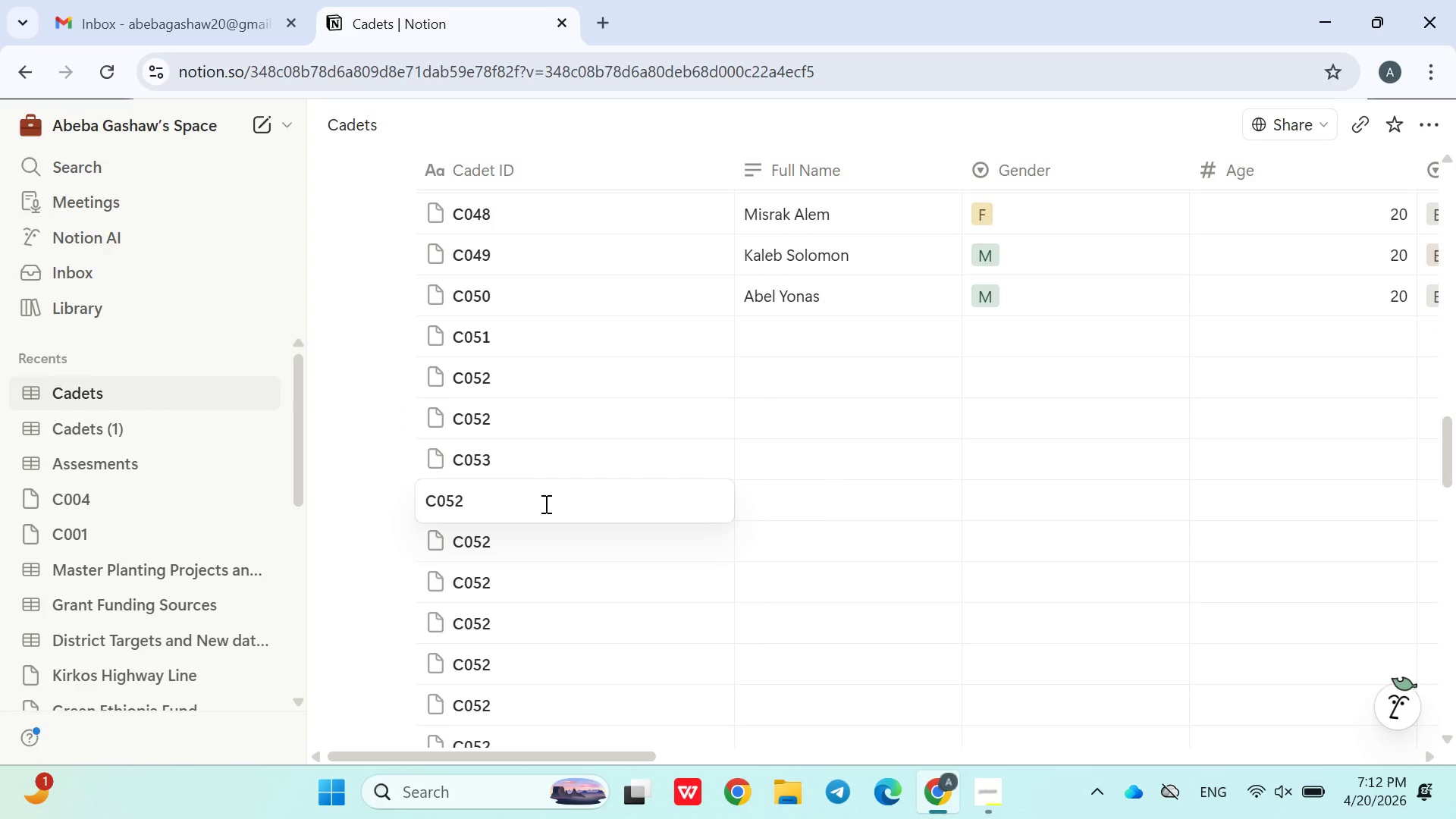 
key(Backspace)
 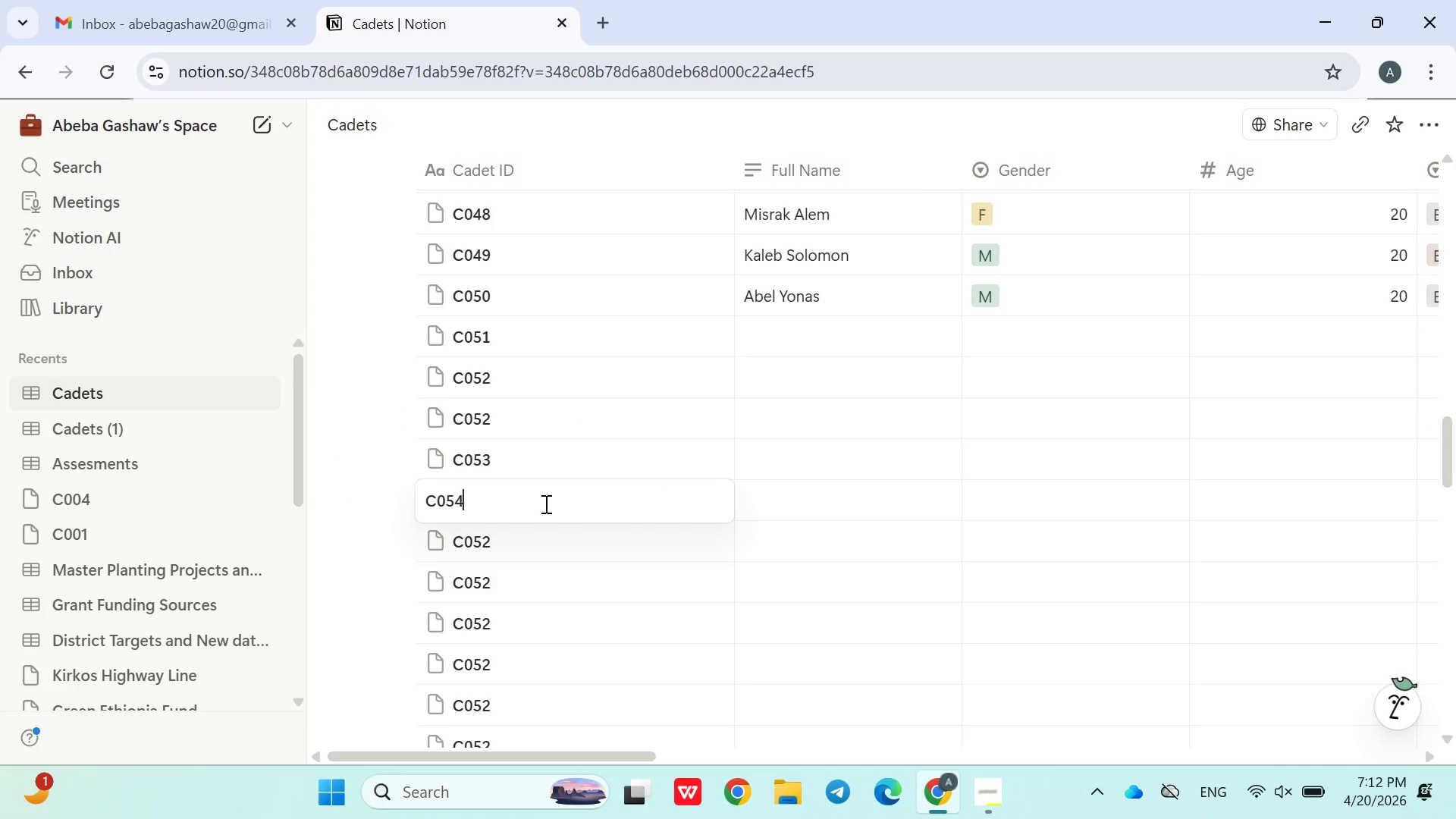 
key(4)
 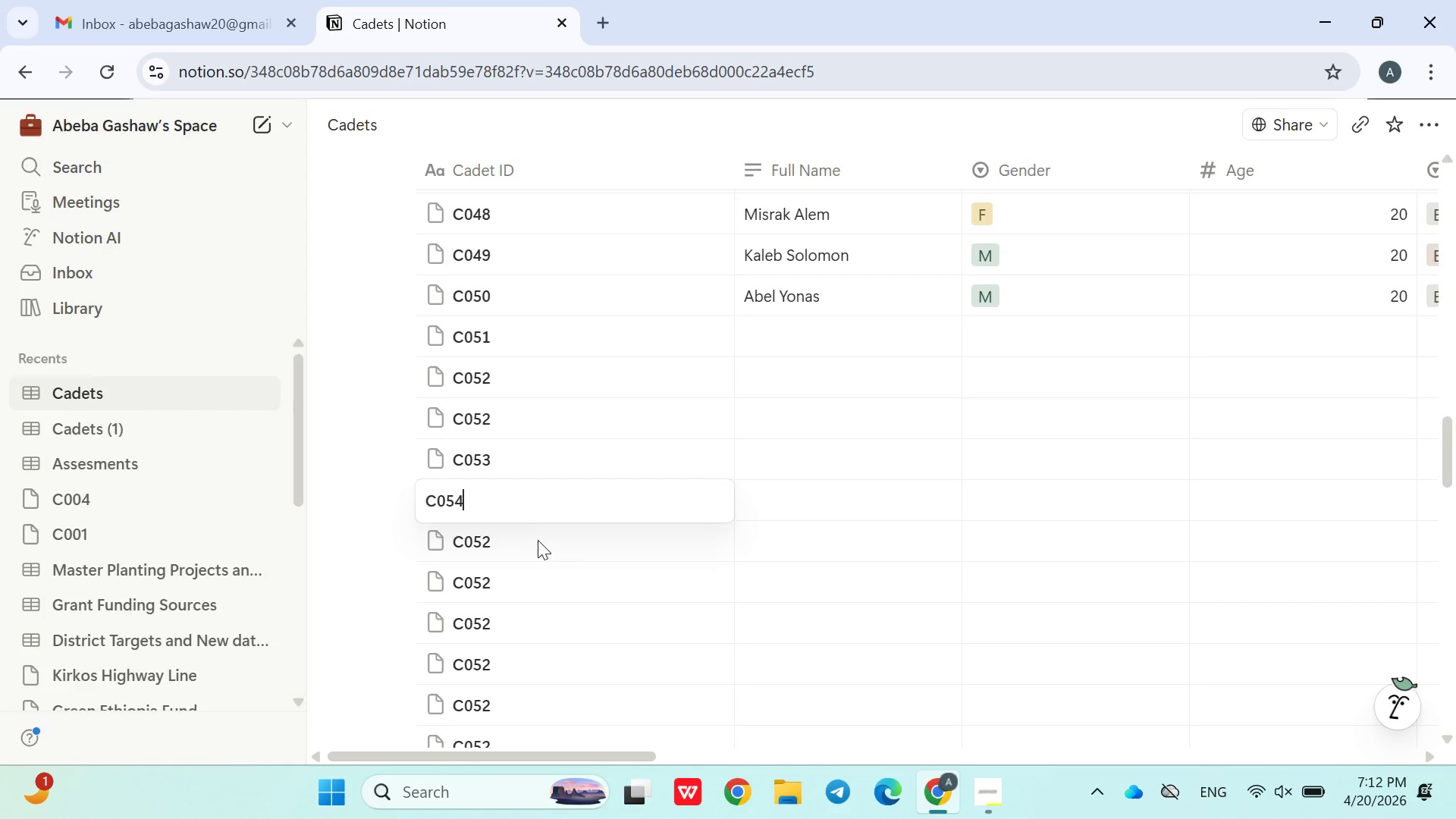 
left_click([538, 541])
 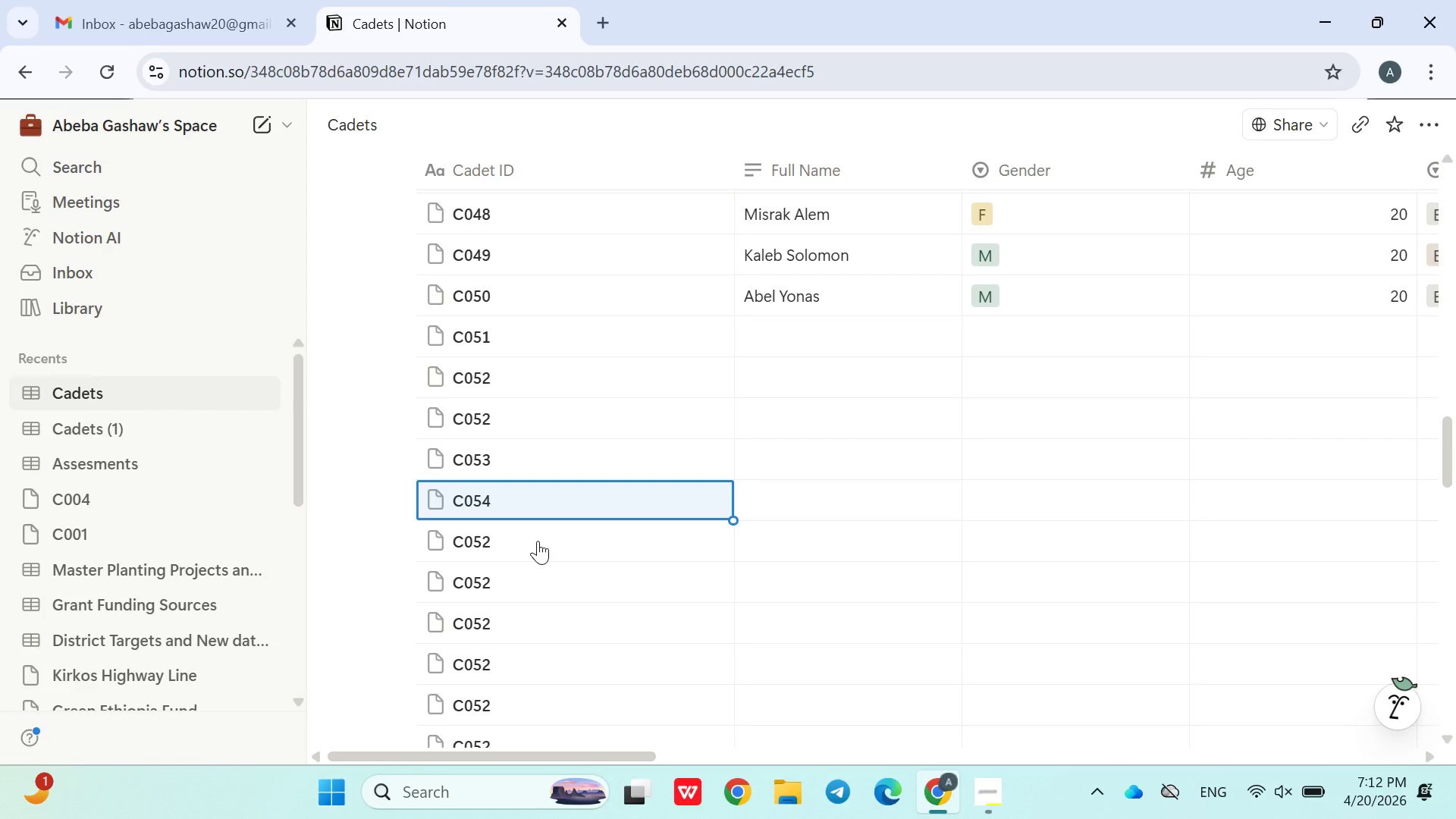 
left_click([538, 541])
 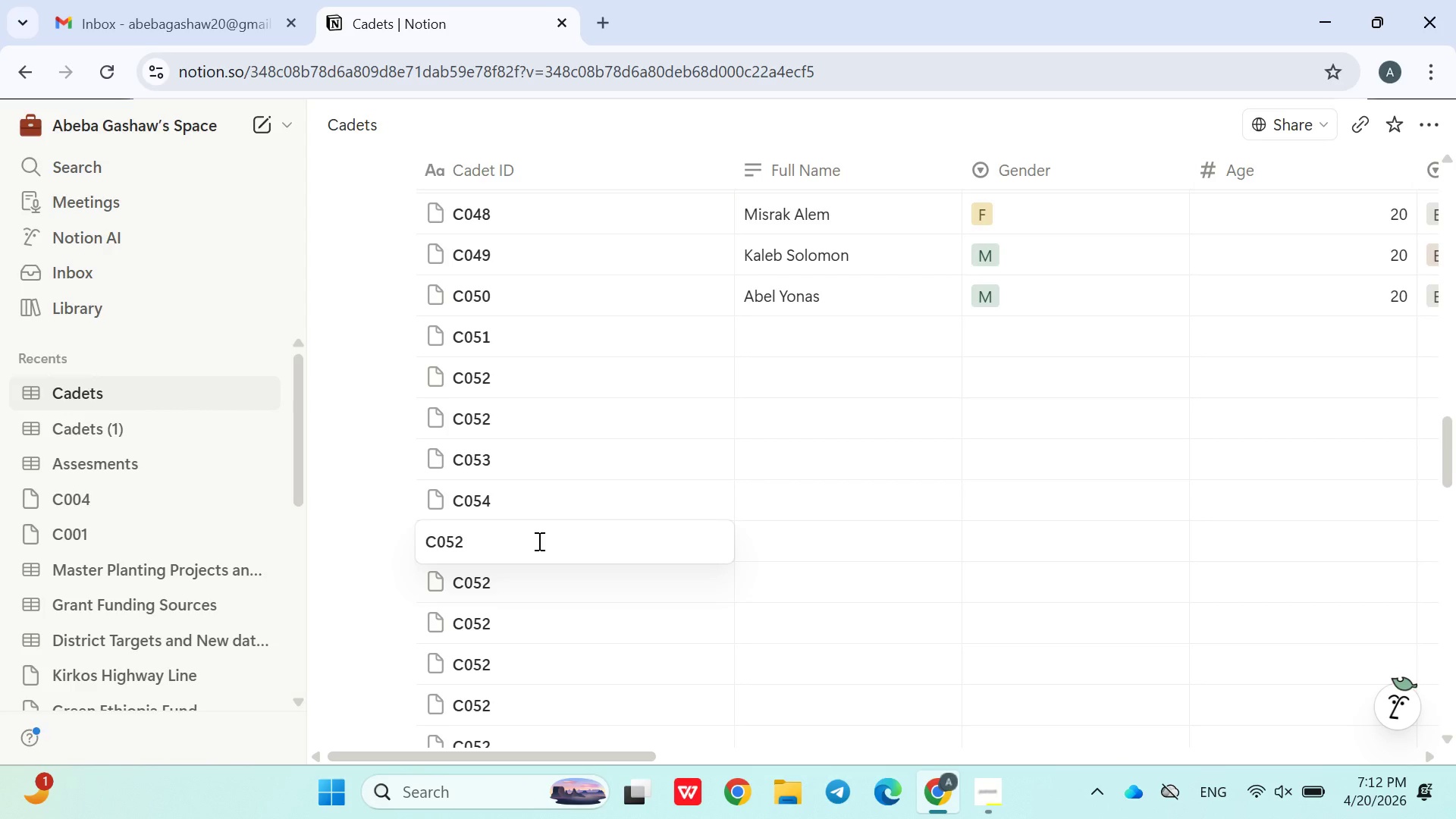 
key(Backspace)
 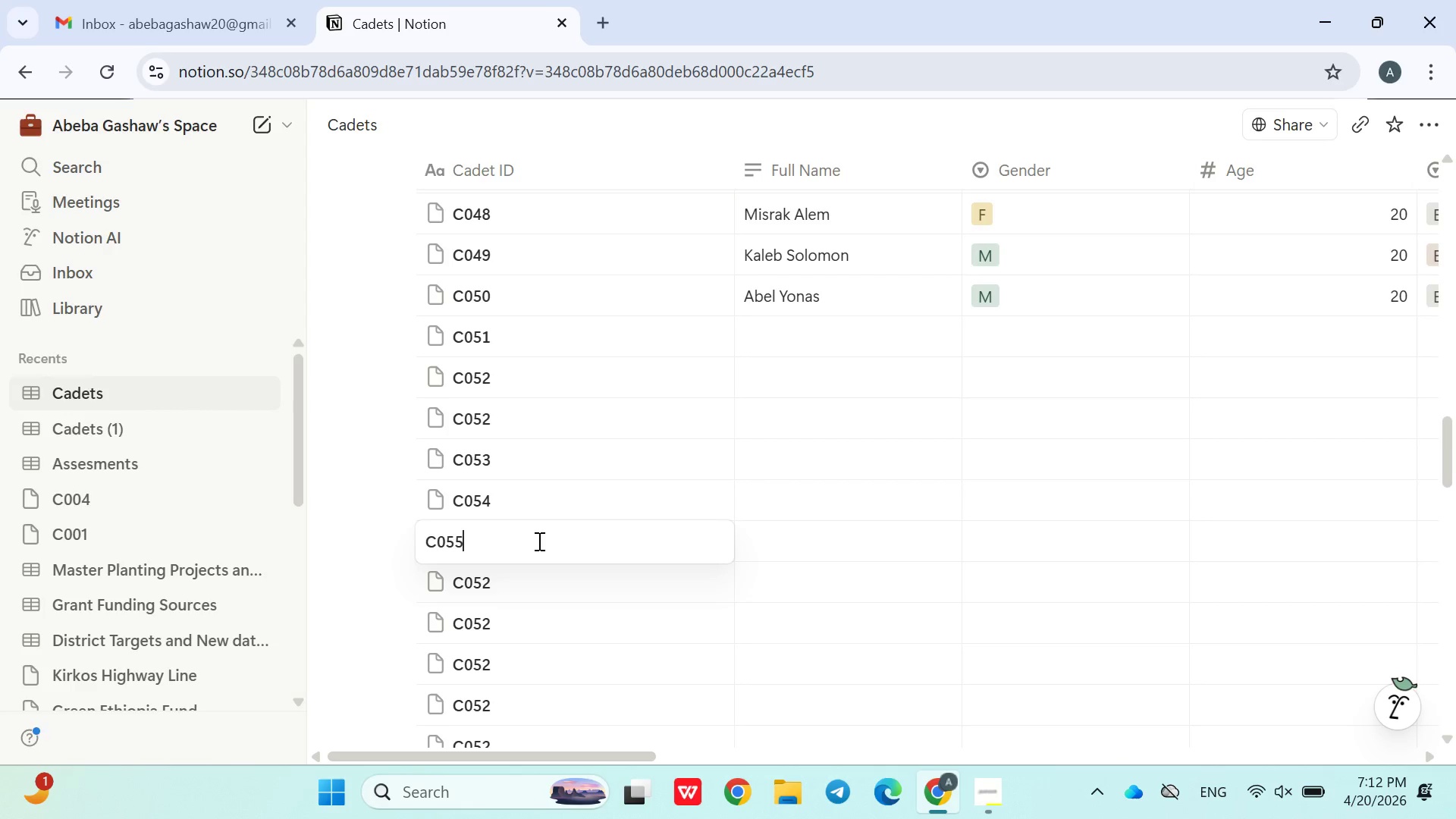 
key(5)
 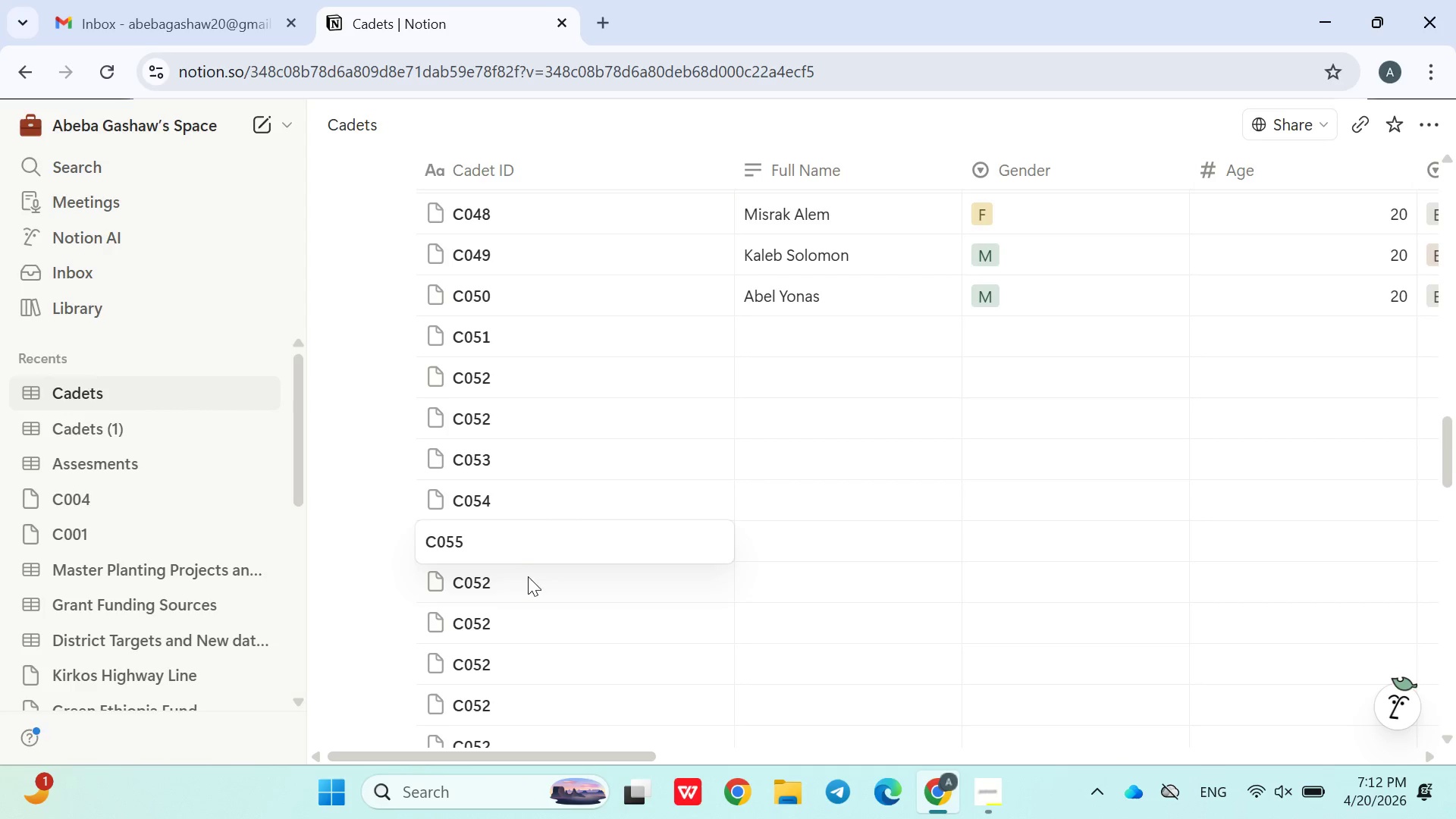 
left_click([525, 582])
 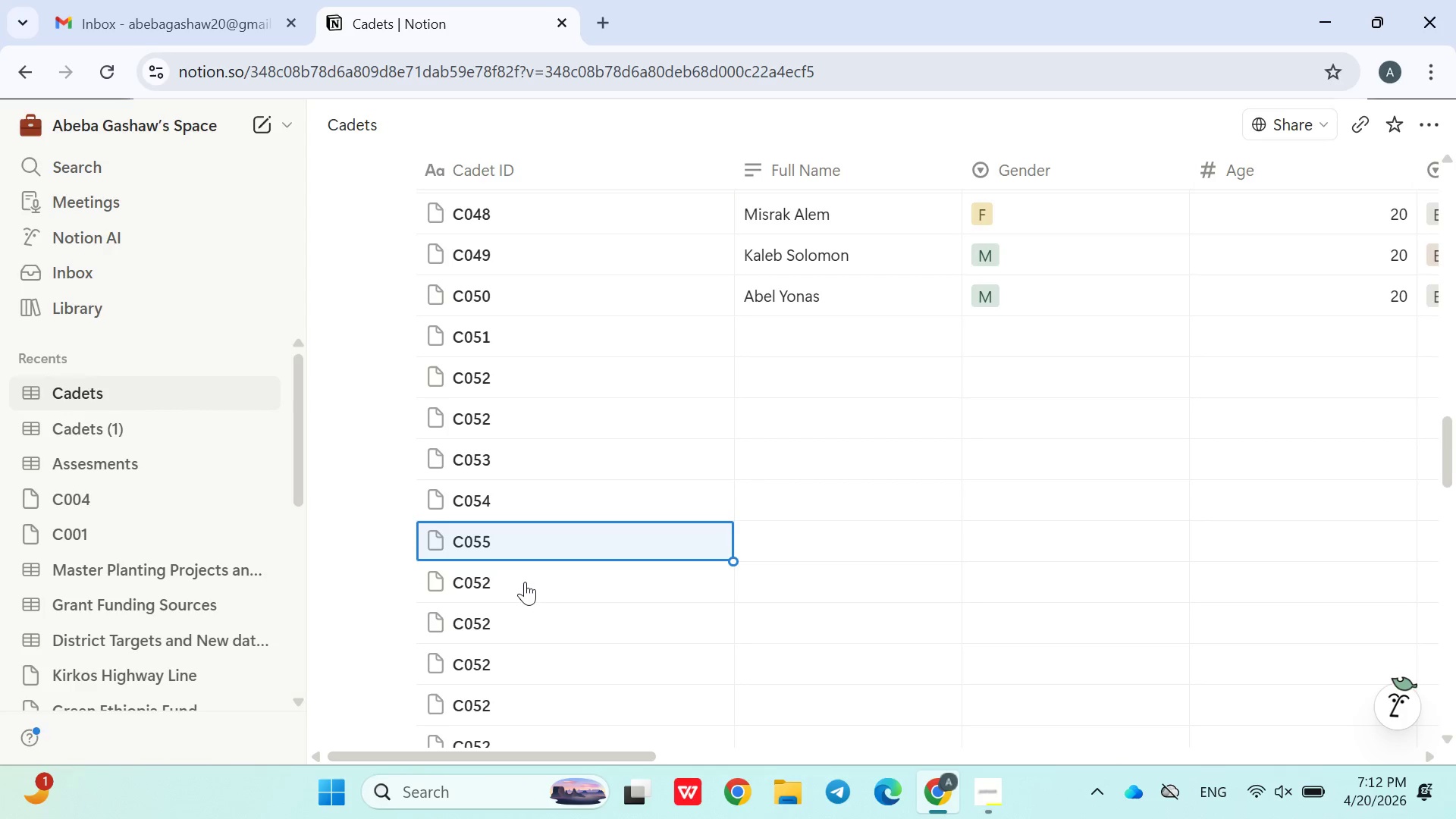 
right_click([525, 582])
 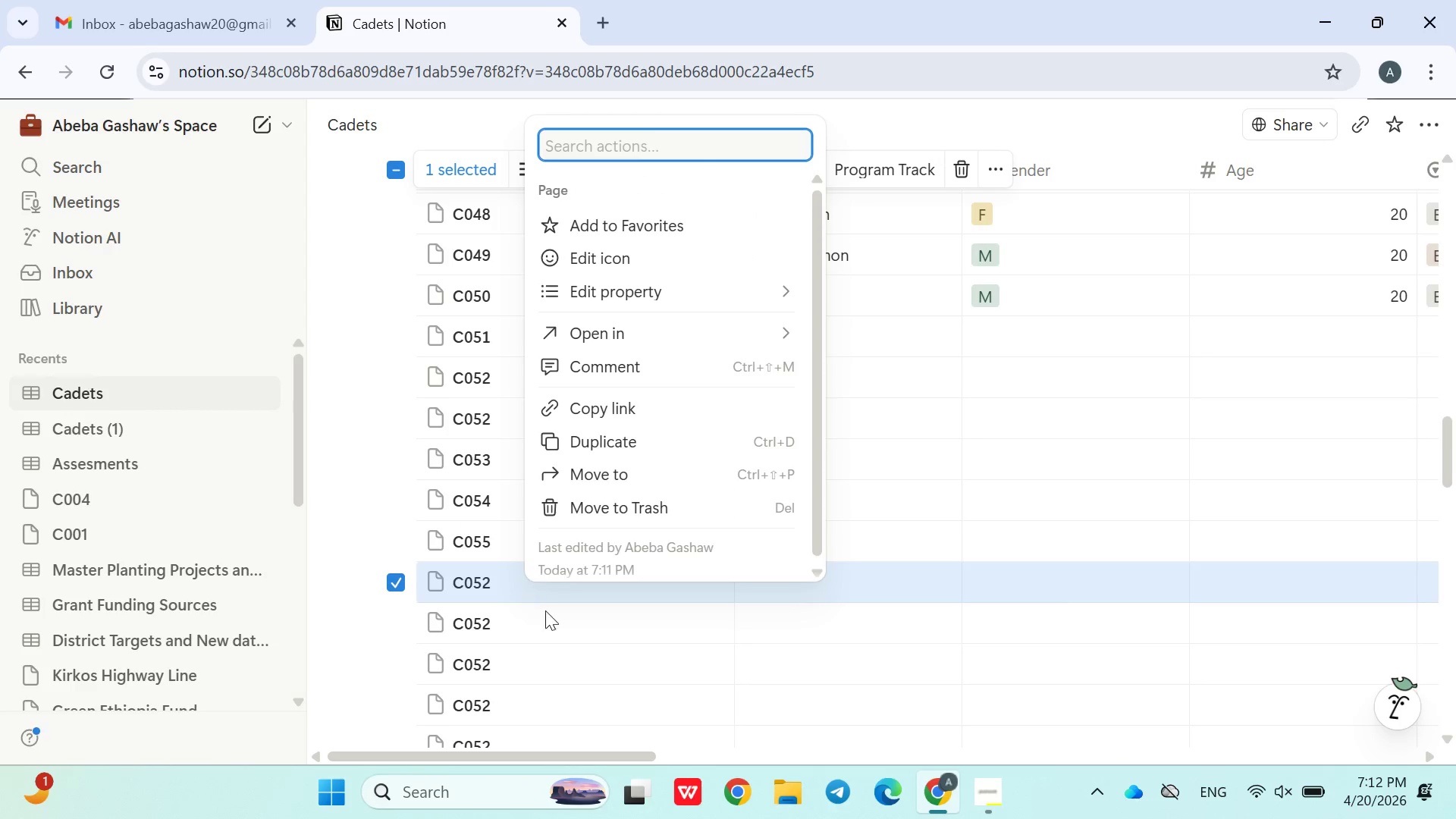 
left_click([548, 622])
 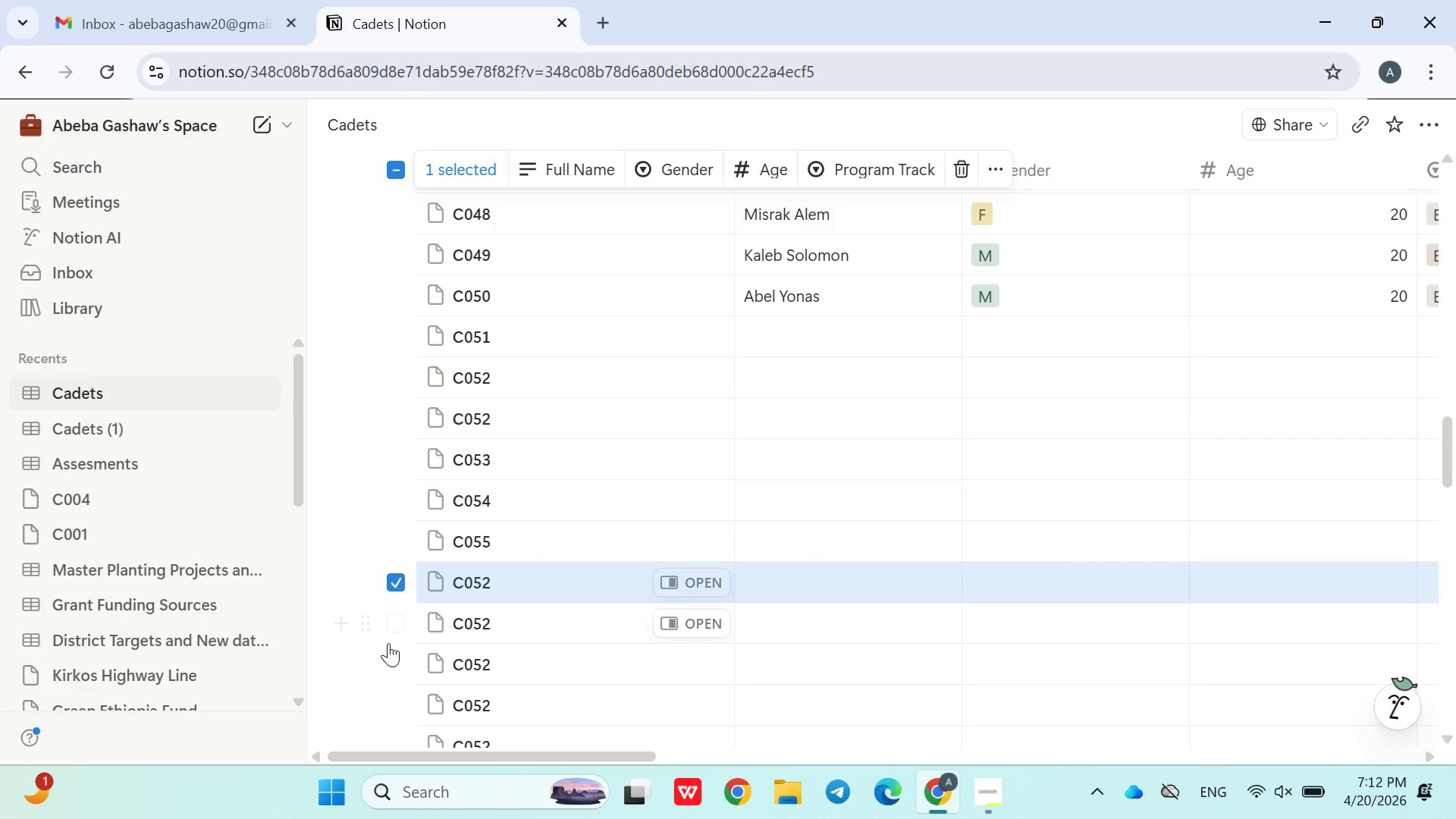 
left_click([362, 645])
 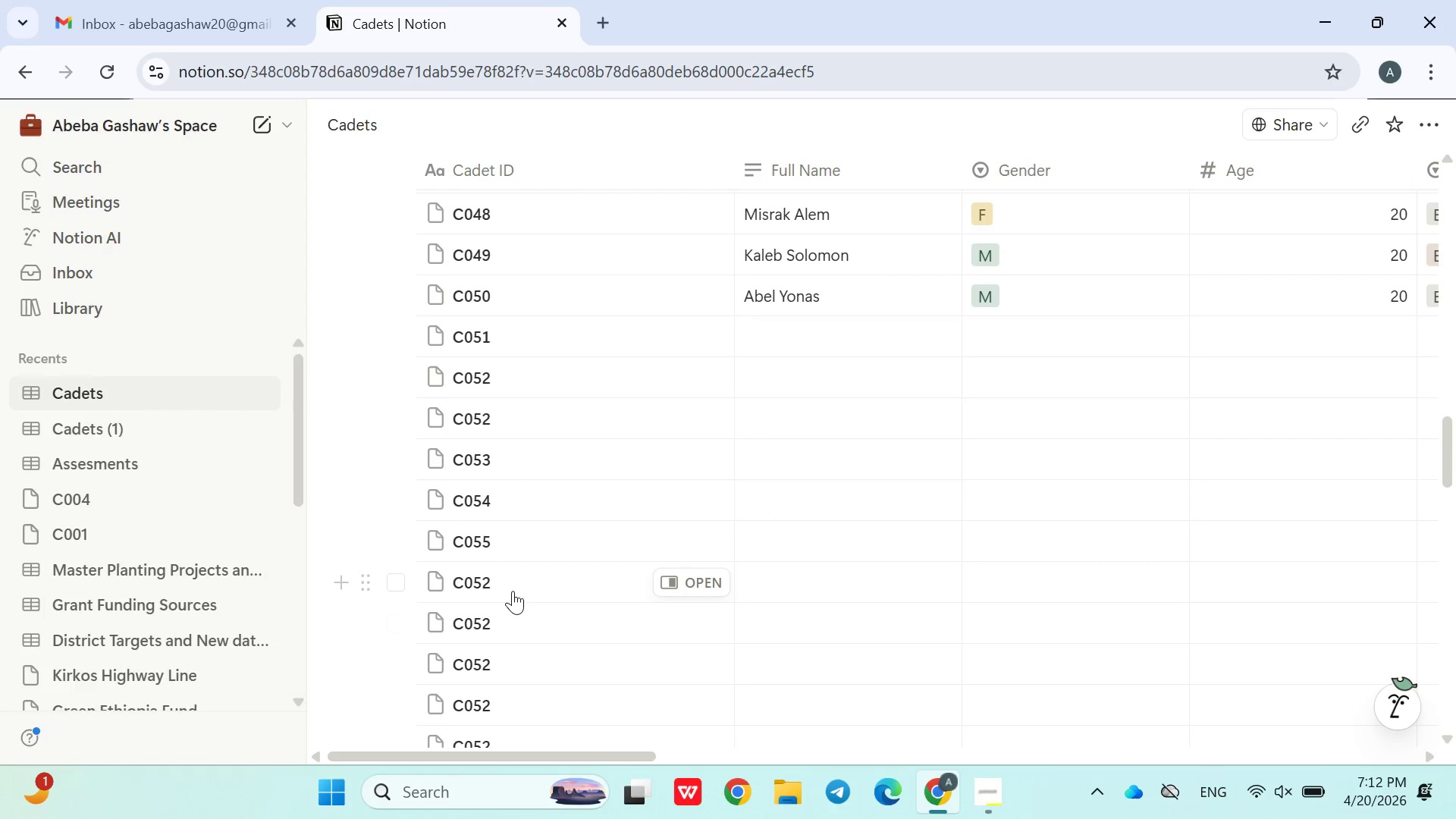 
left_click([513, 591])
 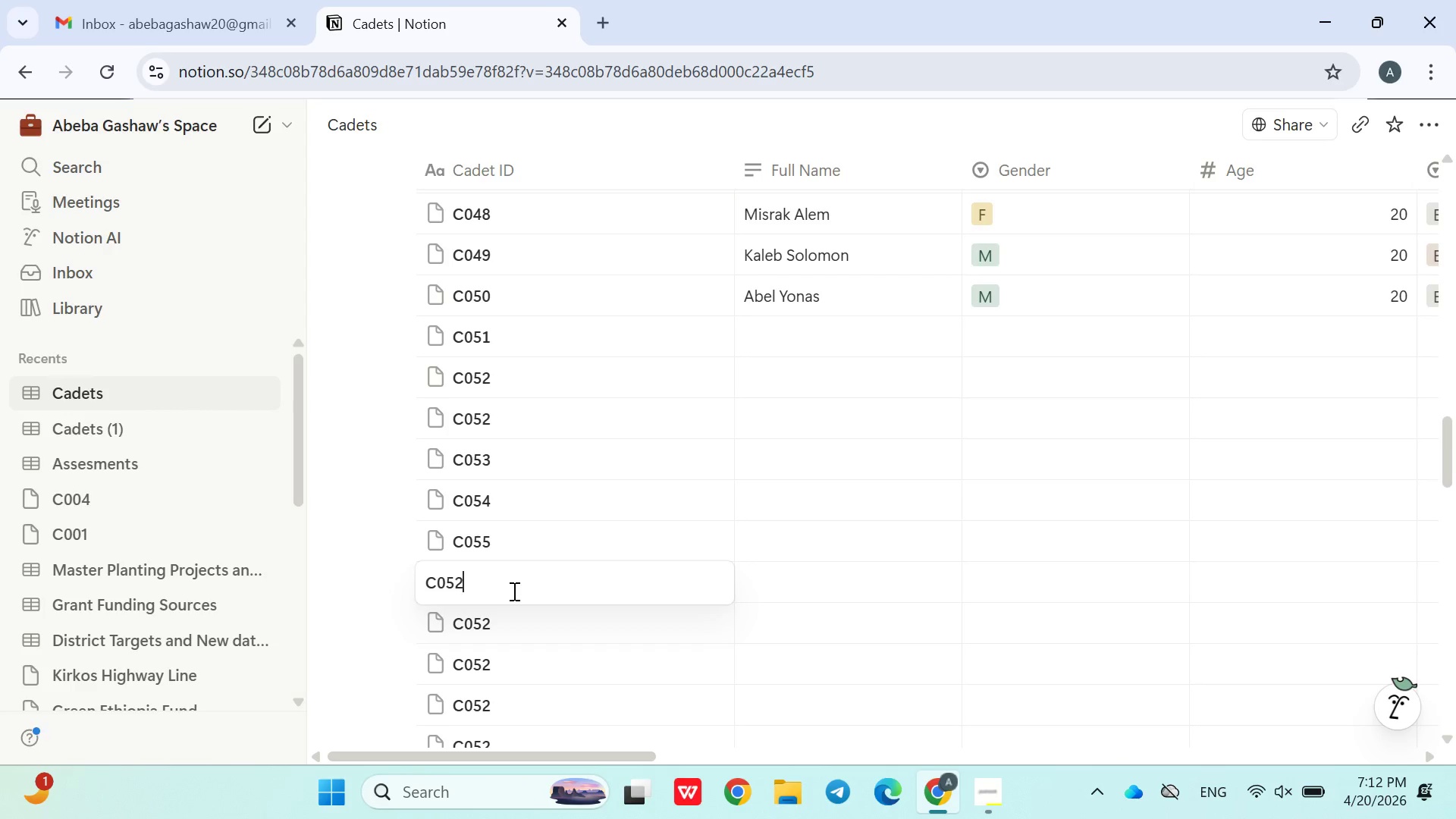 
left_click_drag(start_coordinate=[513, 591], to_coordinate=[522, 623])
 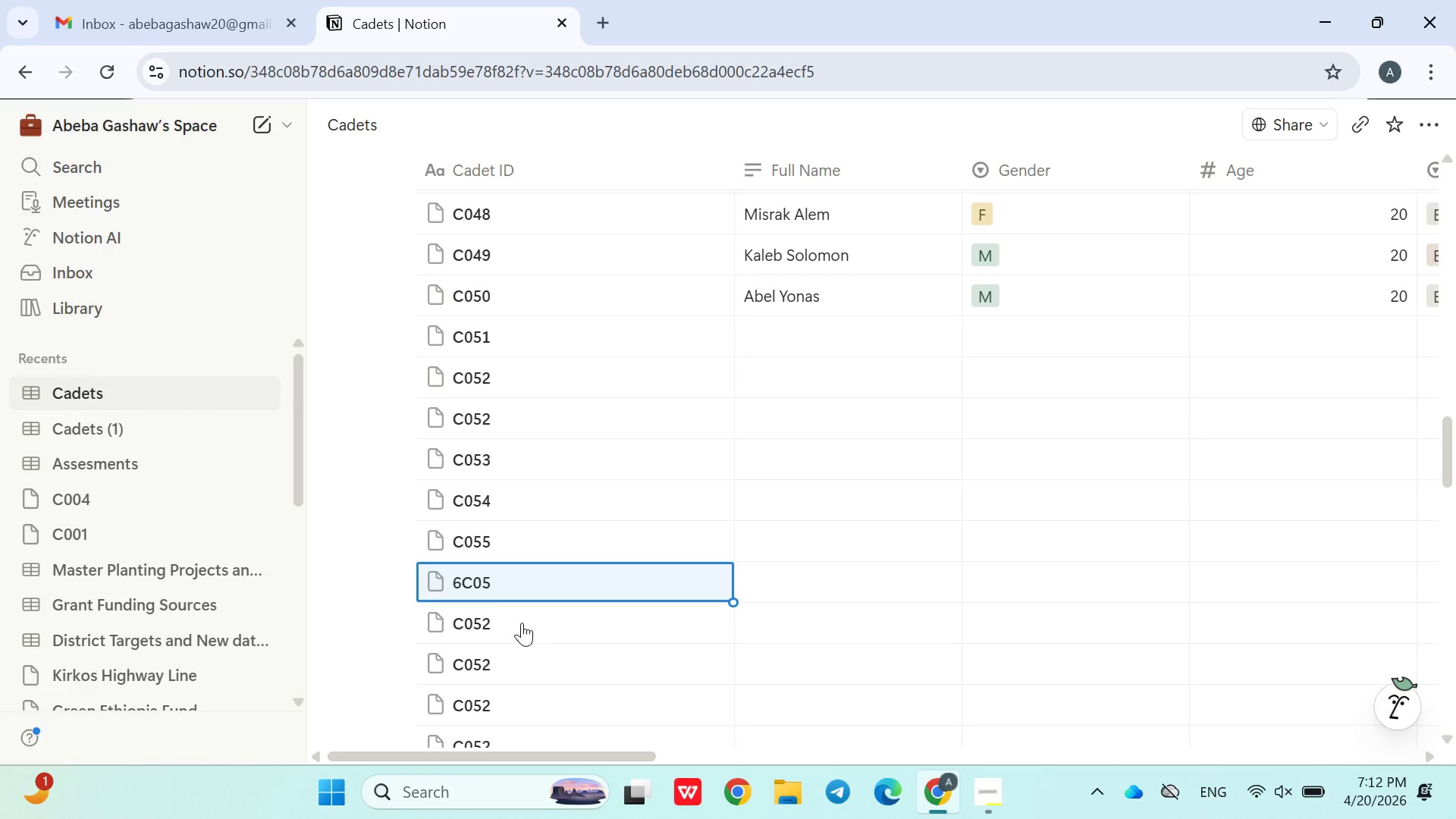 
key(Backspace)
 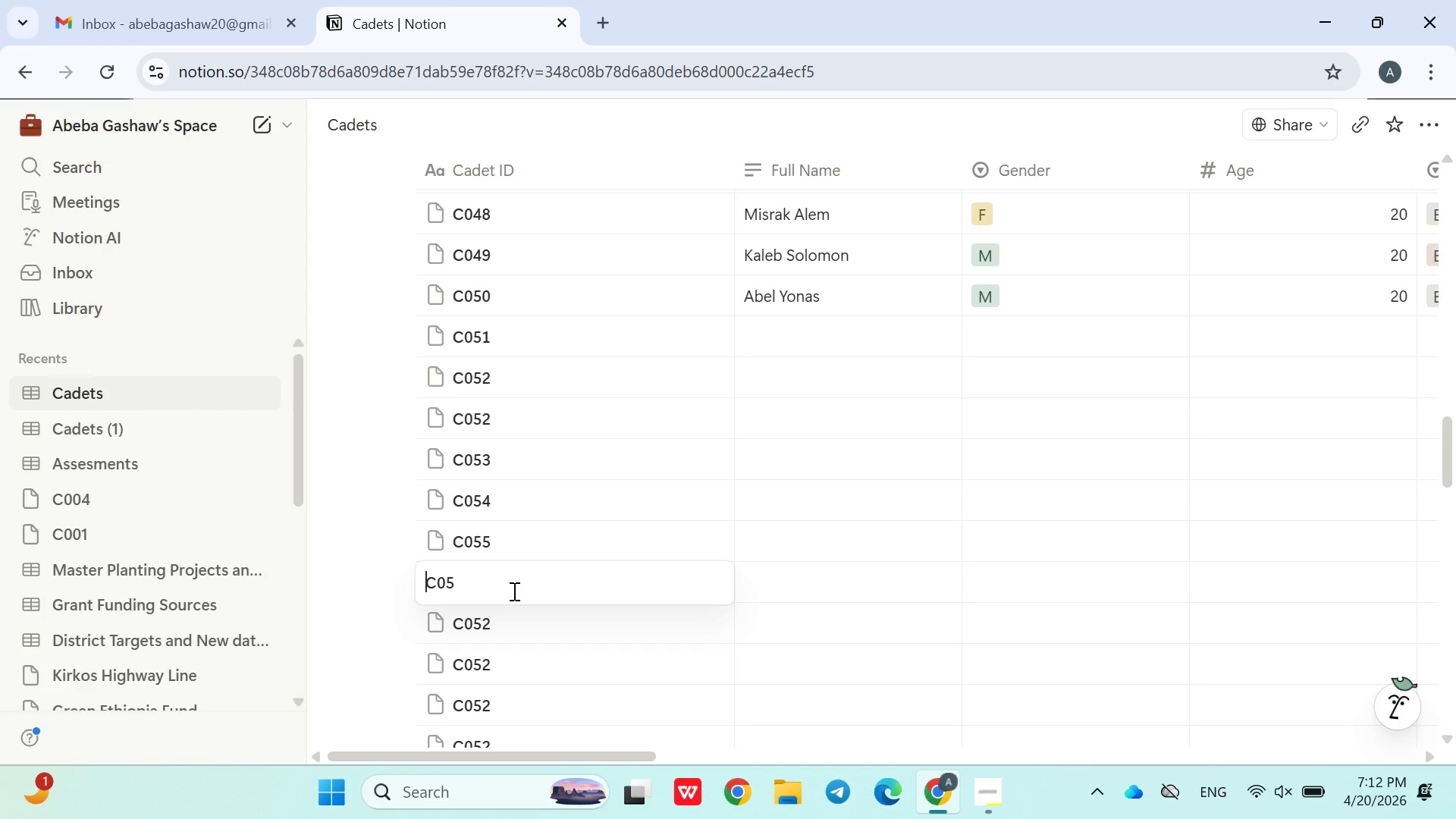 
key(6)
 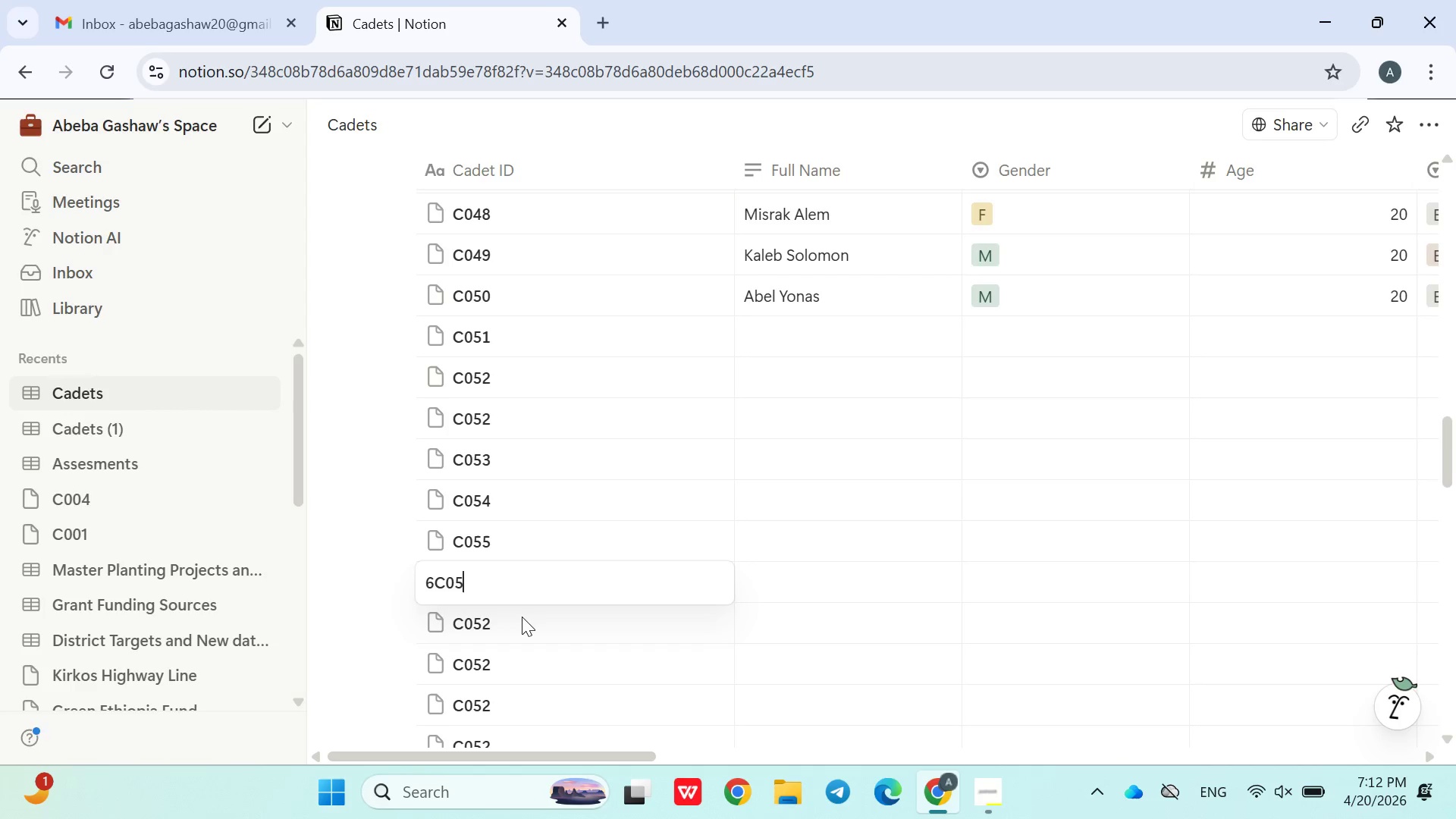 
left_click([522, 623])
 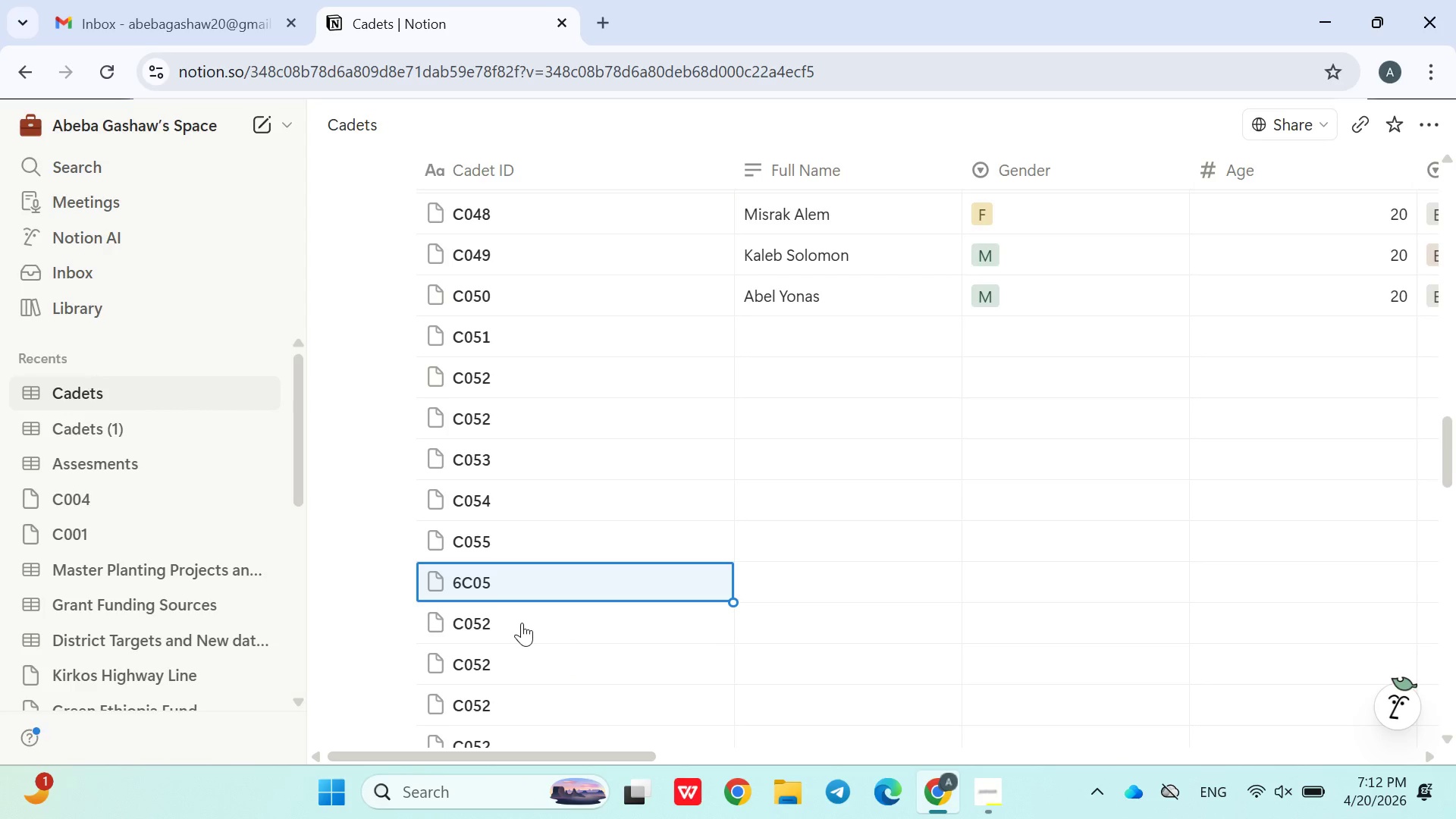 
left_click_drag(start_coordinate=[524, 595], to_coordinate=[524, 584])
 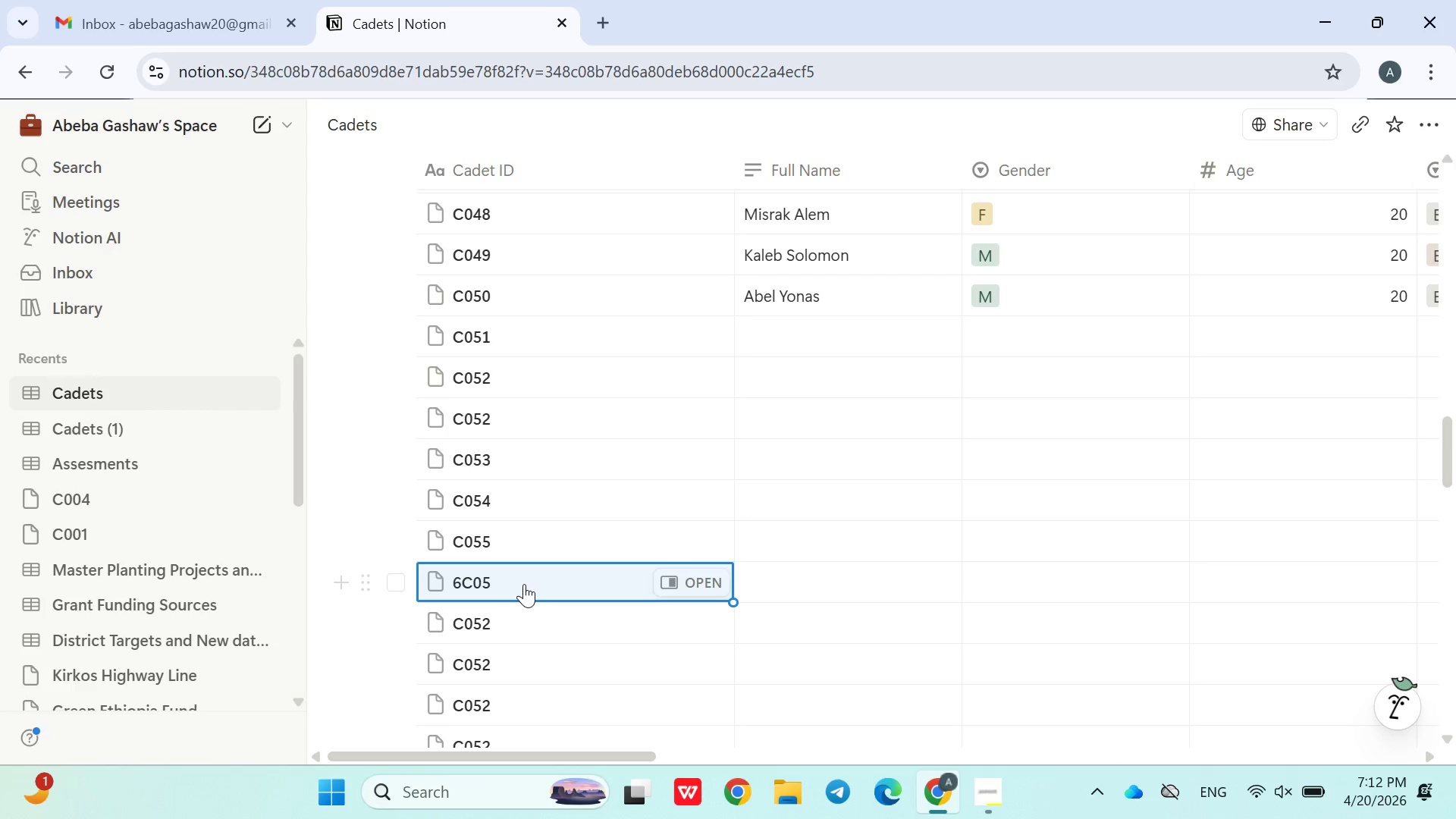 
double_click([524, 584])
 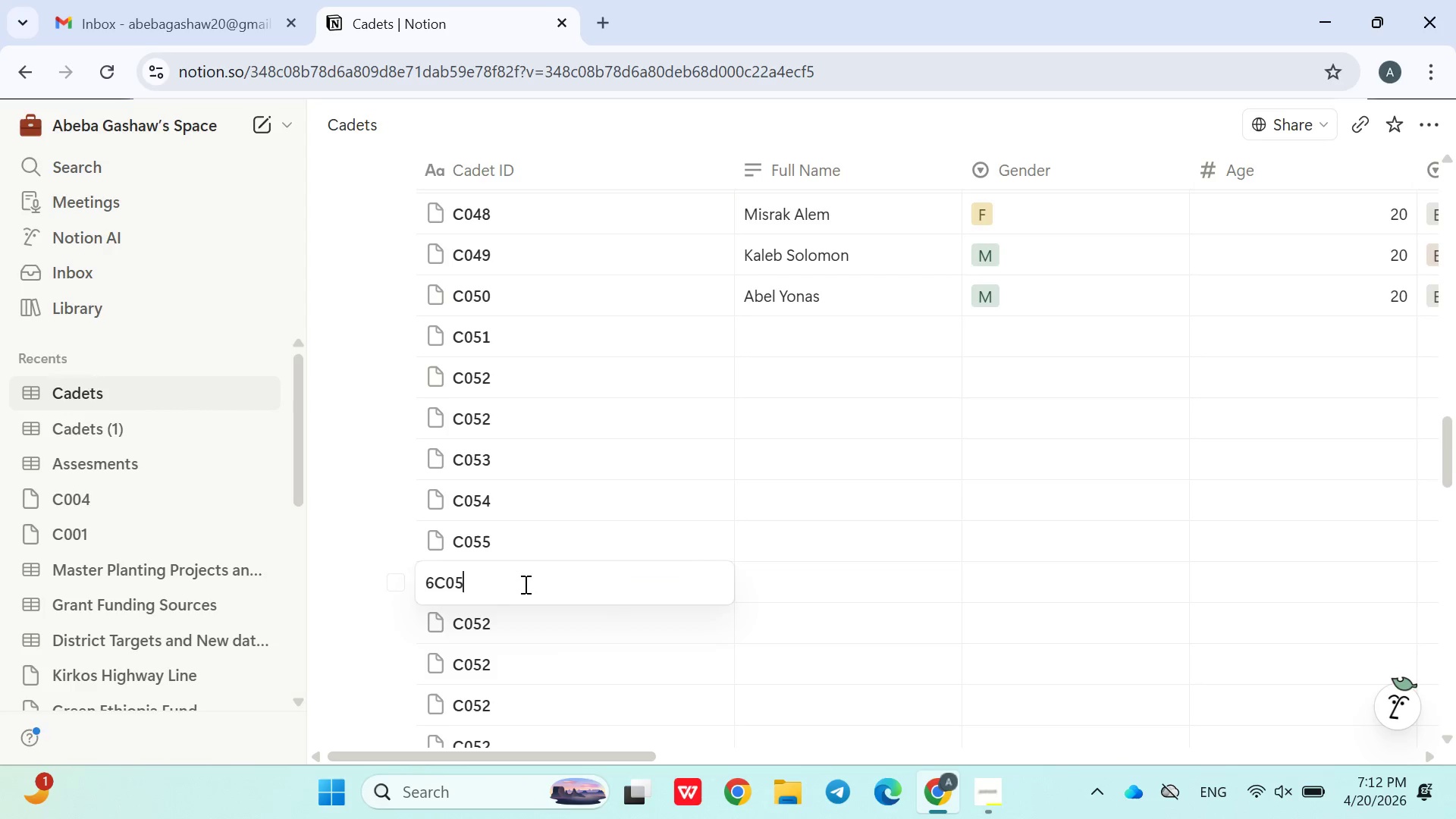 
left_click_drag(start_coordinate=[524, 584], to_coordinate=[440, 592])
 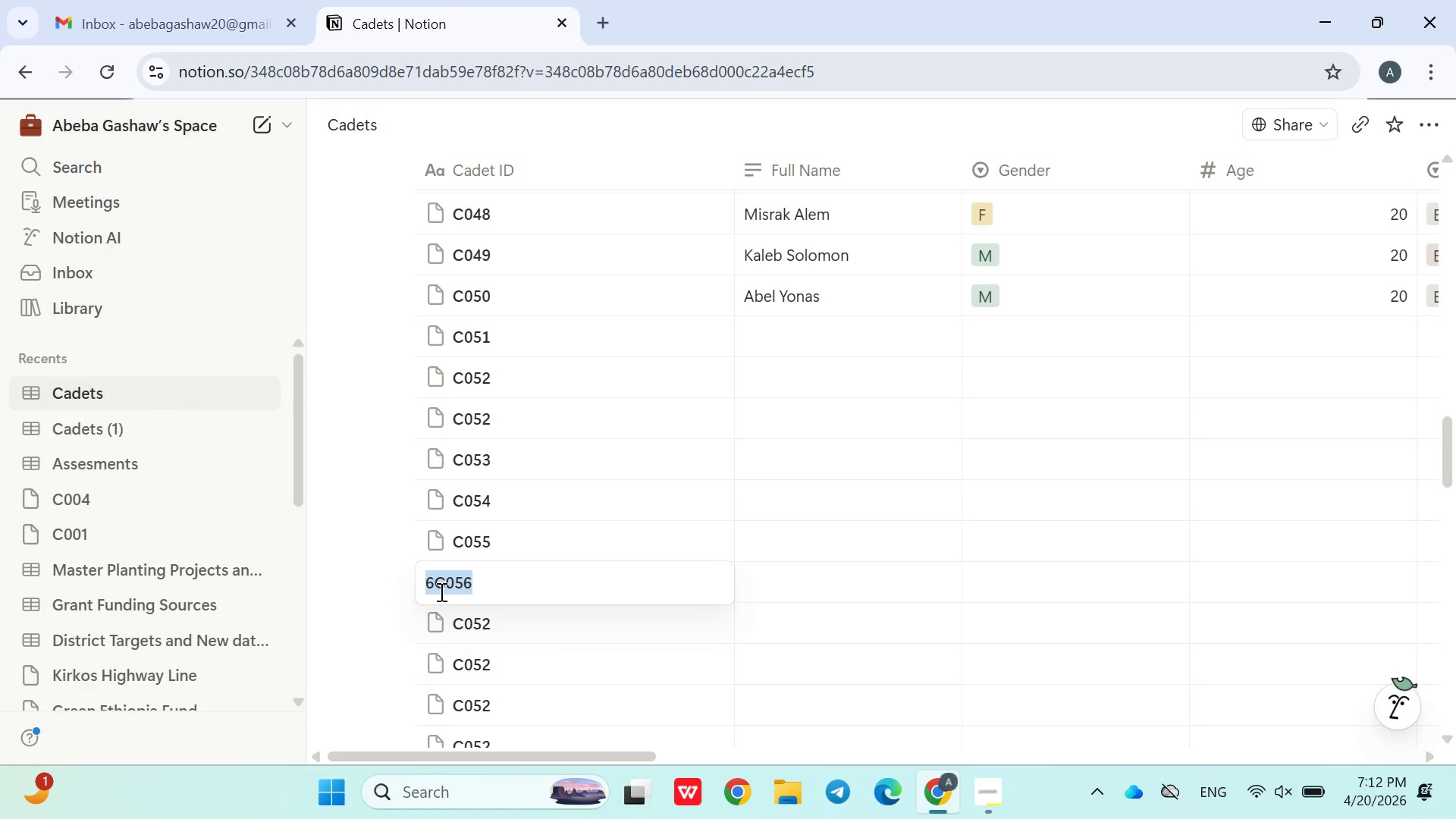 
key(6)
 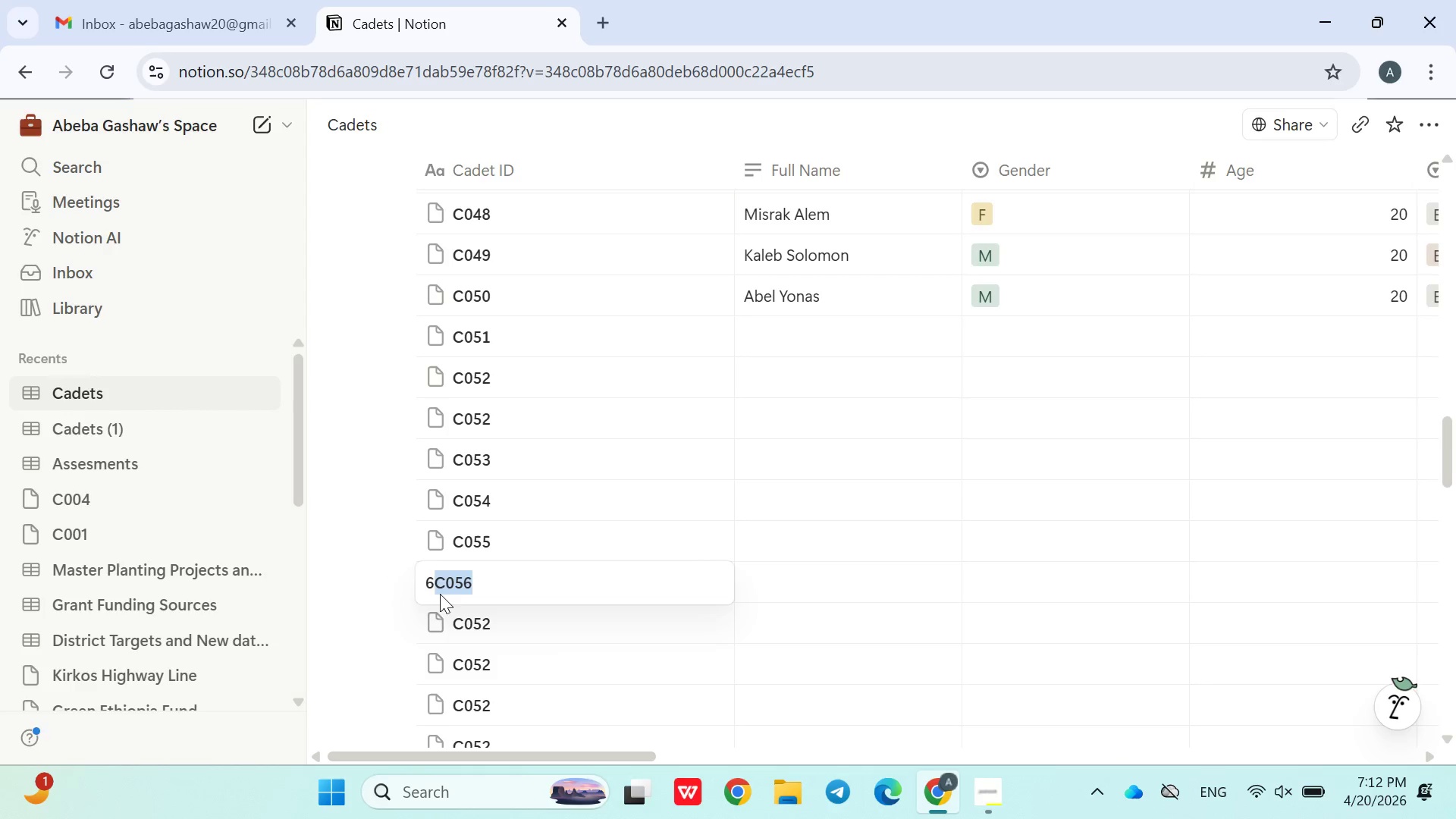 
left_click([440, 592])
 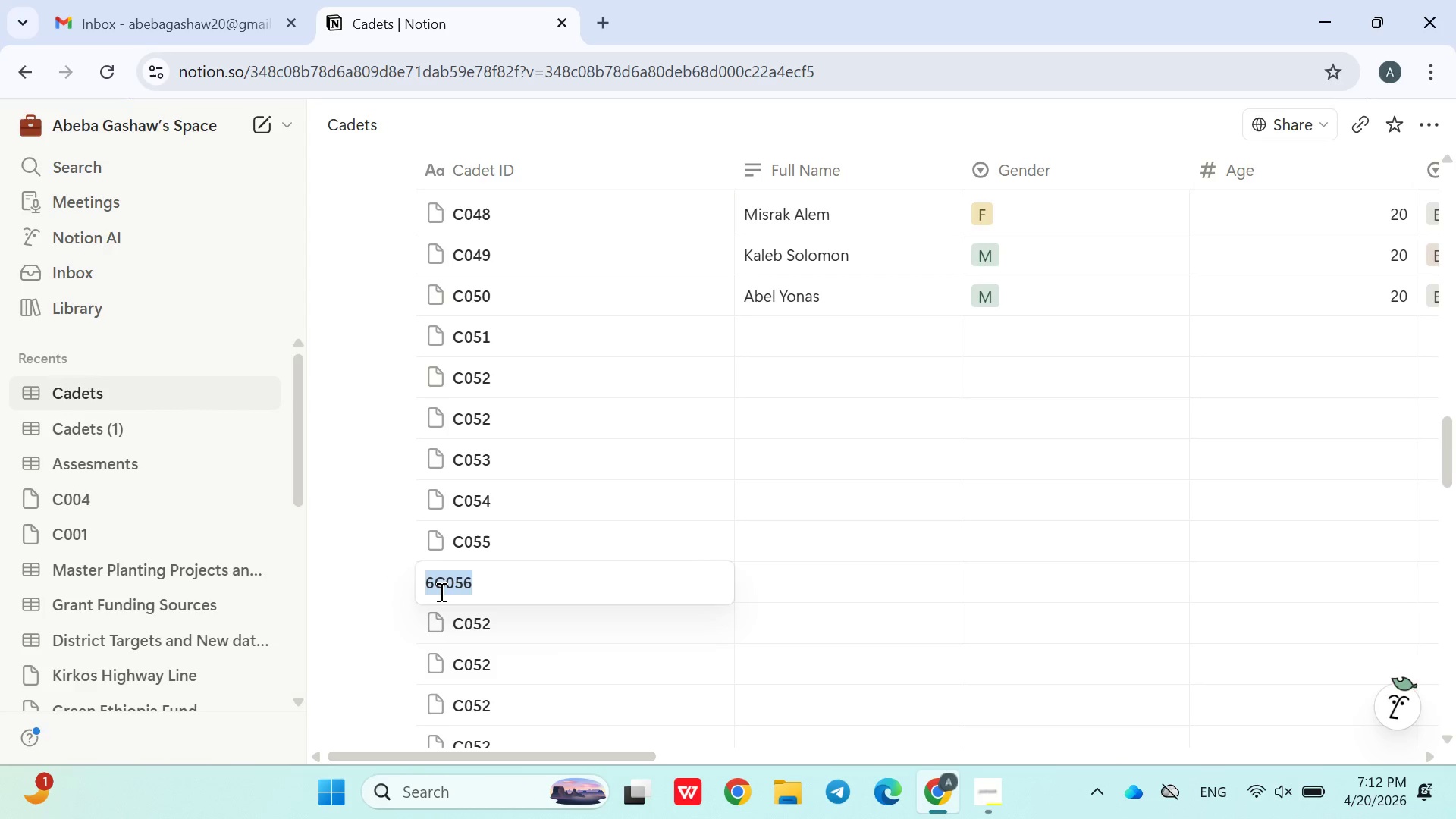 
left_click_drag(start_coordinate=[440, 592], to_coordinate=[429, 582])
 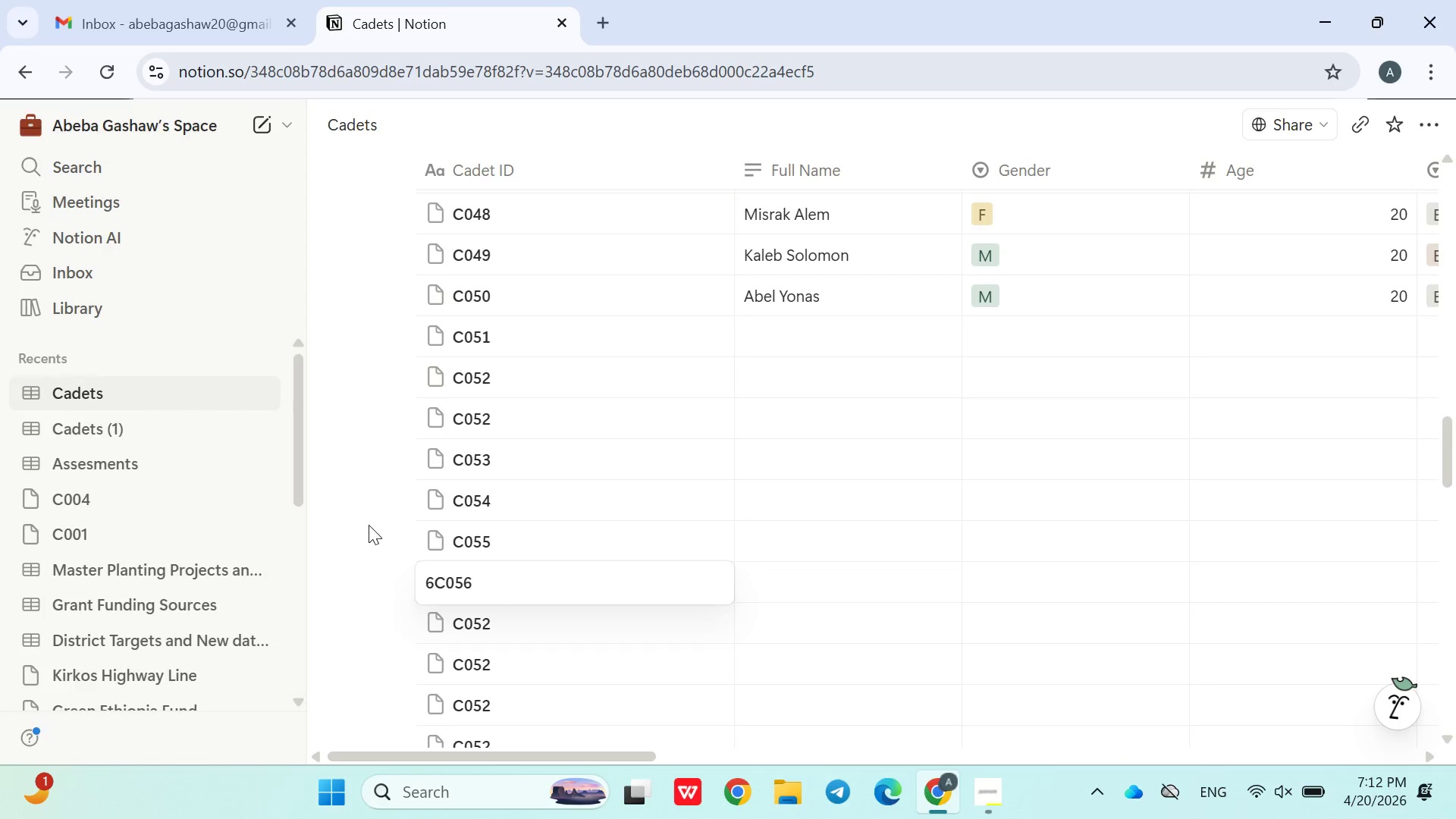 
key(ArrowLeft)
 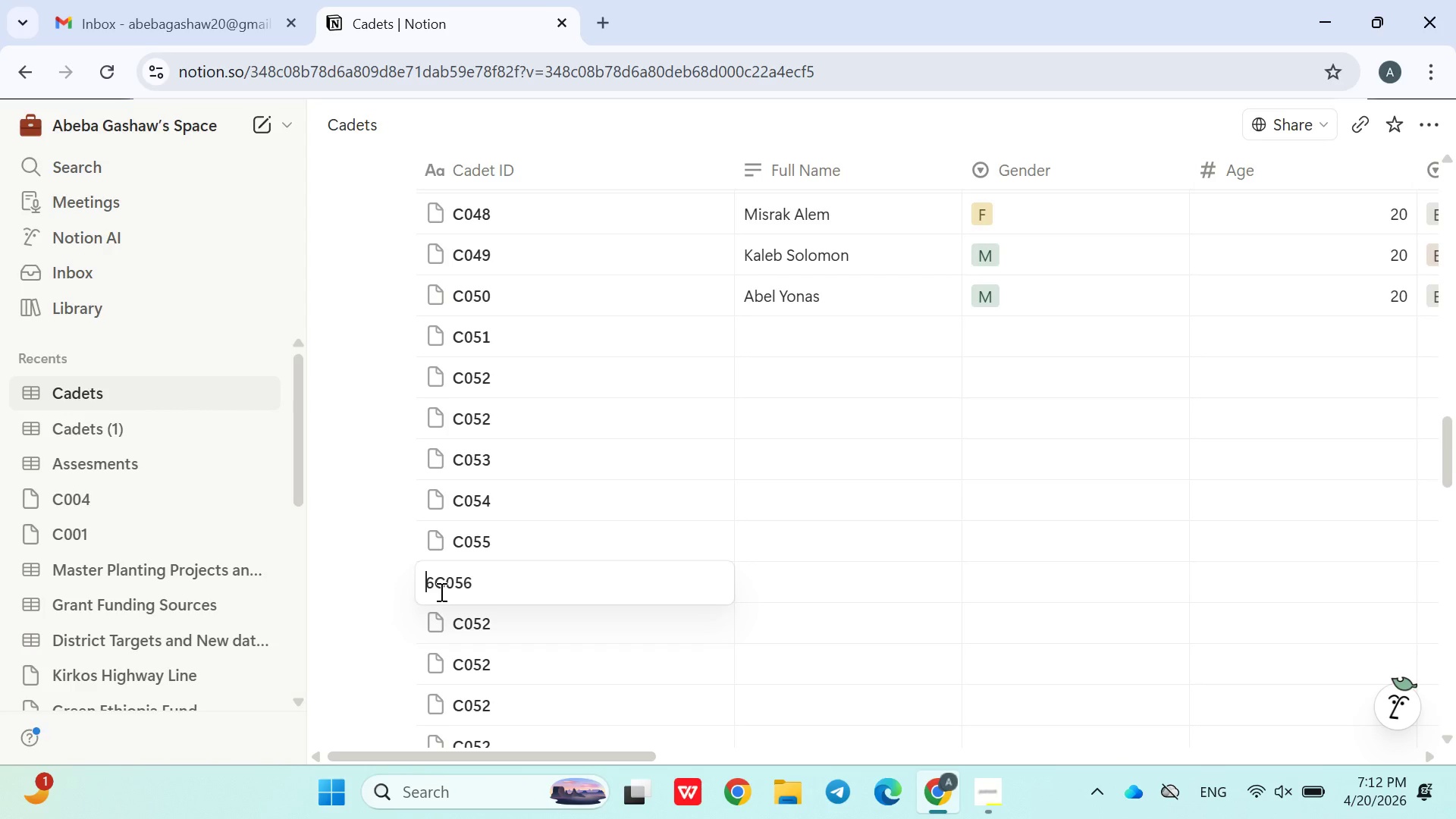 
key(ArrowRight)
 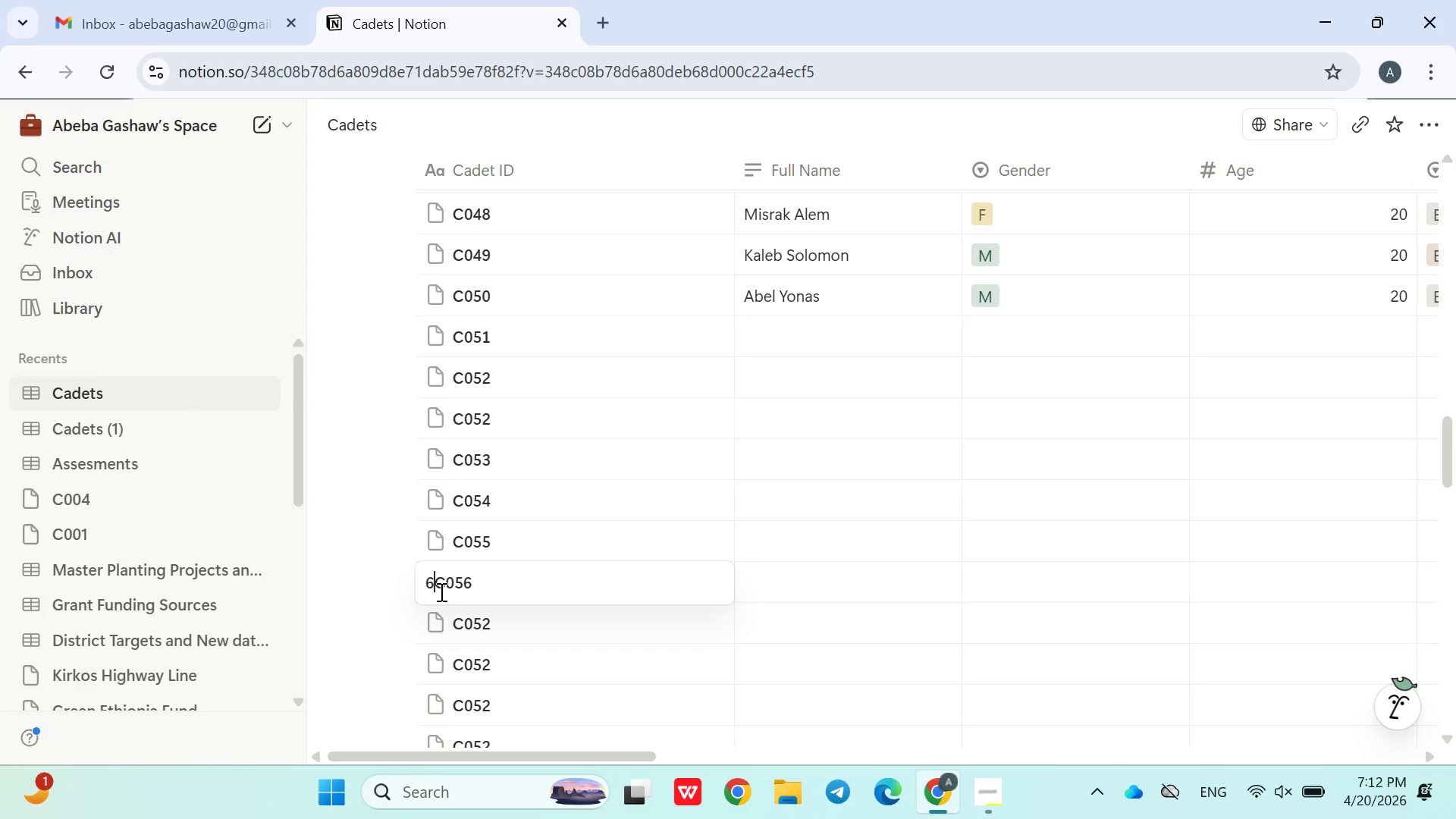 
key(Backspace)
 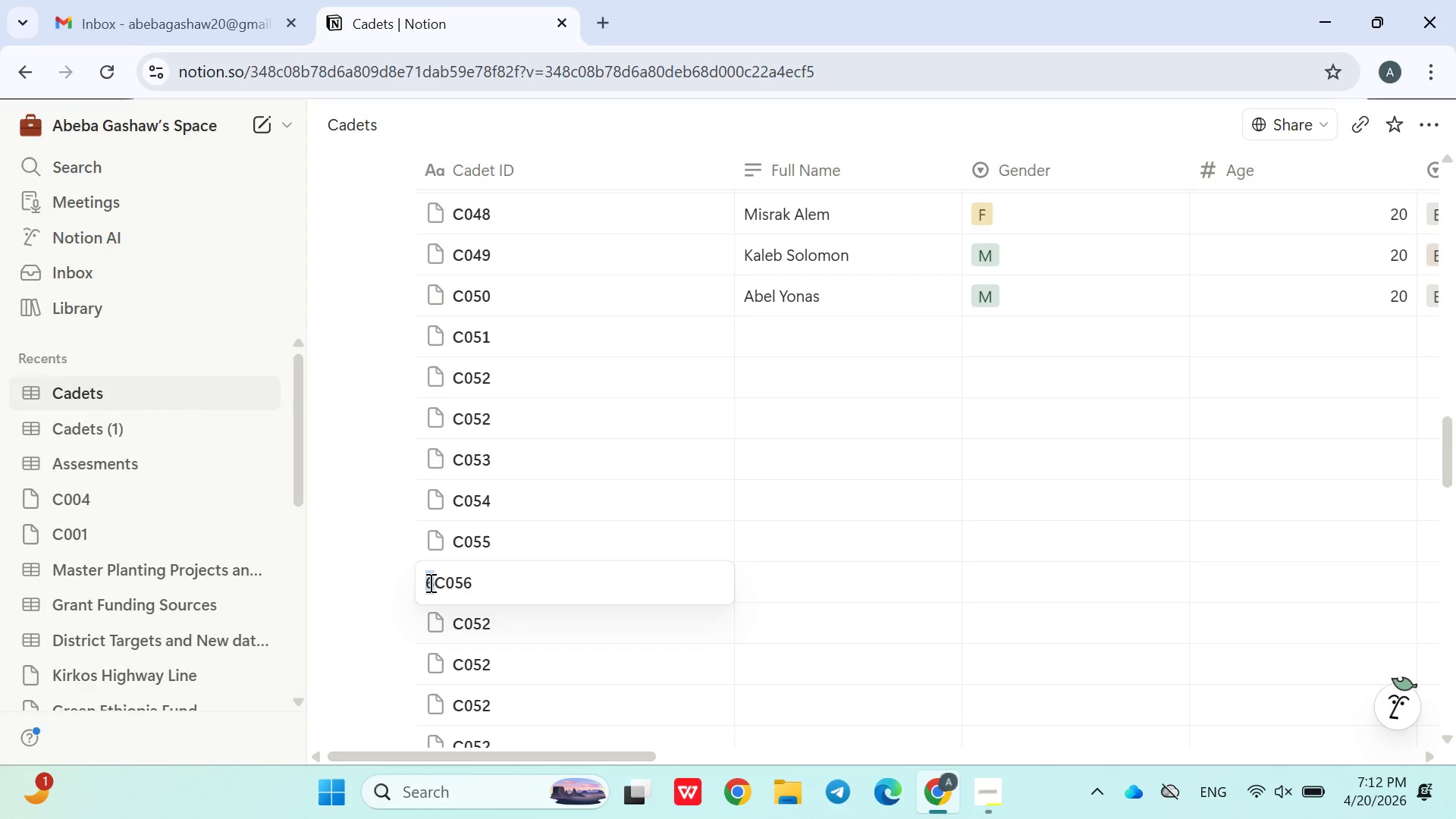 
key(Backspace)
 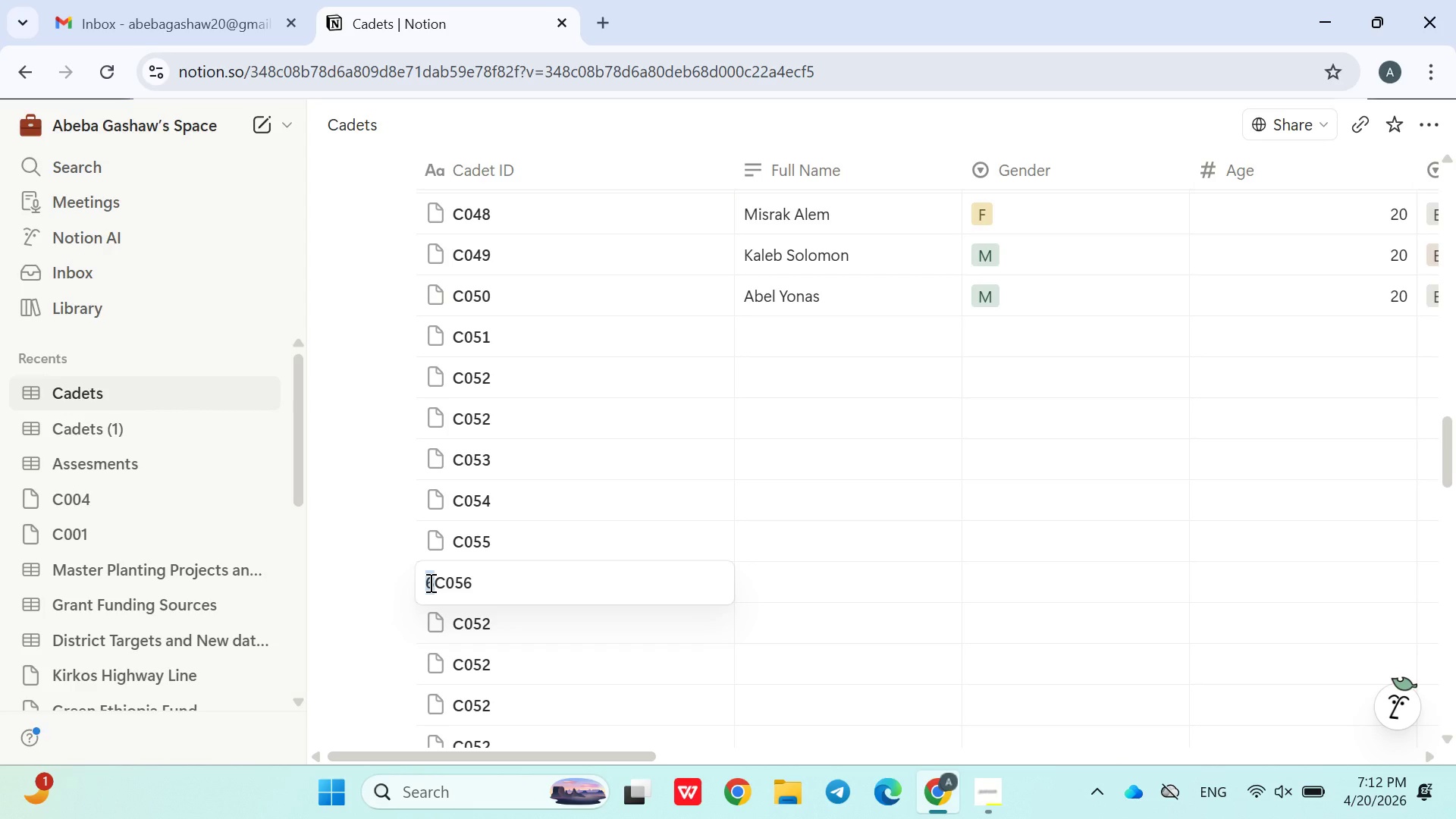 
left_click([429, 582])
 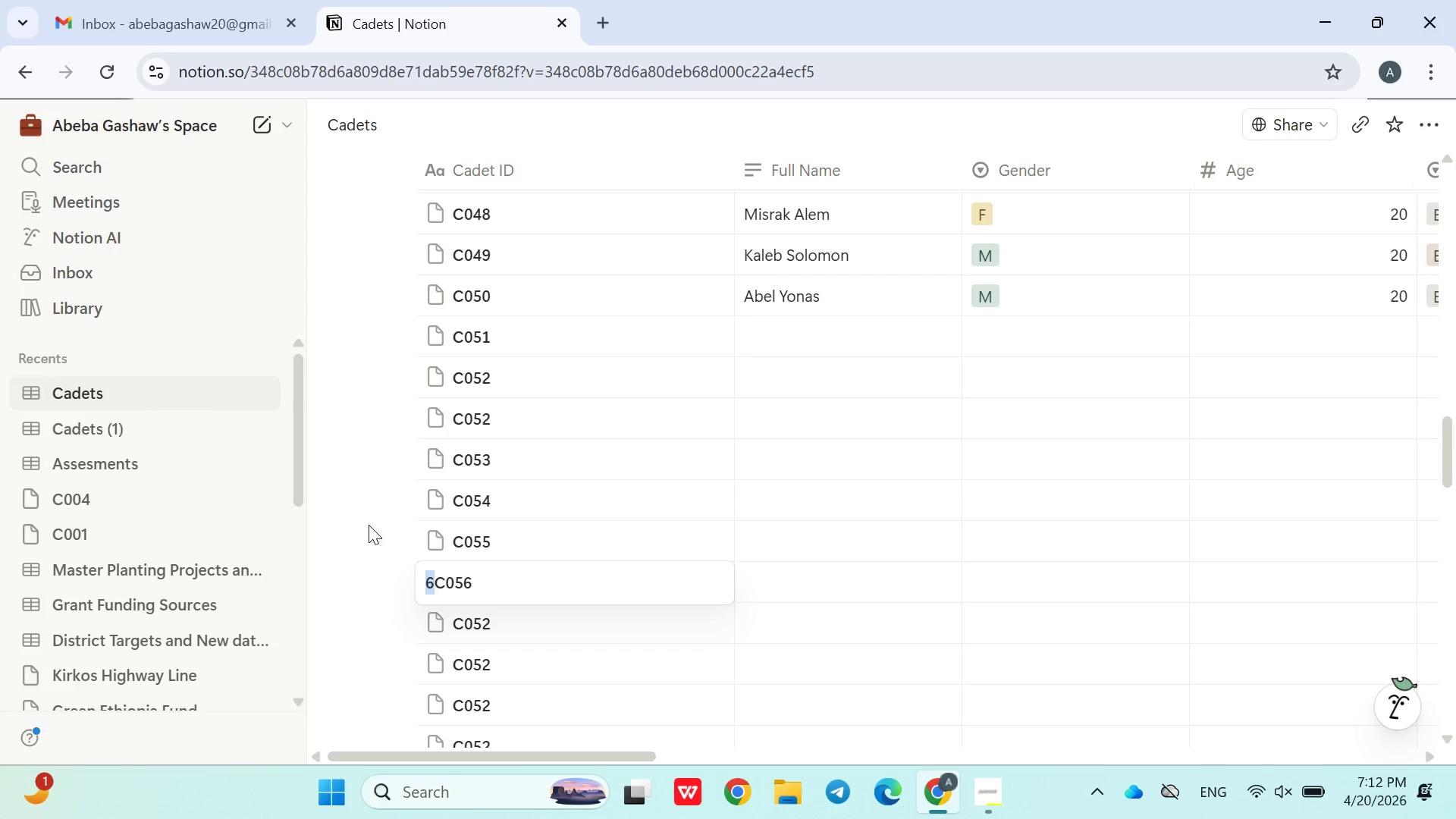 
left_click([369, 525])
 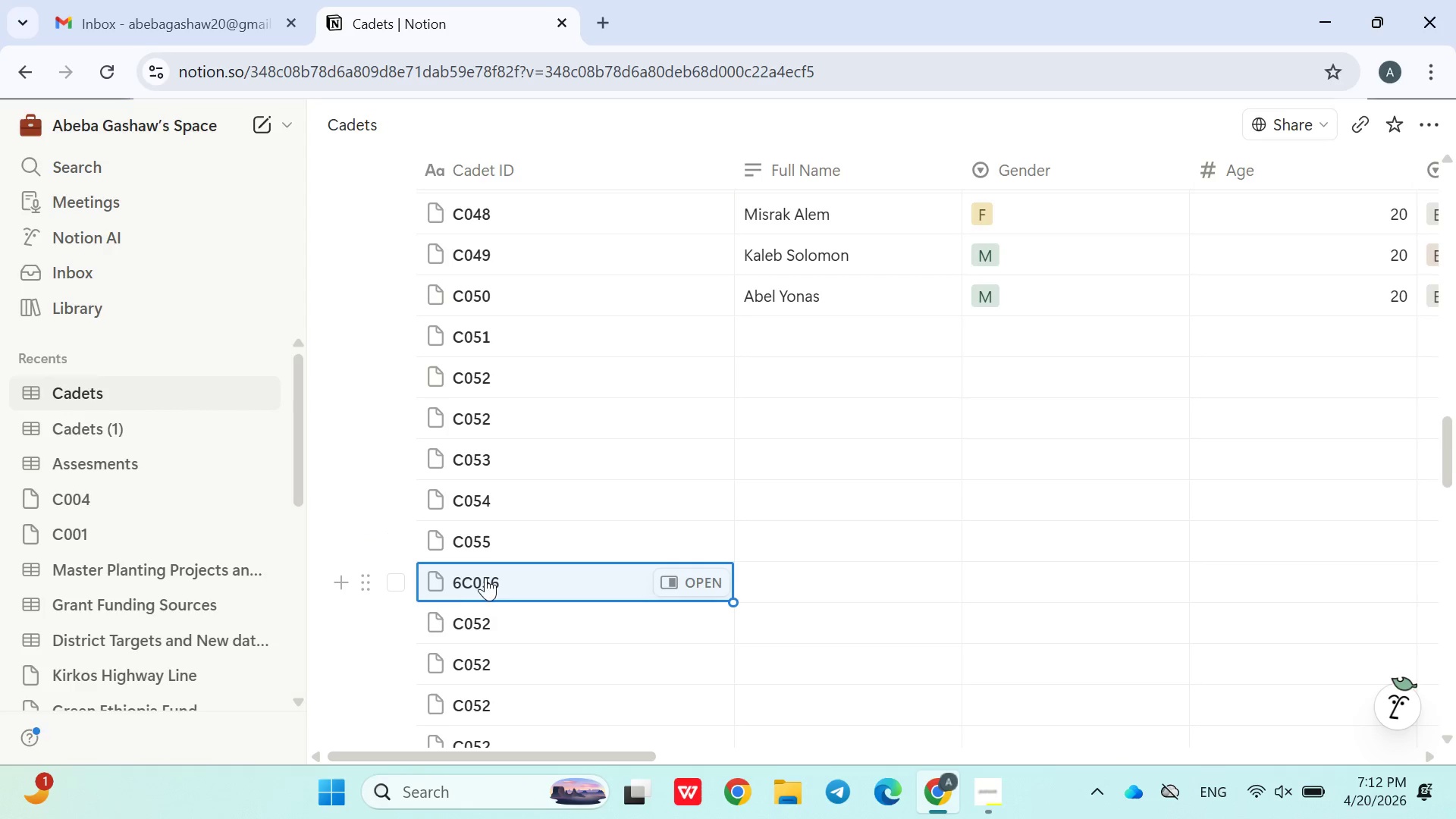 
left_click([463, 577])
 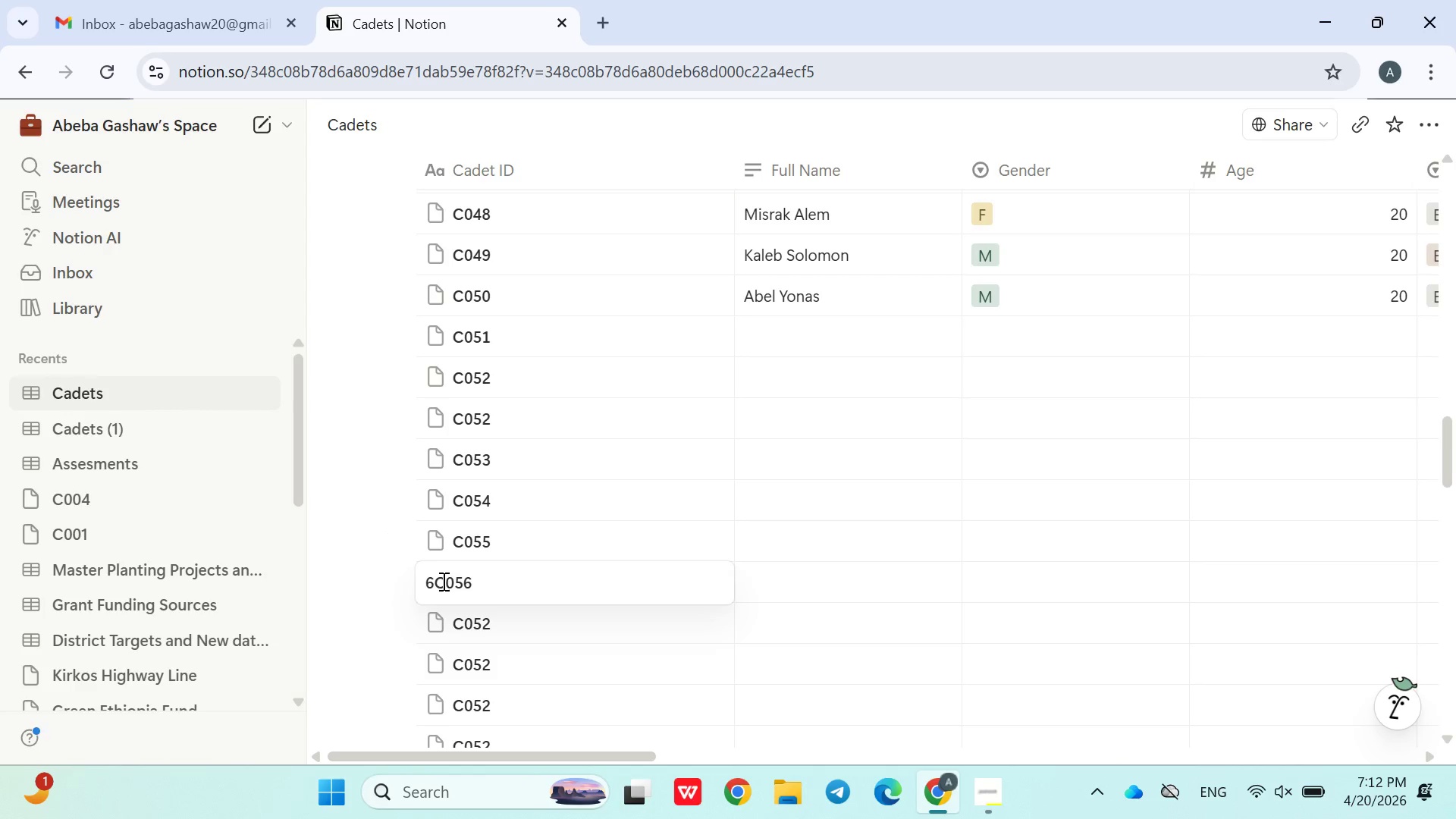 
left_click([438, 585])
 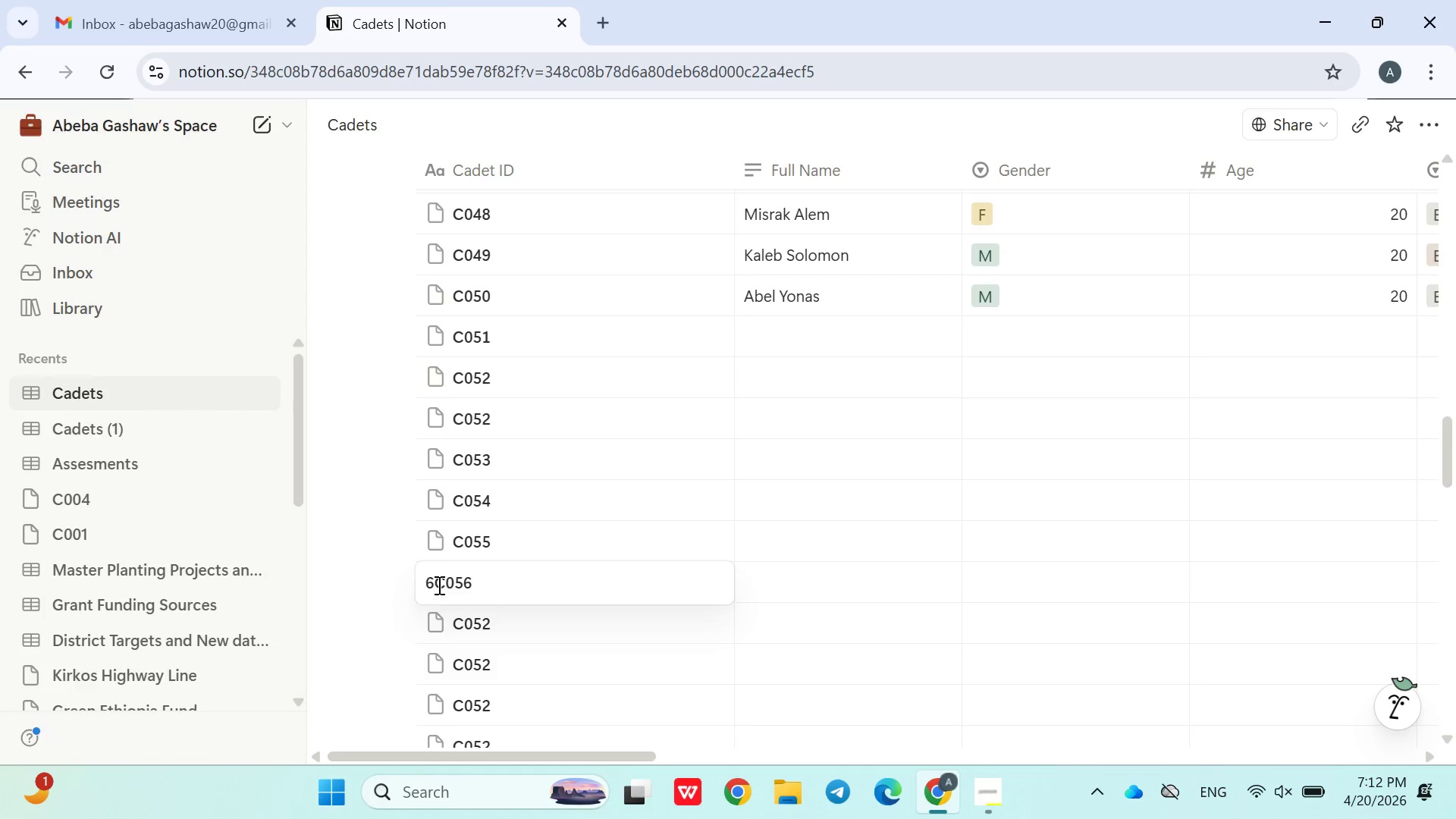 
key(Backspace)
 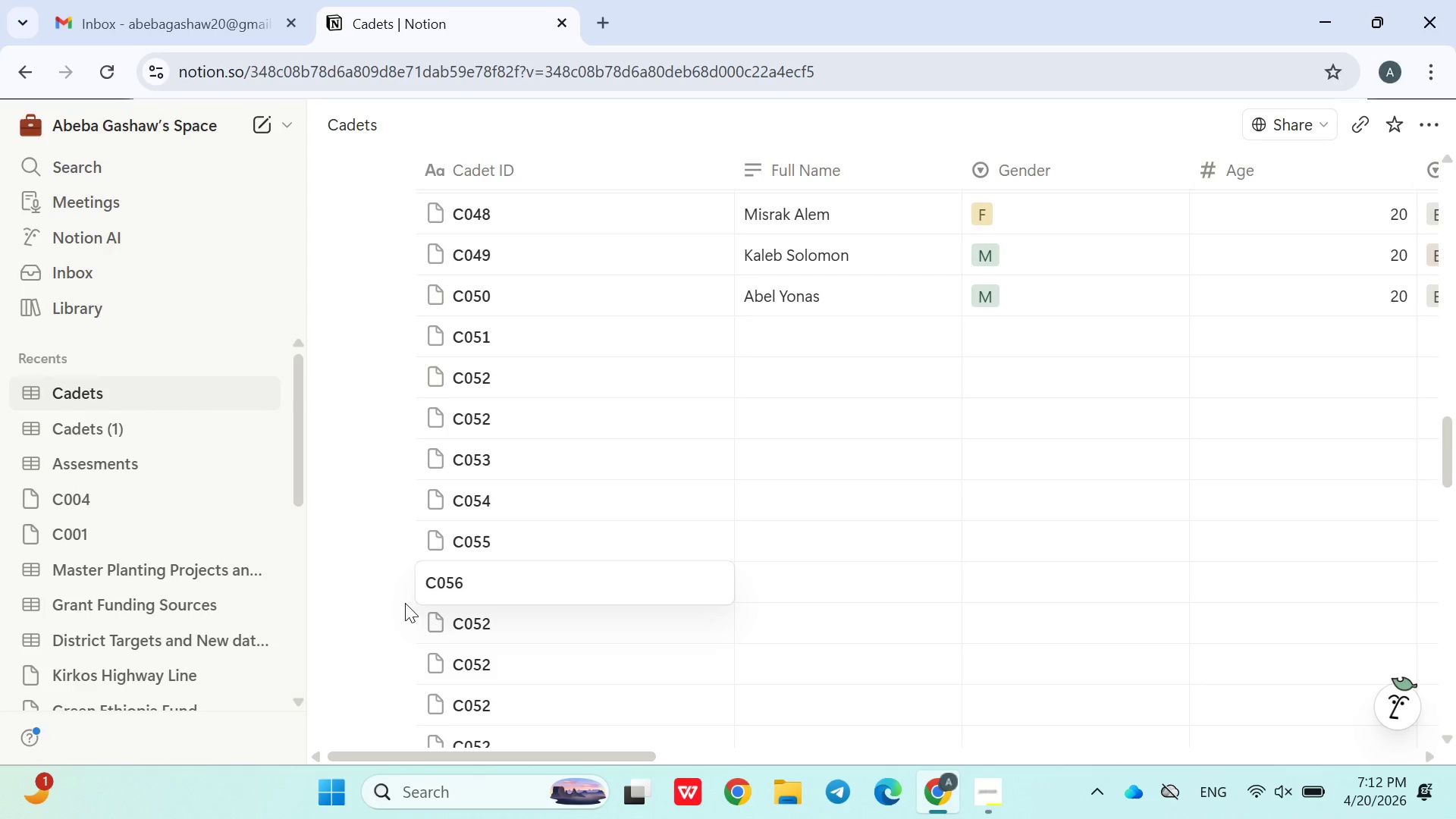 
left_click([379, 612])
 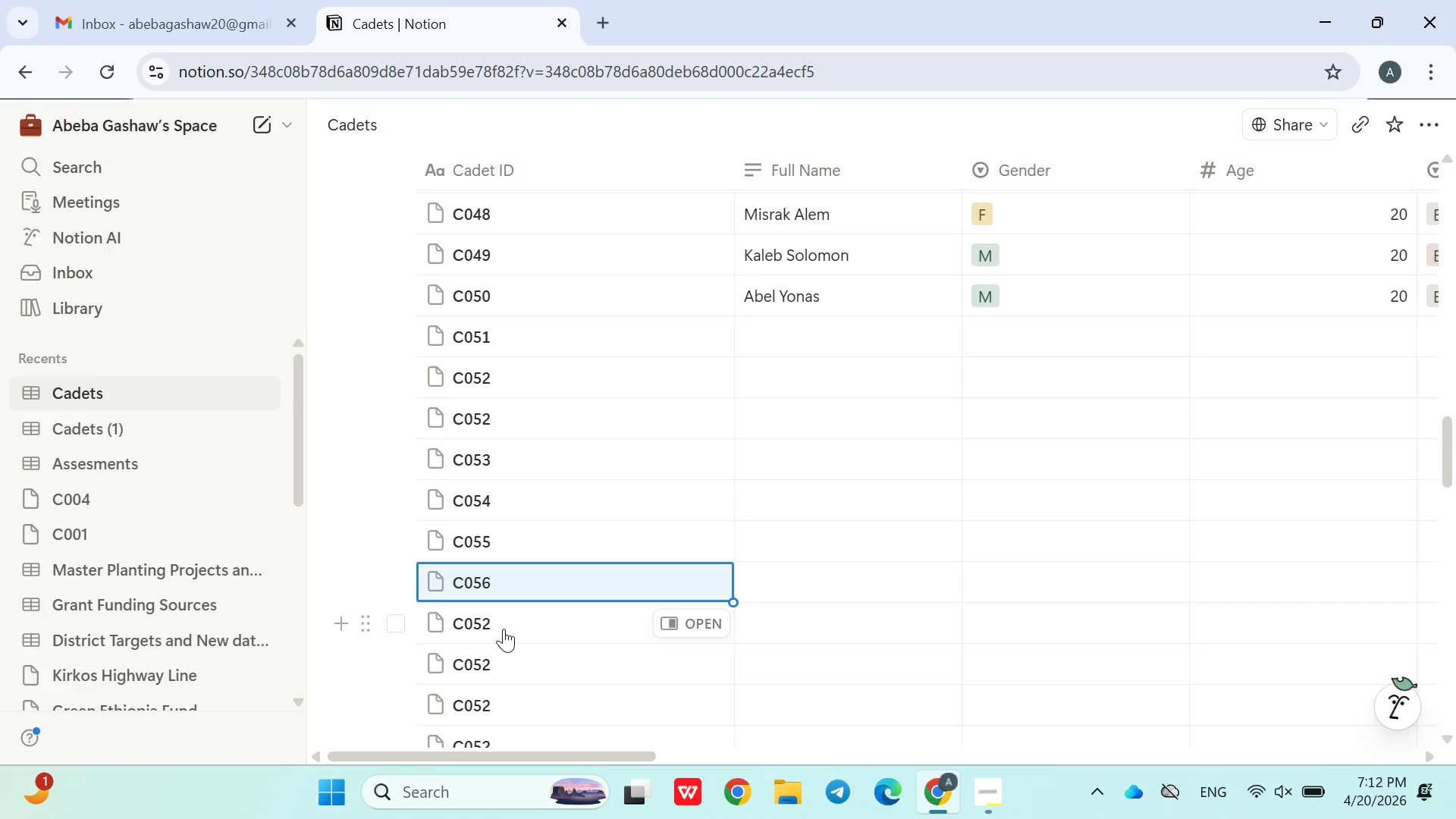 
left_click([506, 628])
 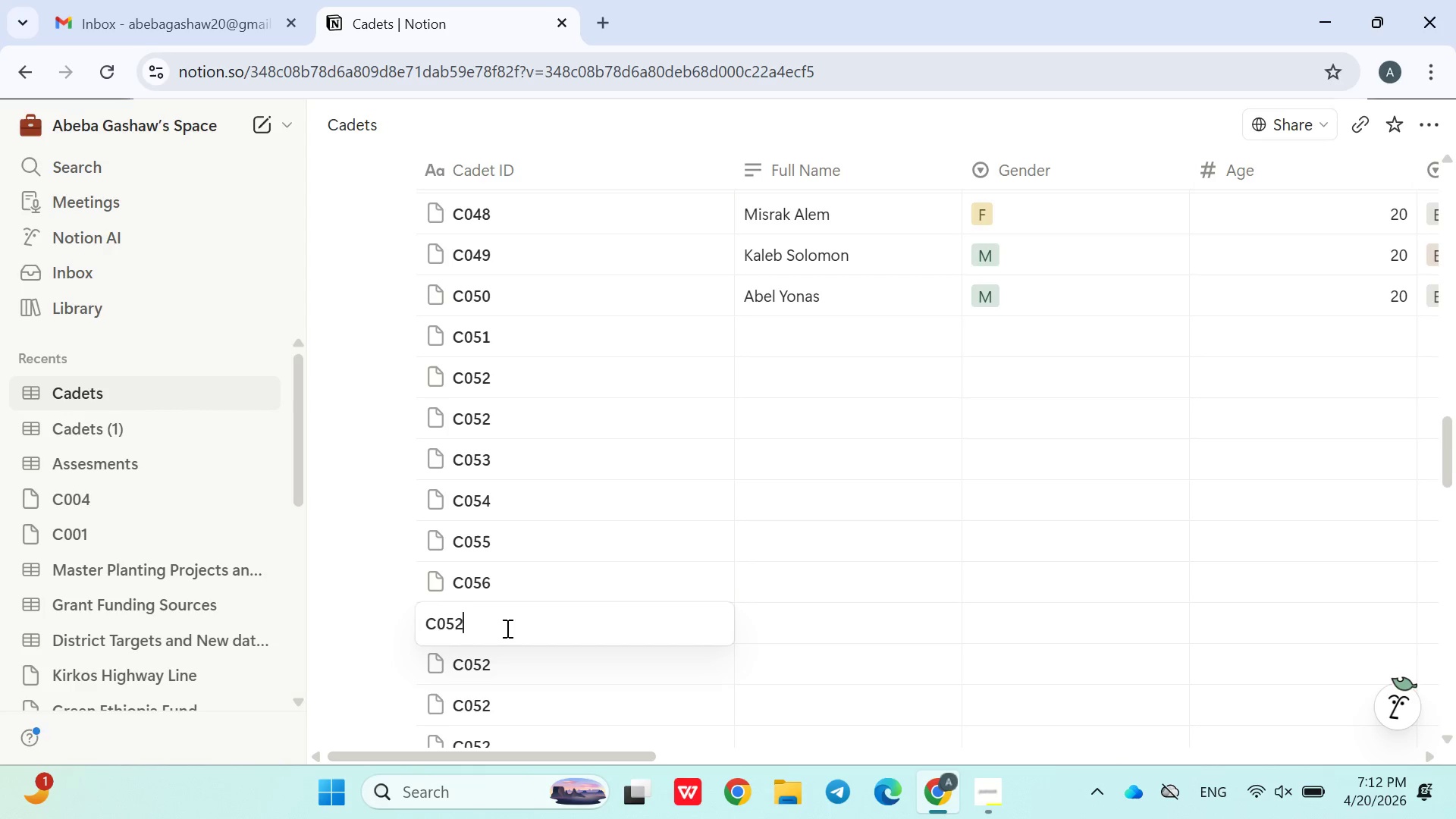 
key(Backspace)
 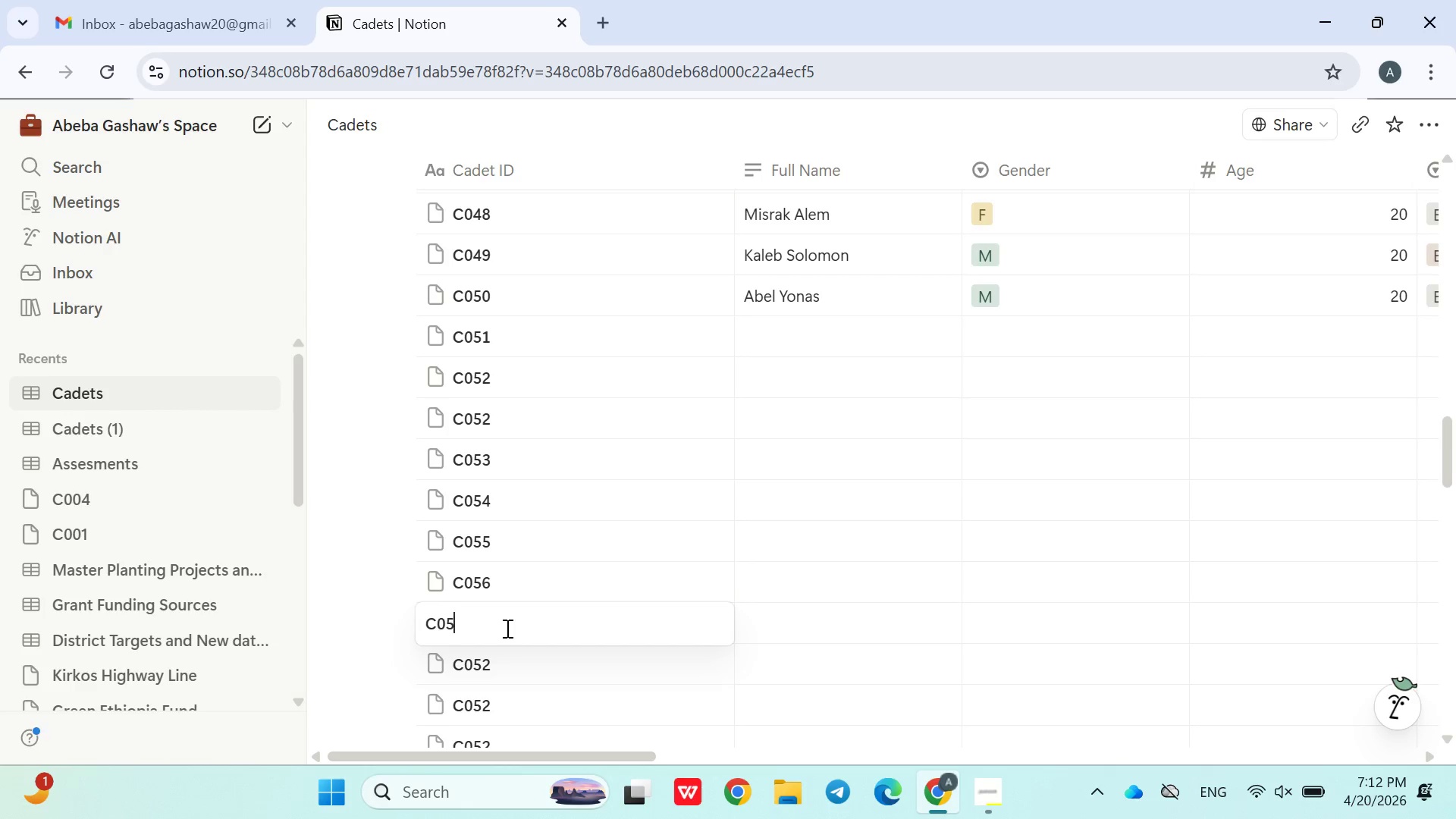 
key(7)
 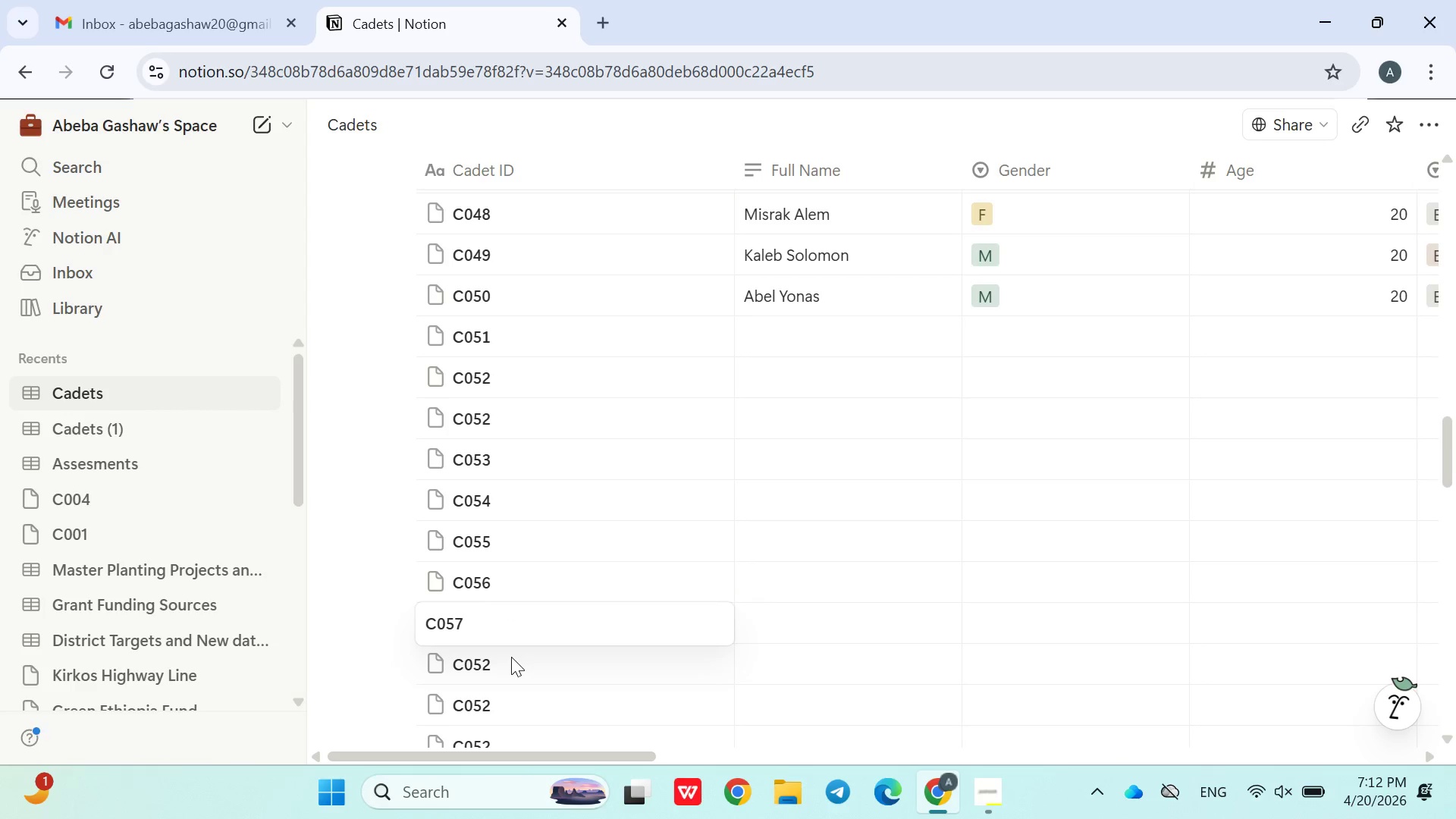 
double_click([507, 668])
 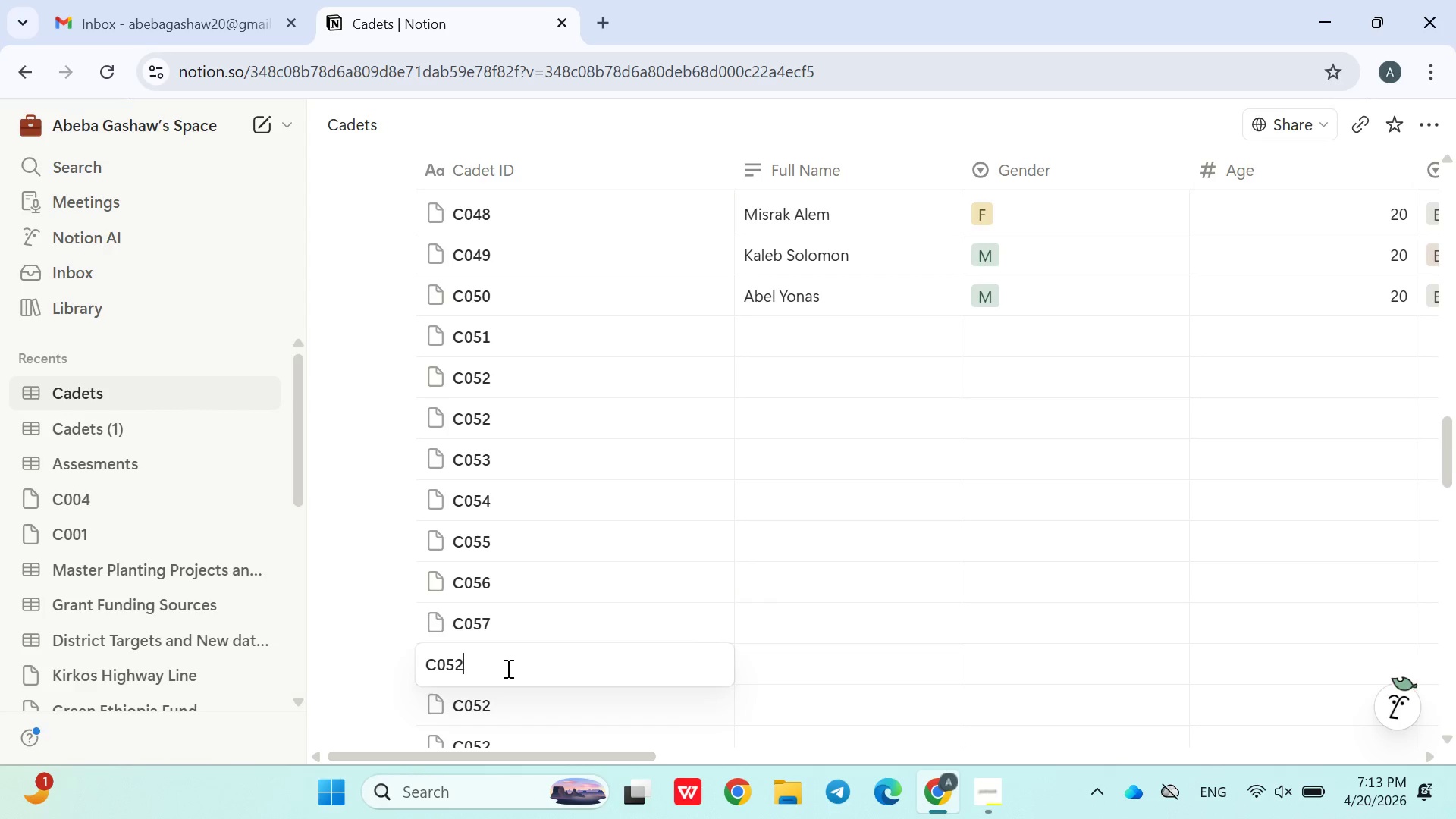 
key(Backspace)
 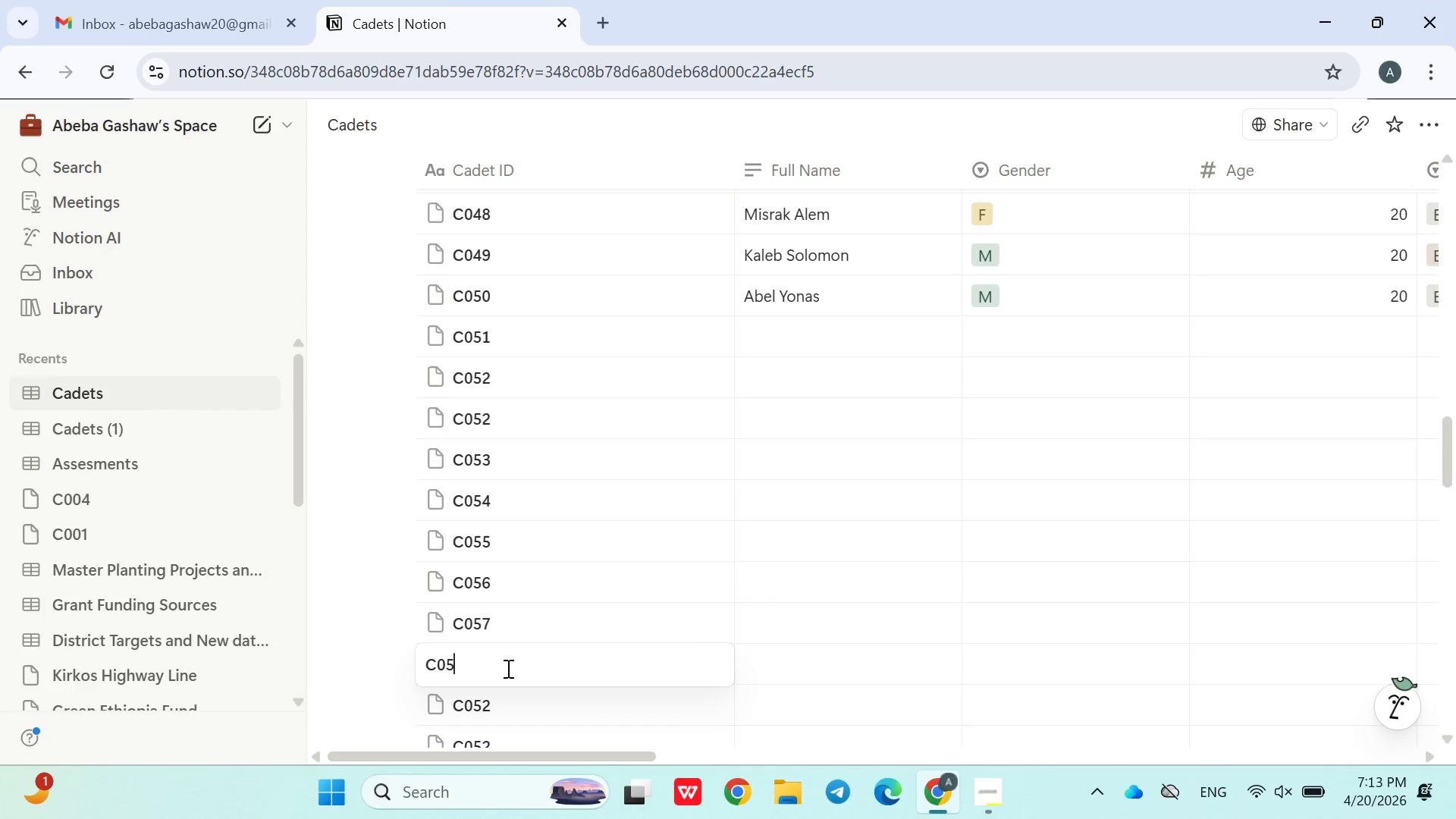 
key(8)
 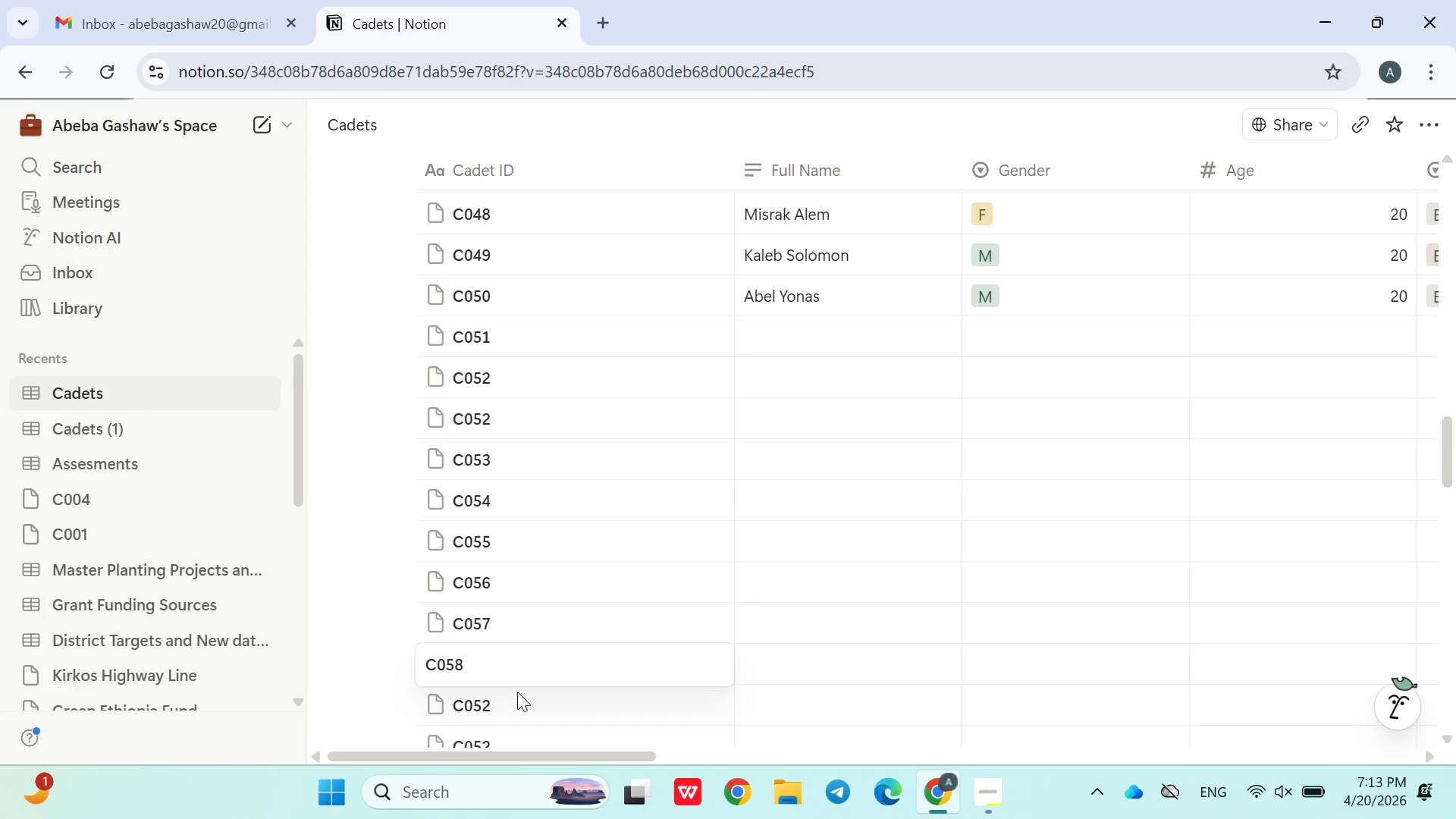 
left_click([517, 696])
 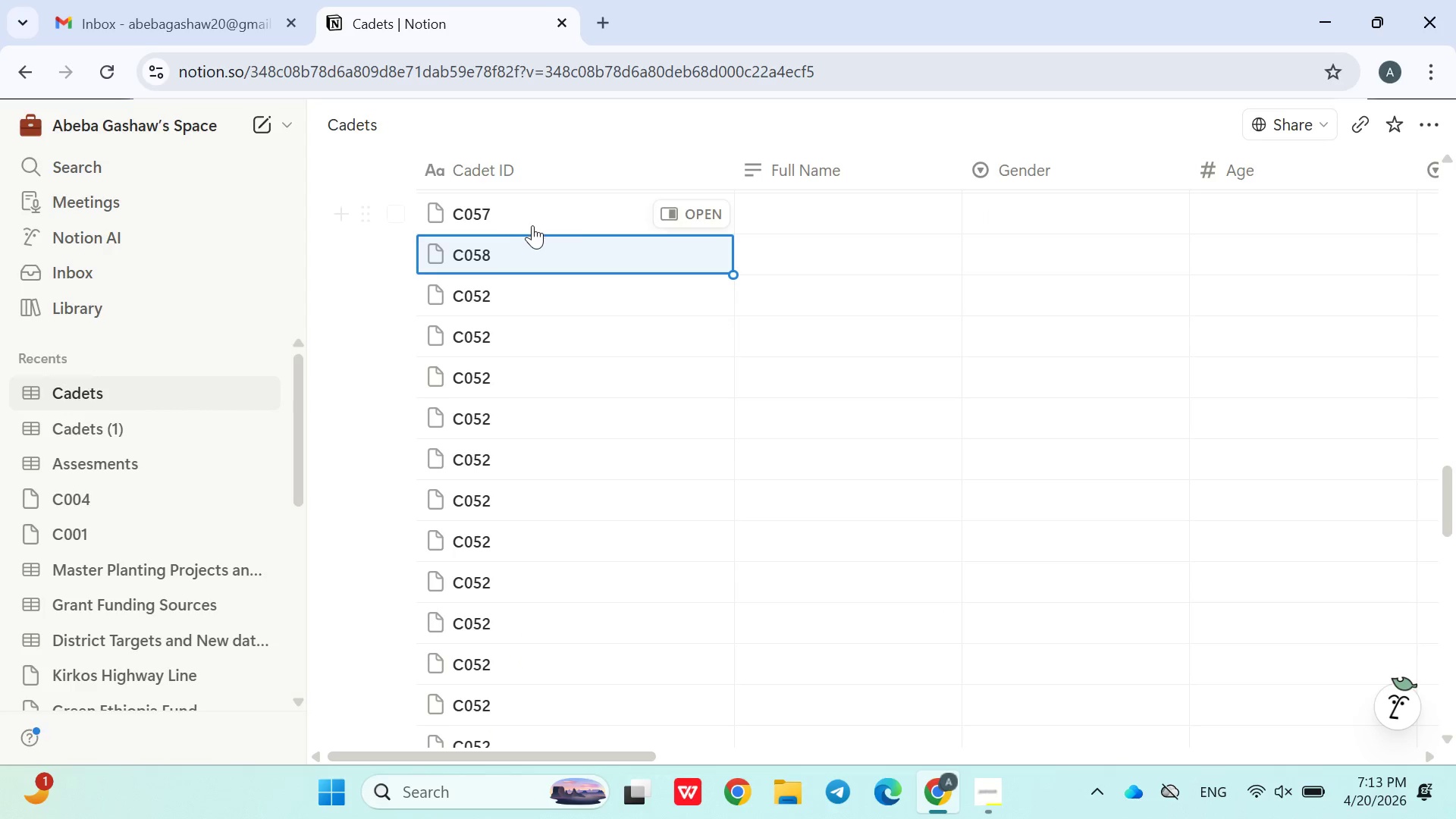 
left_click([498, 298])
 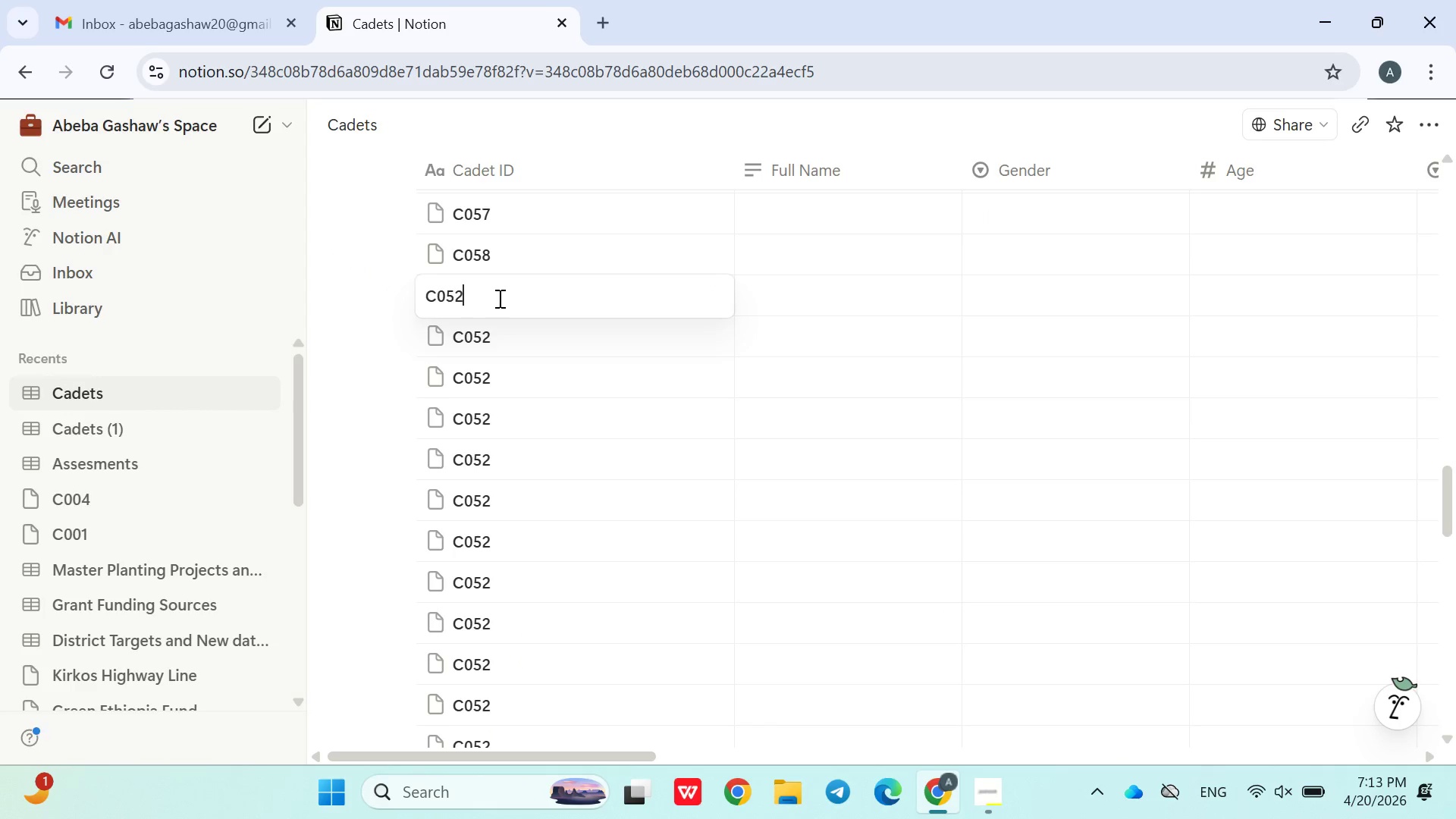 
left_click([498, 298])
 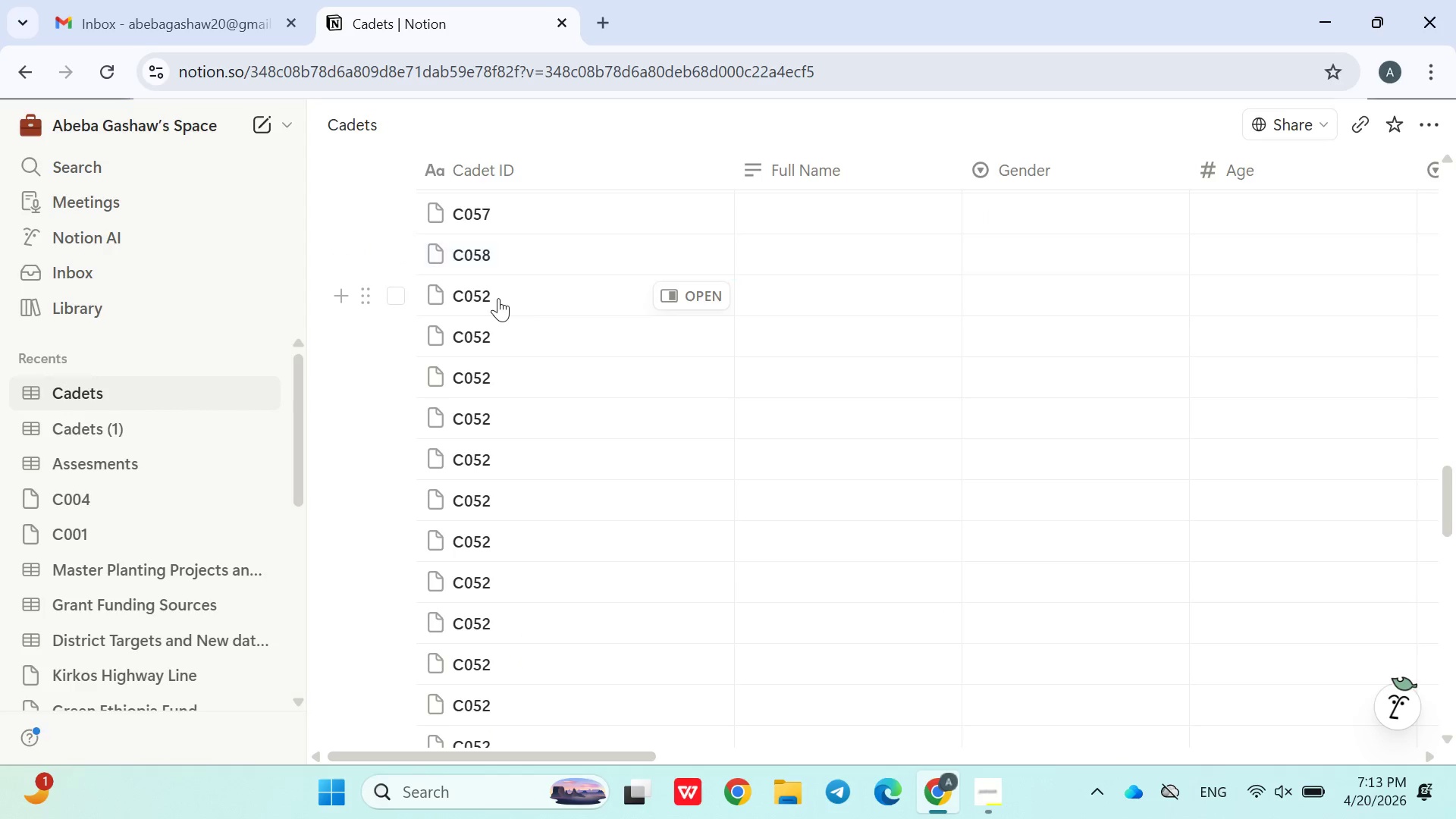 
left_click_drag(start_coordinate=[498, 298], to_coordinate=[510, 306])
 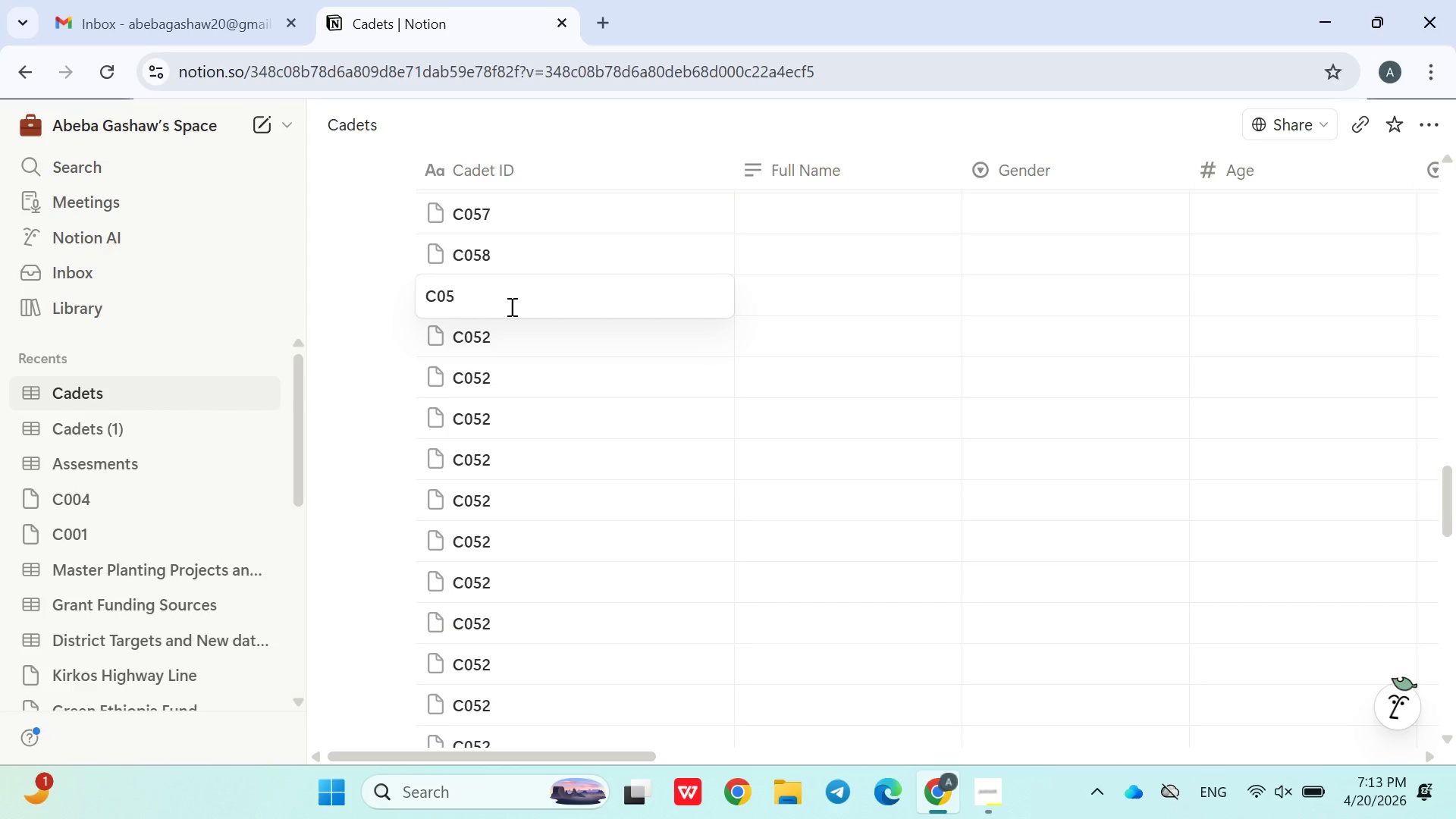 
key(Backspace)
 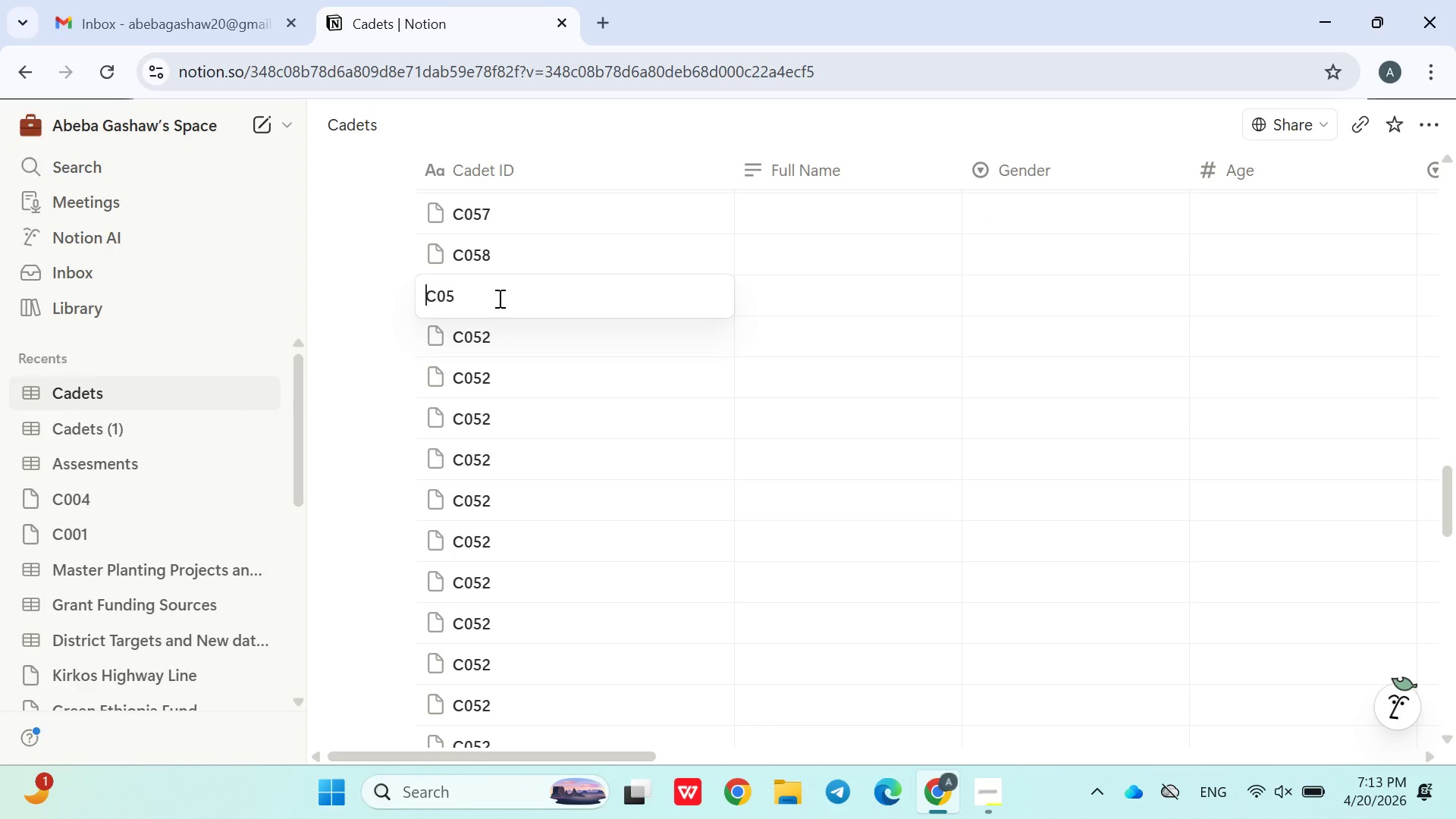 
key(9)
 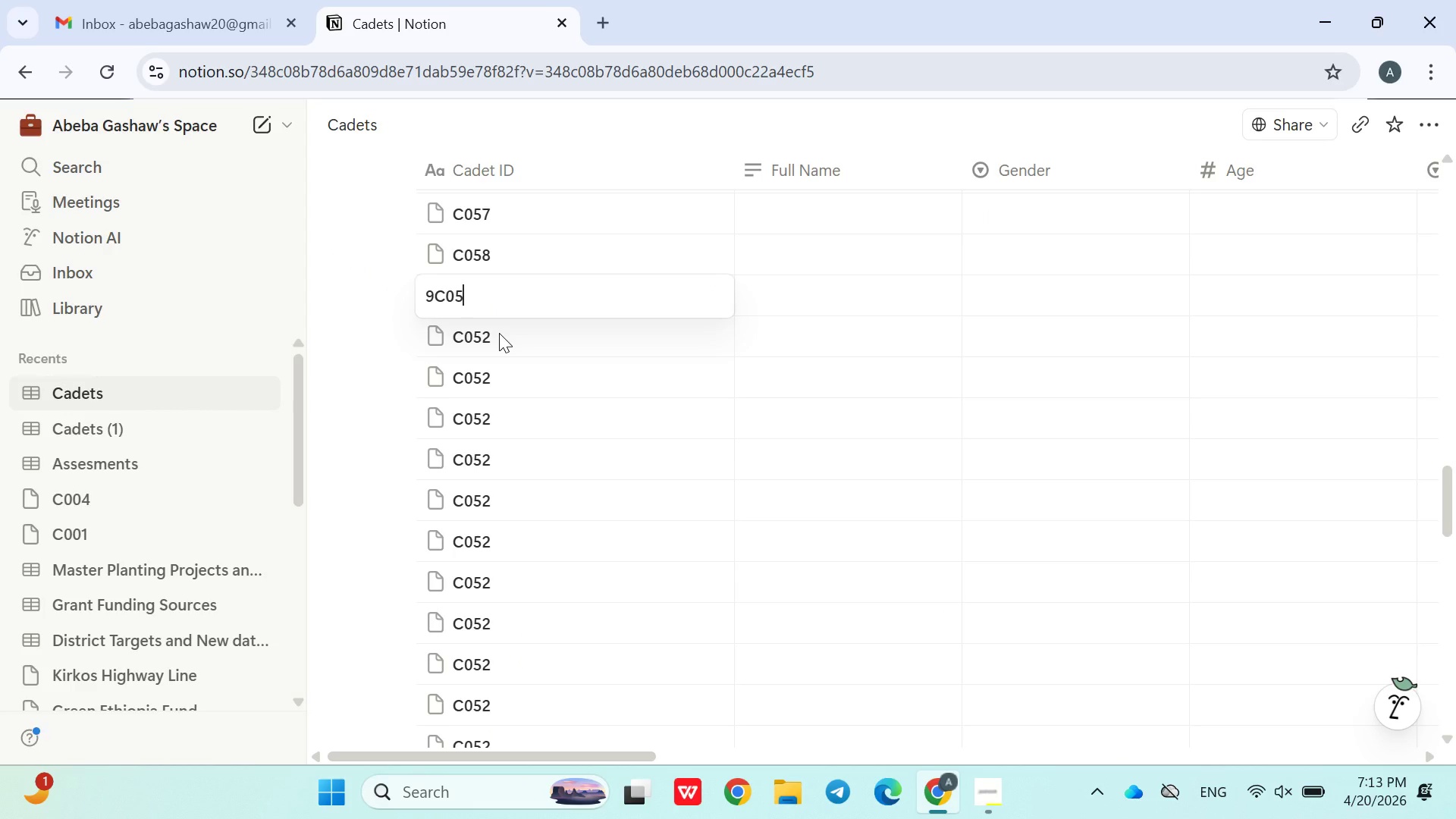 
key(ArrowLeft)
 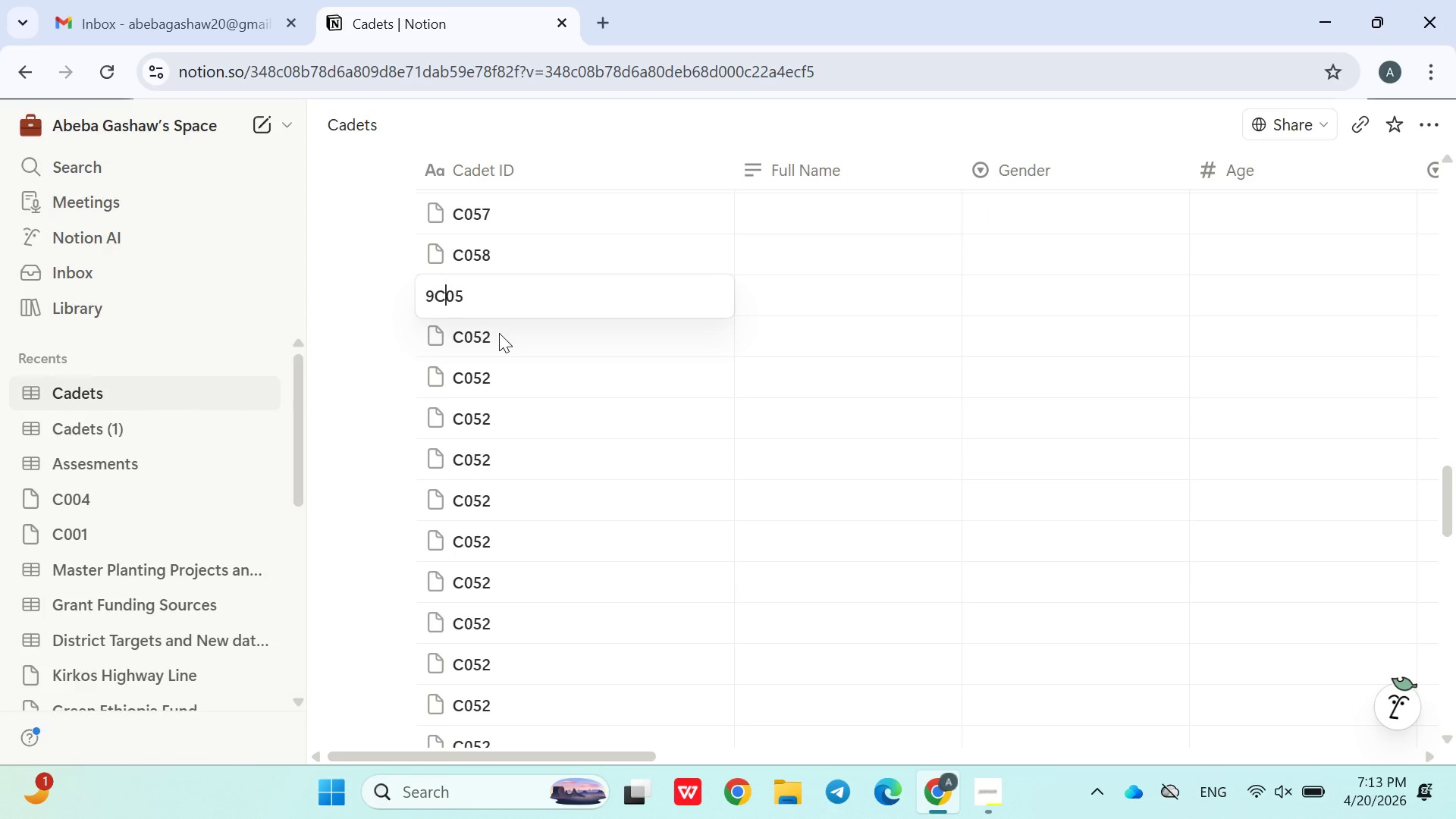 
key(ArrowLeft)
 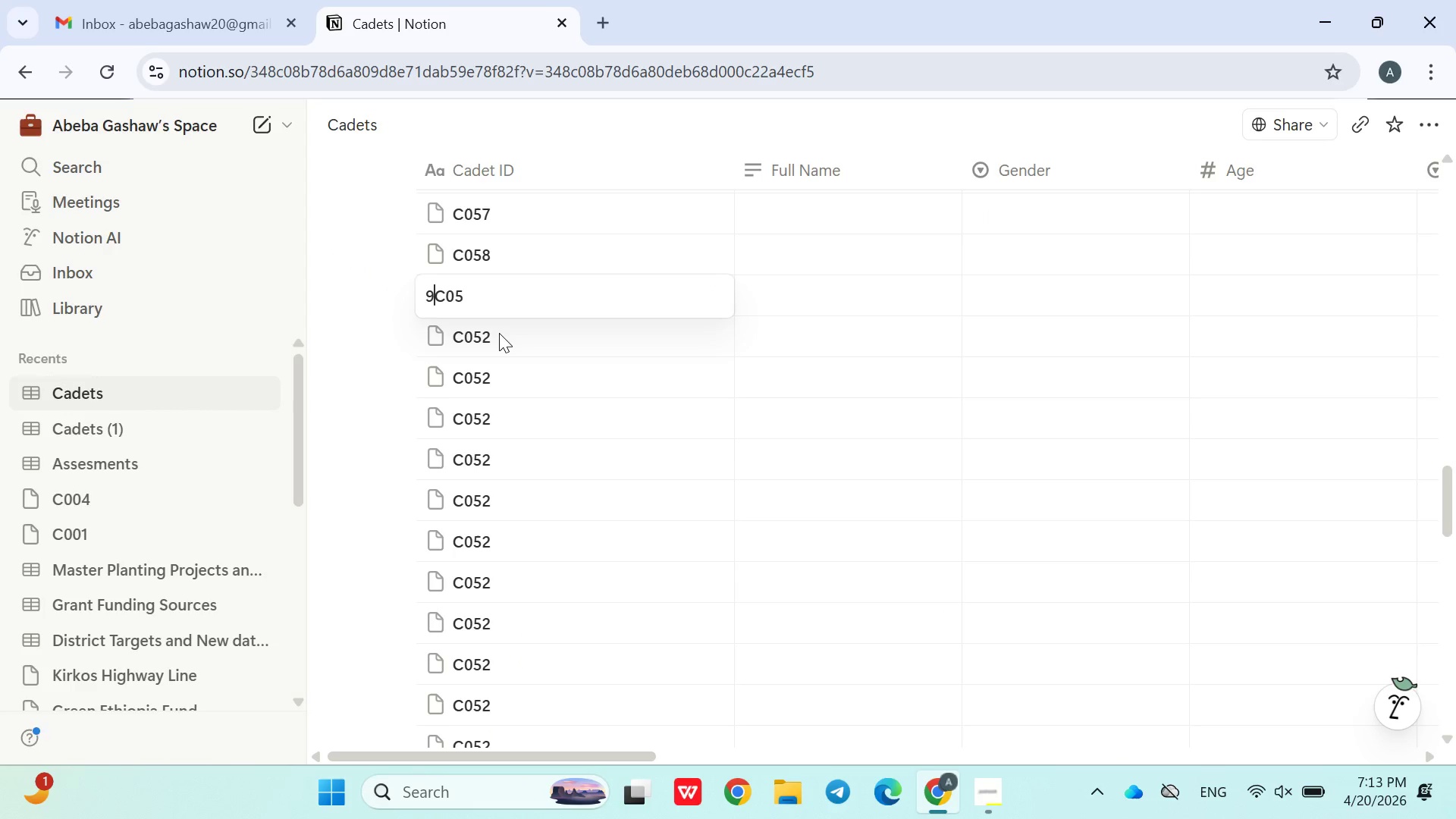 
key(ArrowLeft)
 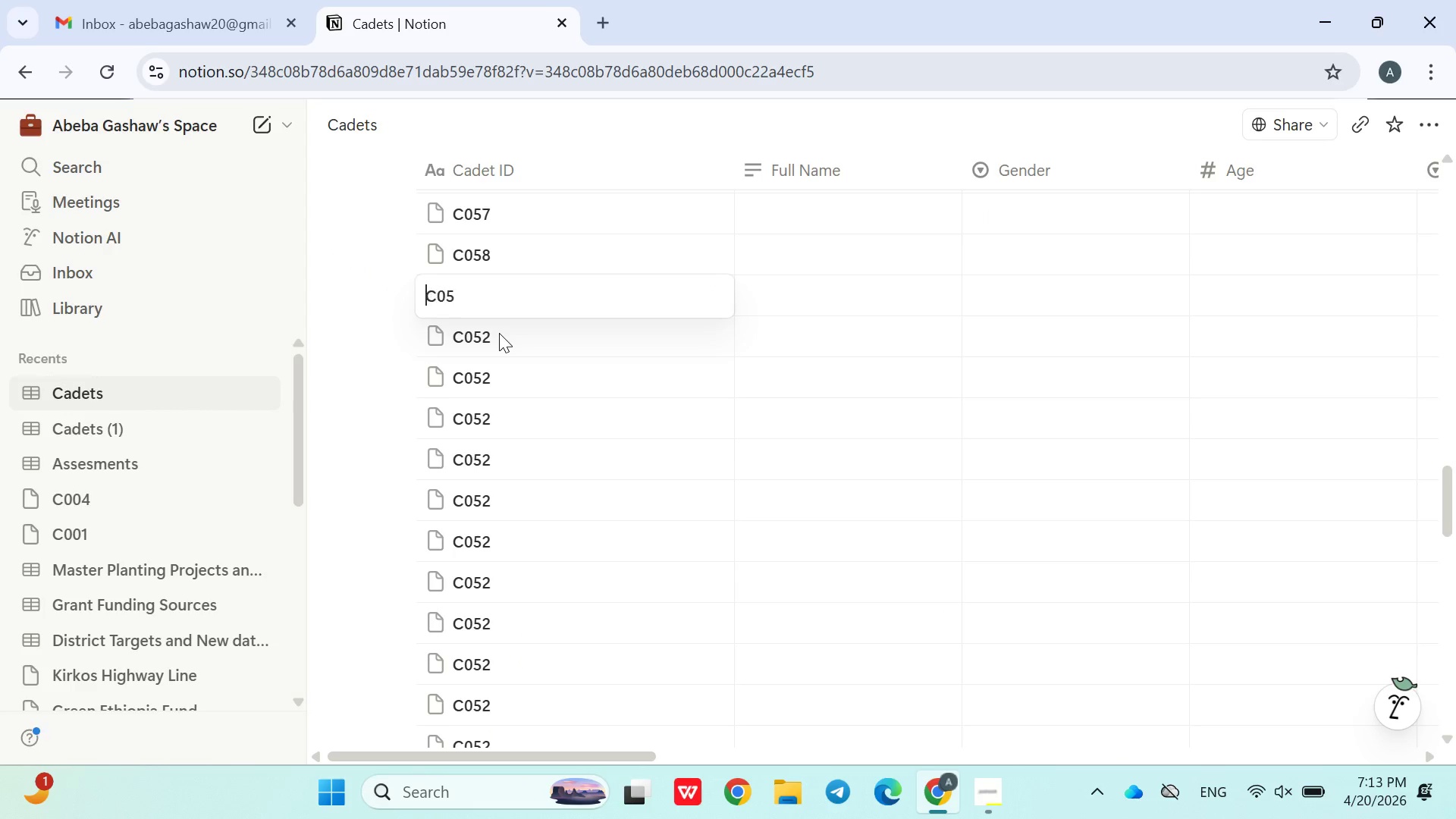 
key(Backspace)
 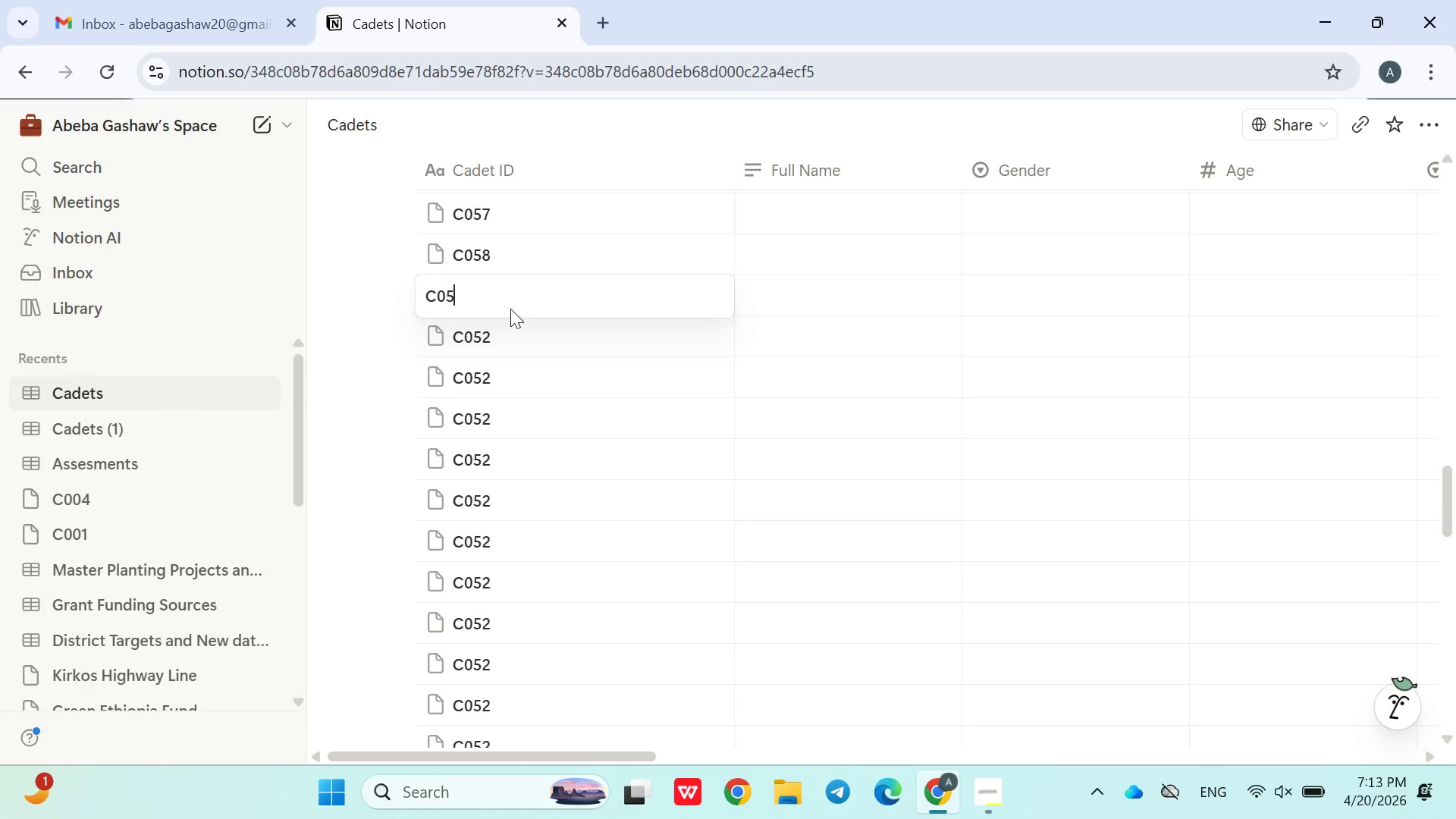 
left_click([510, 306])
 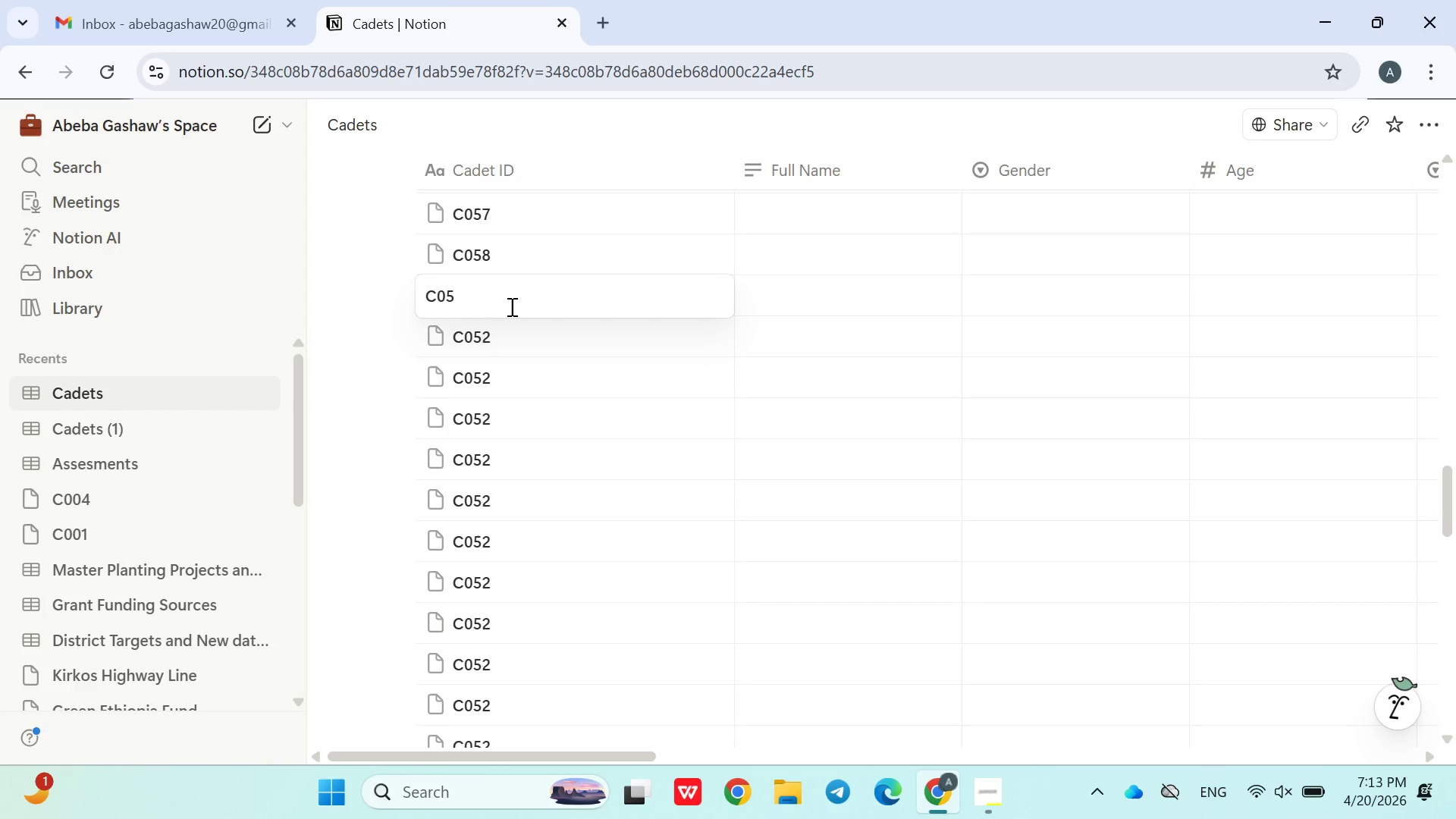 
key(9)
 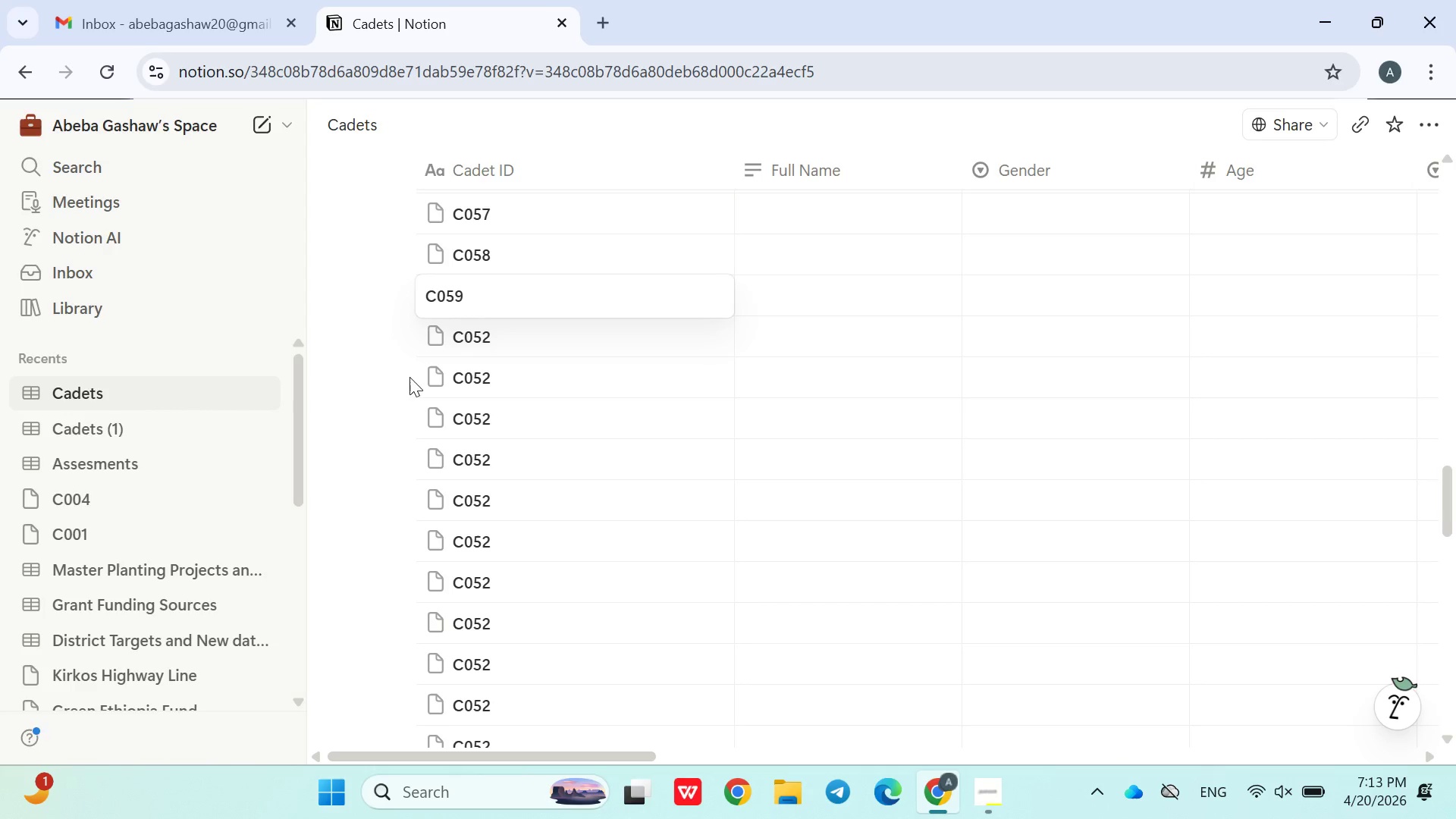 
left_click([383, 406])
 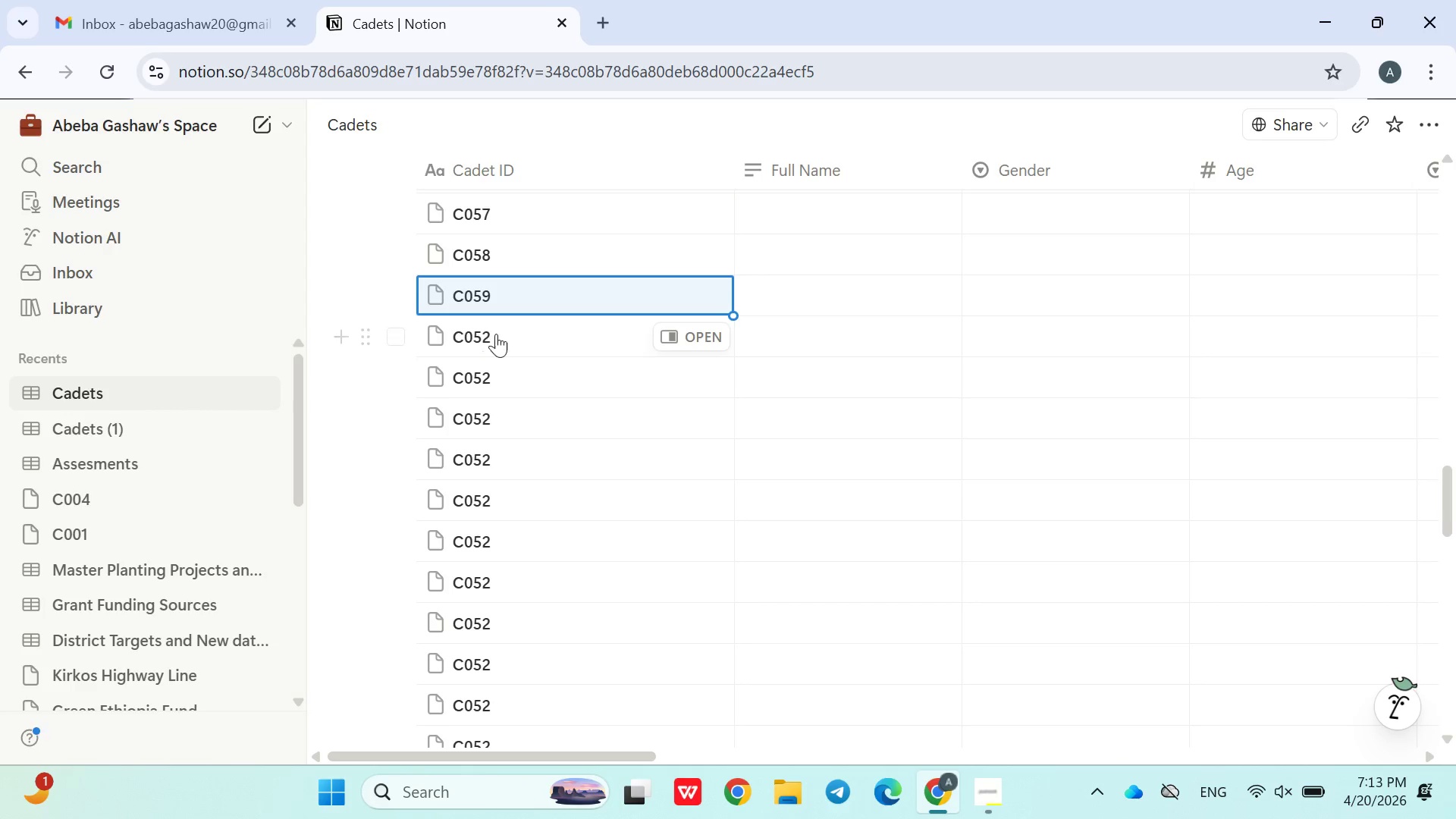 
left_click([501, 334])
 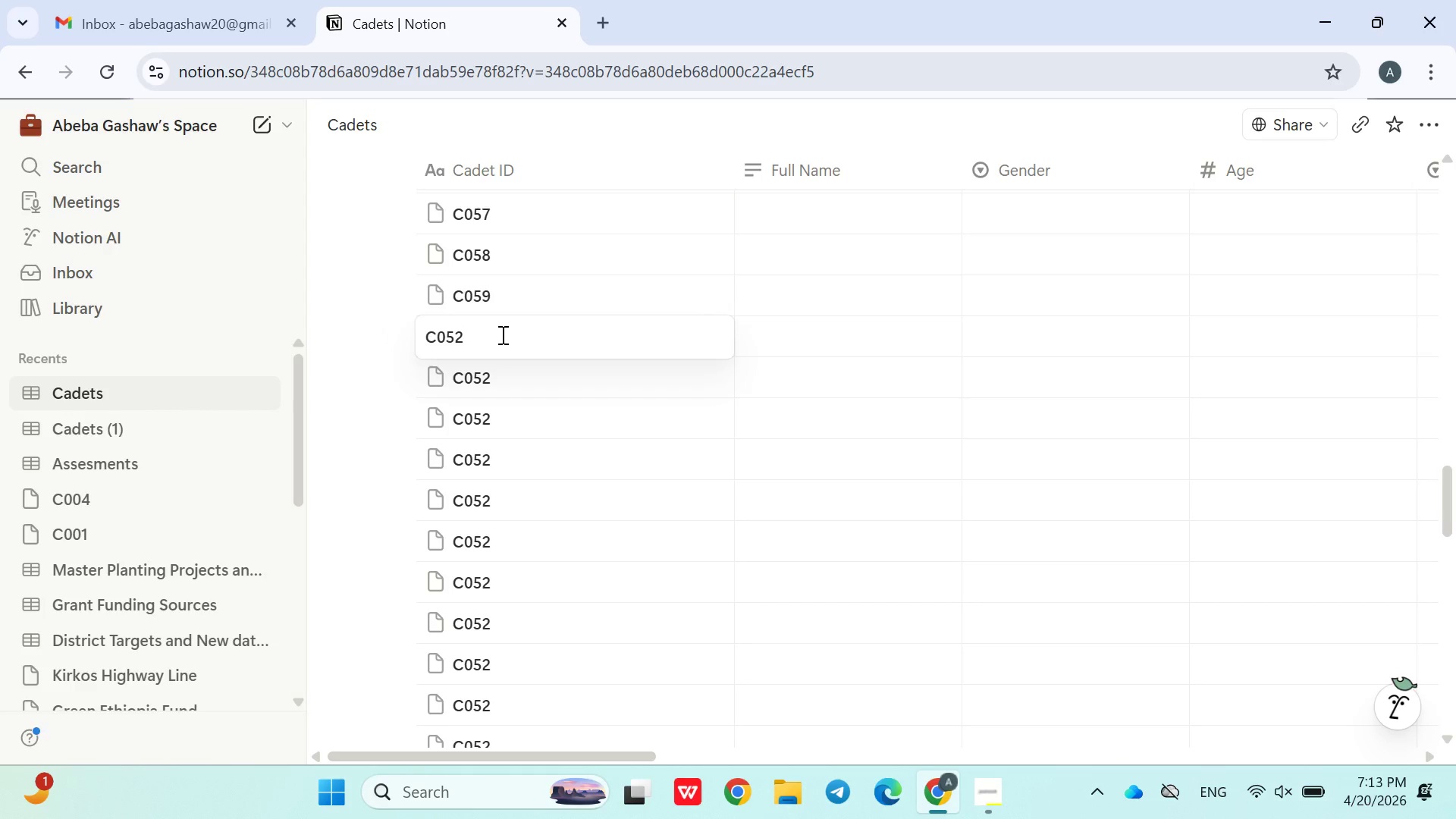 
key(Backspace)
key(Backspace)
type(60)
 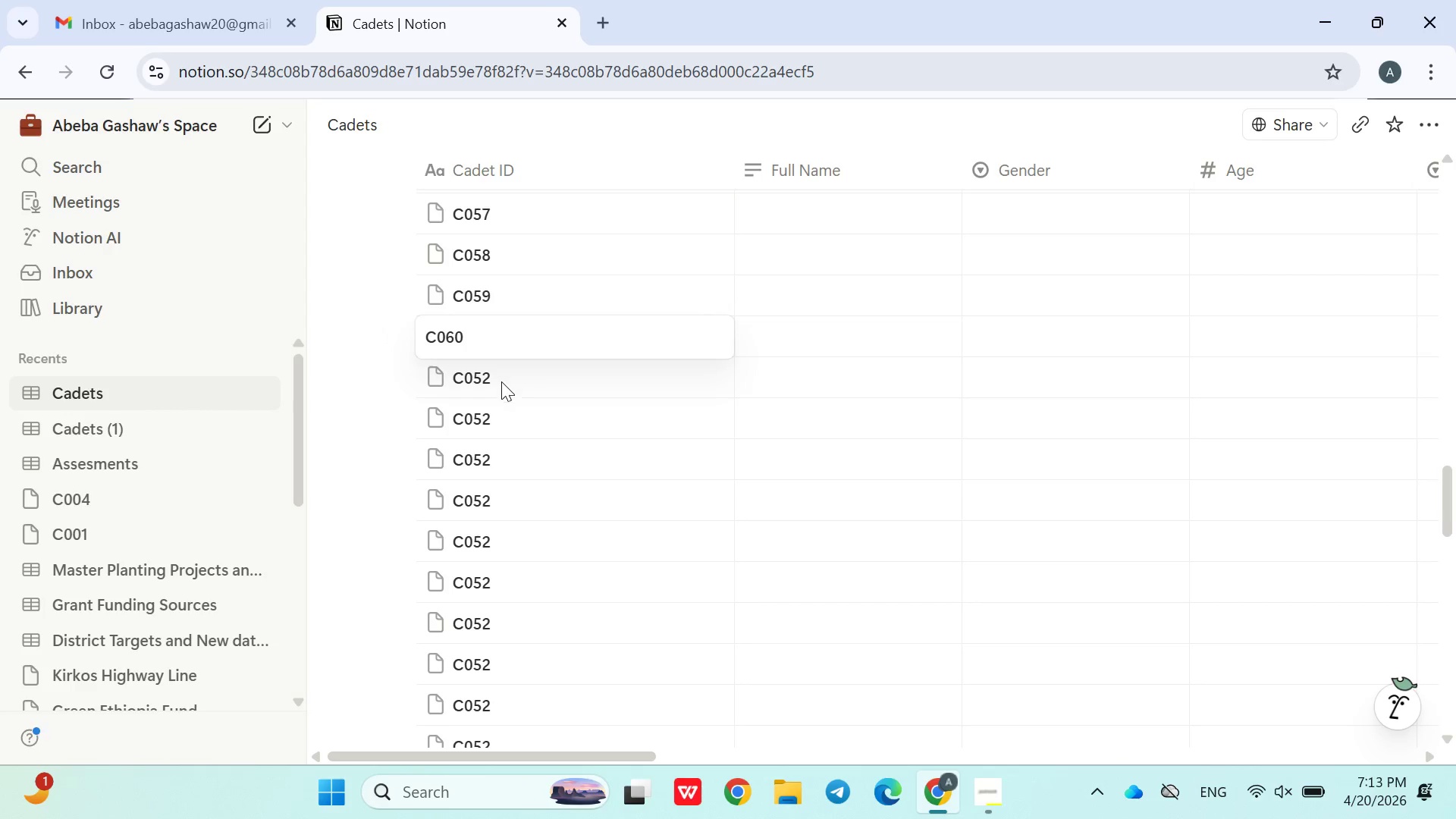 
left_click([501, 384])
 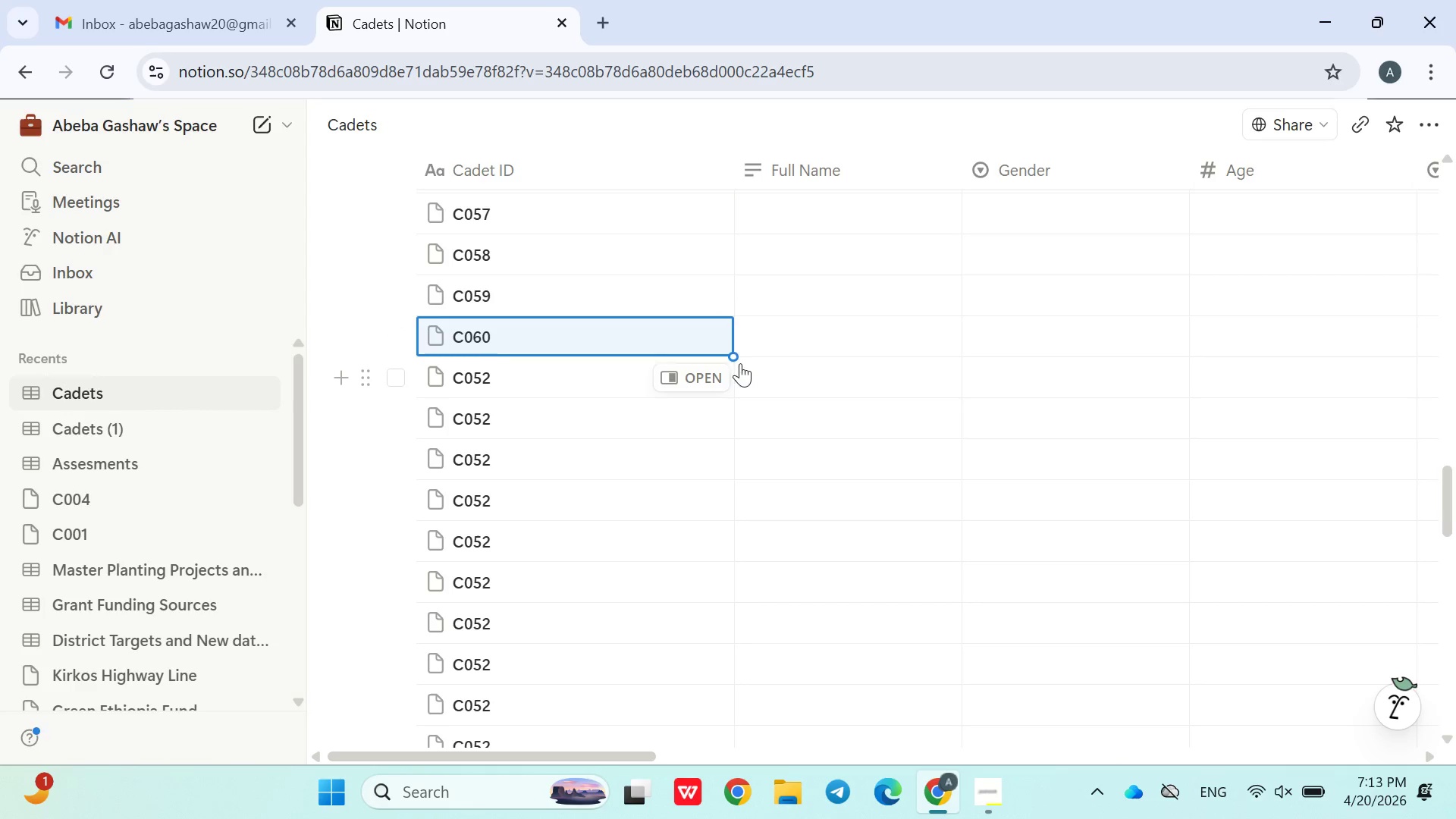 
left_click_drag(start_coordinate=[731, 359], to_coordinate=[647, 668])
 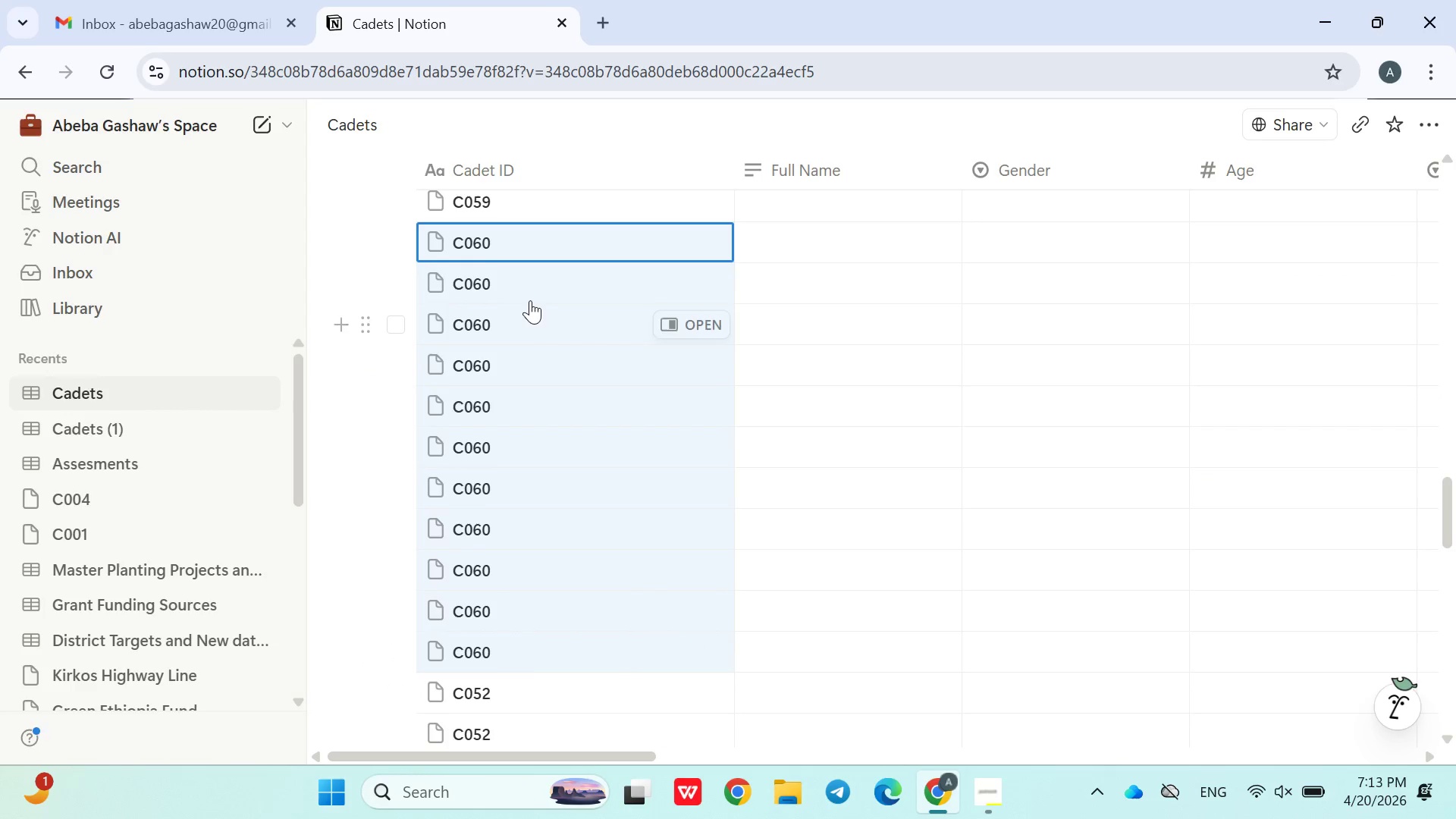 
left_click([530, 294])
 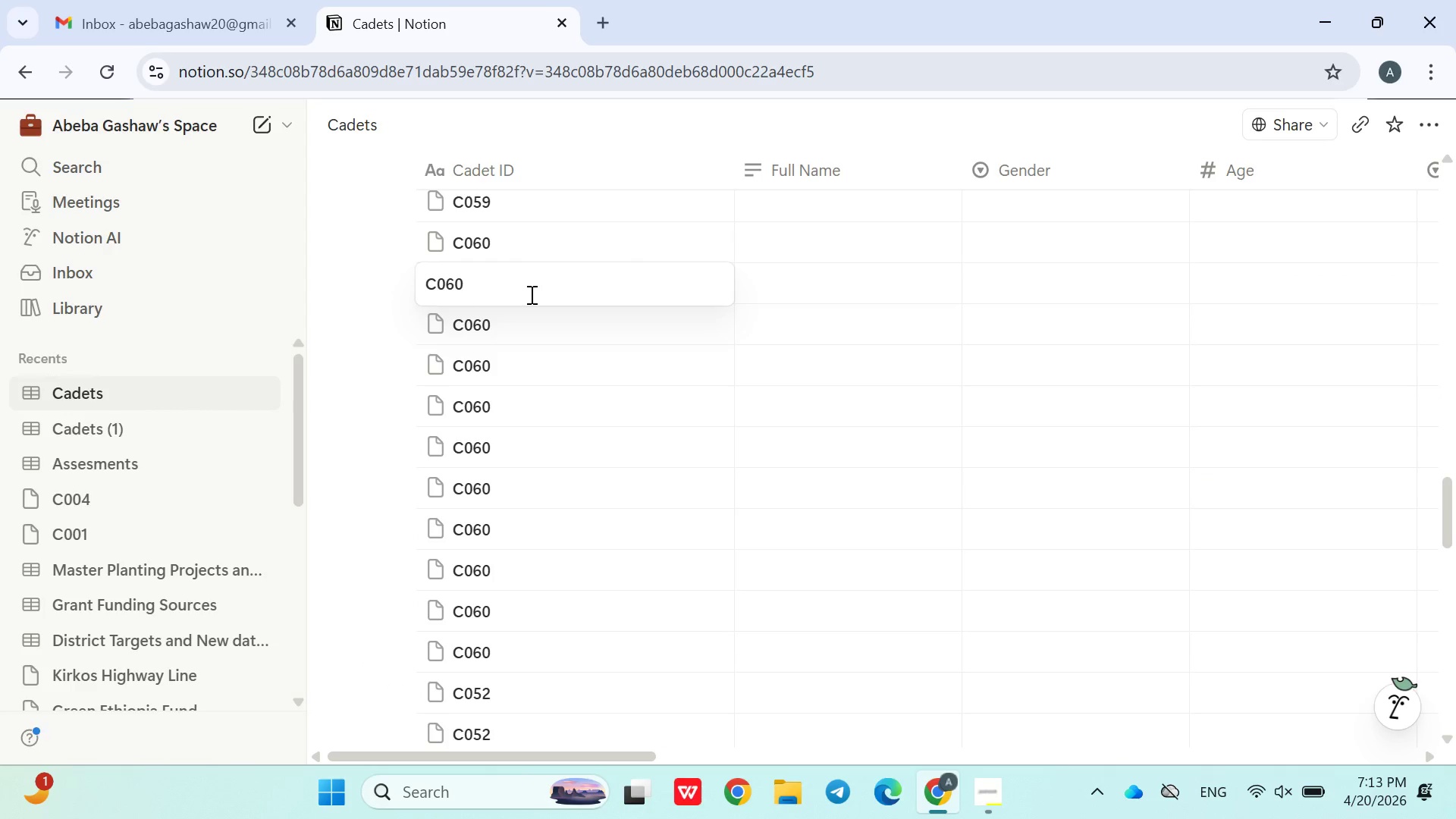 
key(Backspace)
 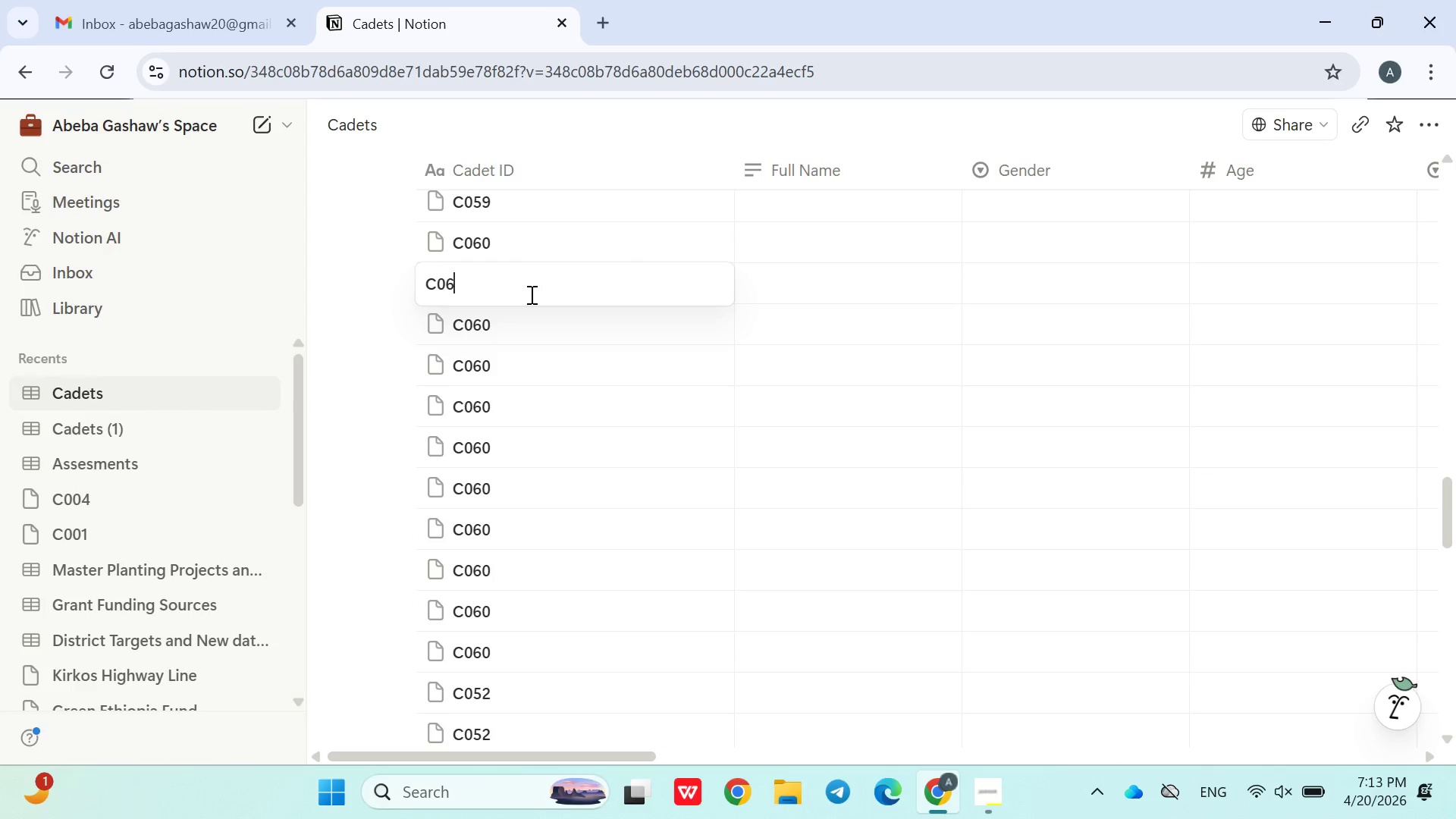 
key(1)
 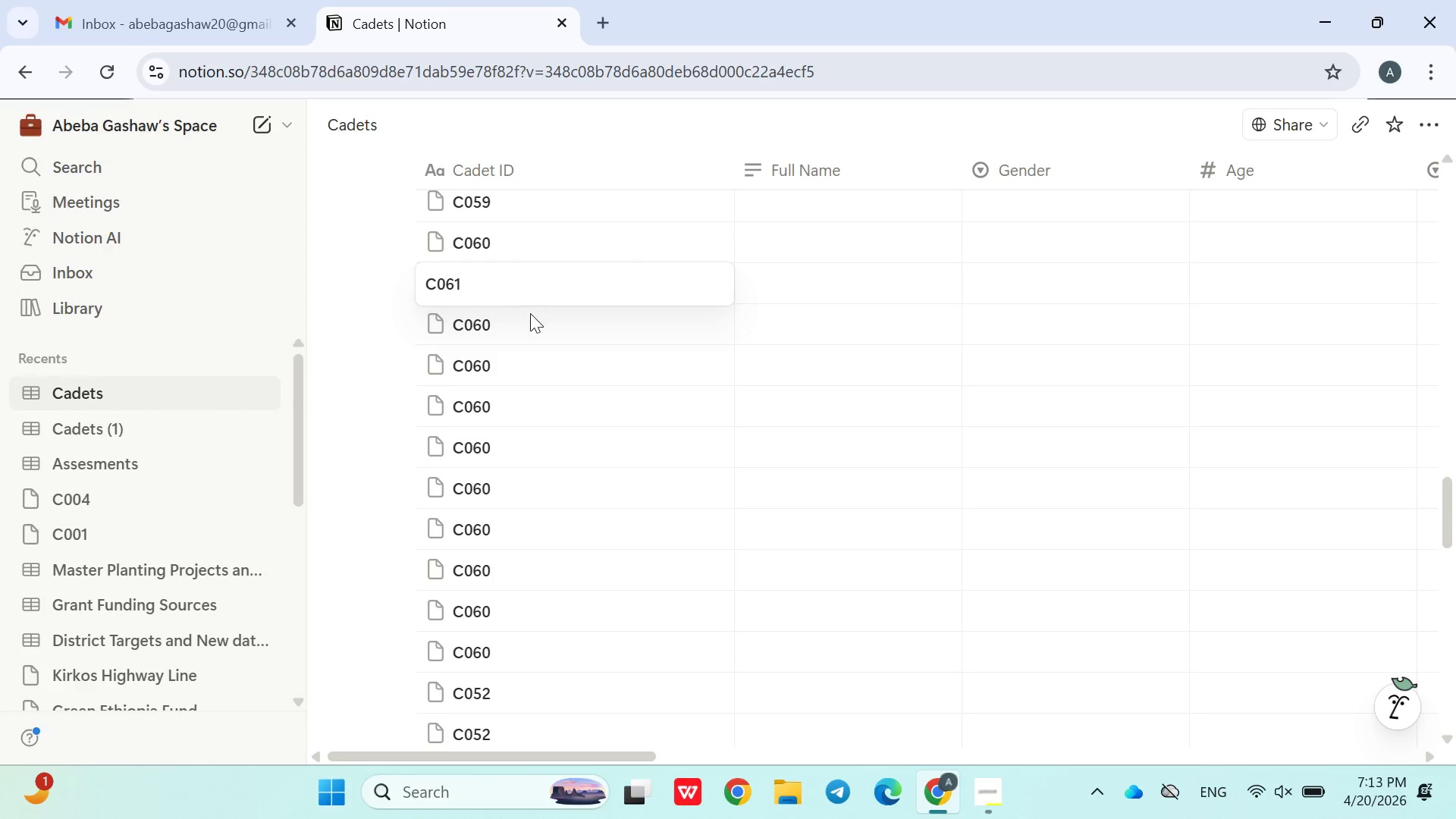 
left_click([529, 320])
 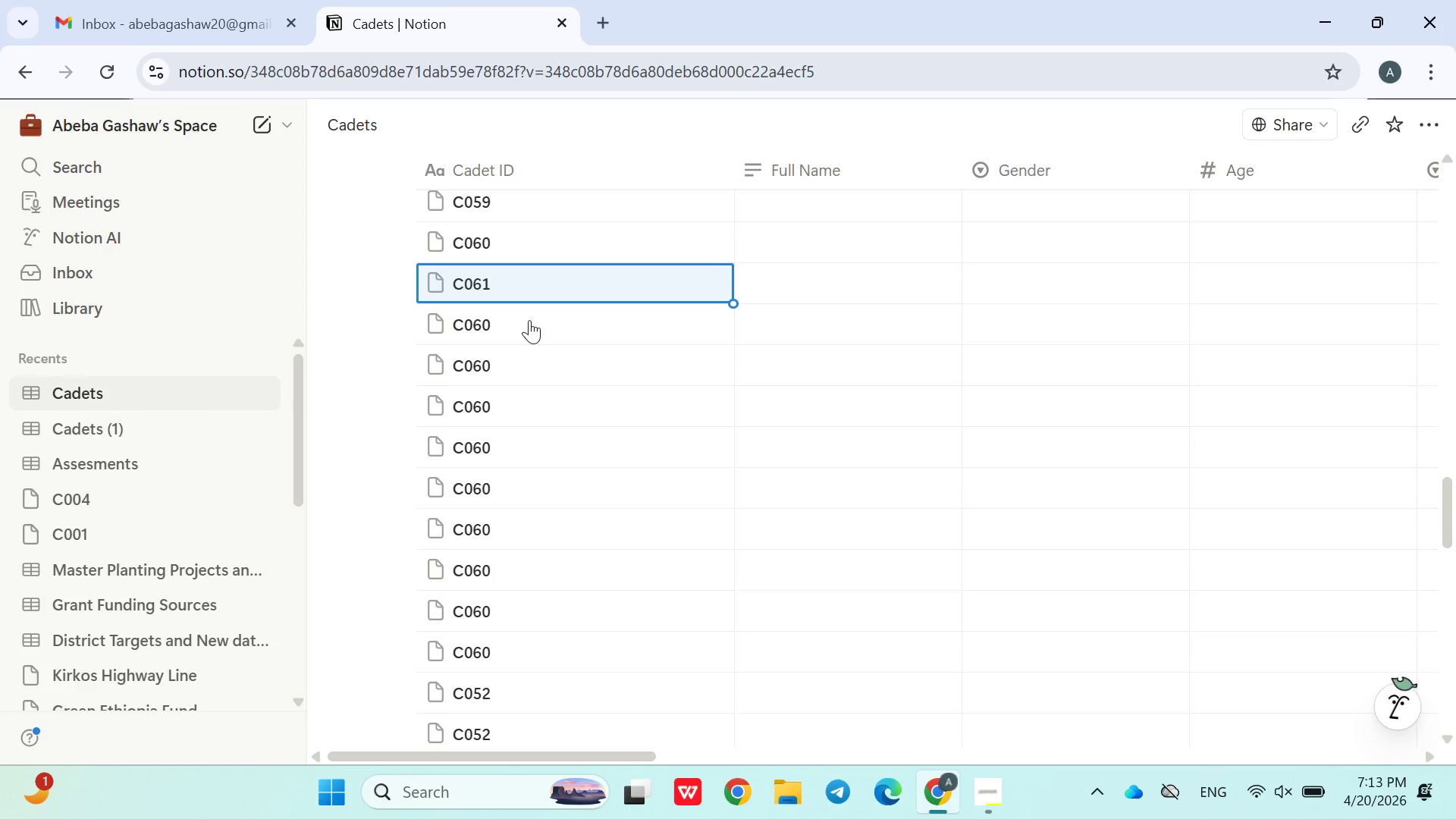 
left_click([529, 328])
 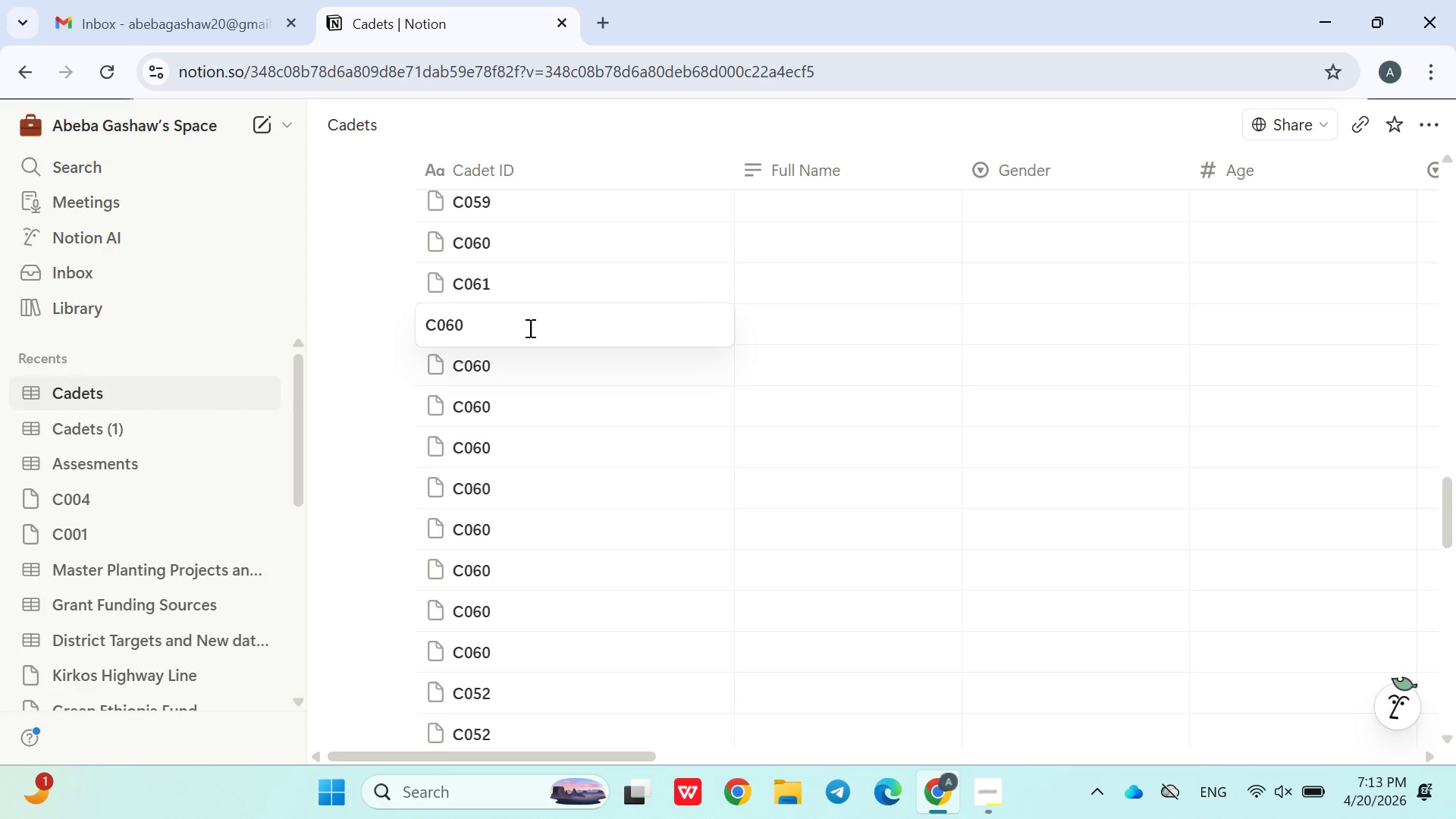 
key(Backspace)
 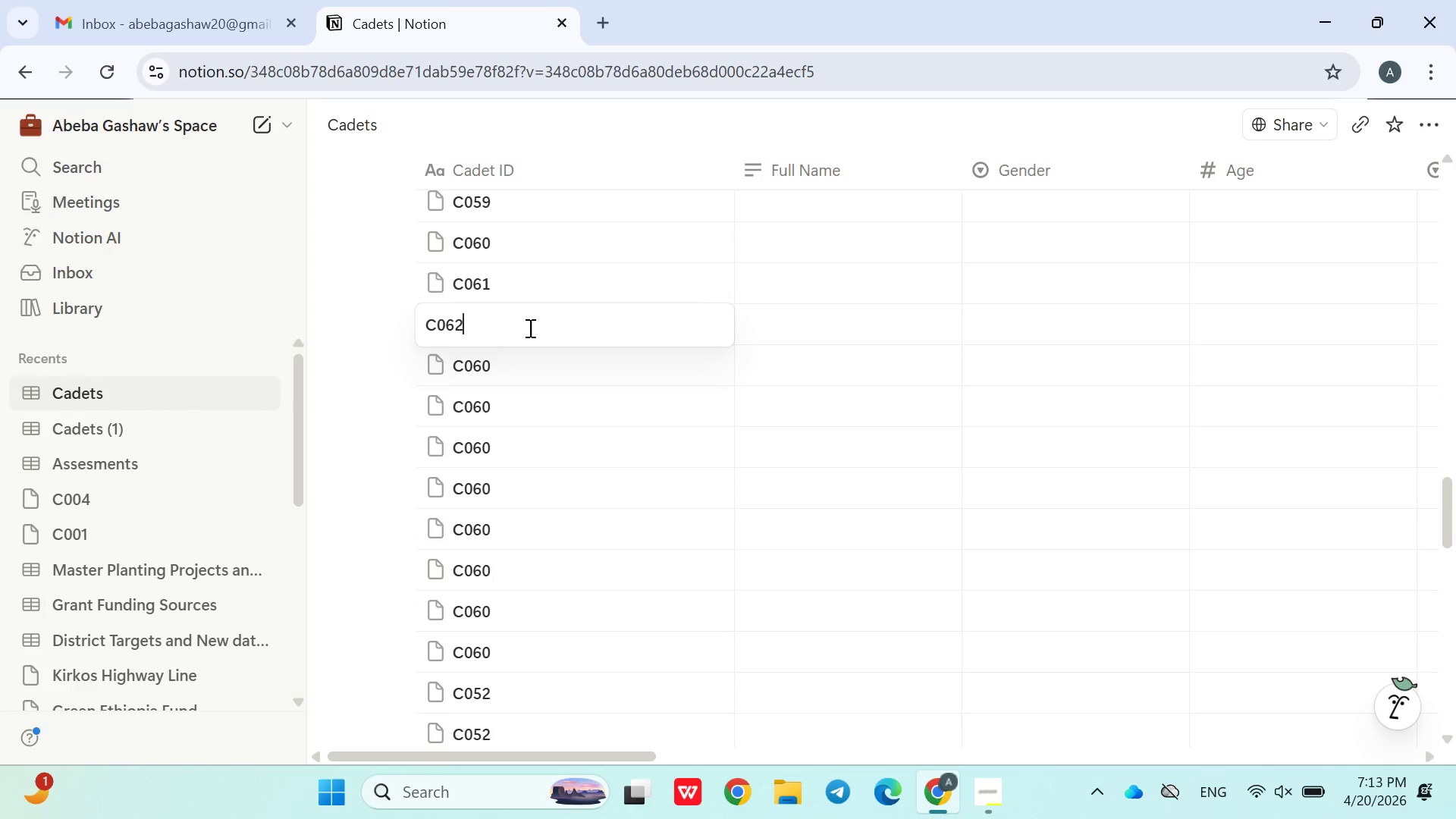 
key(2)
 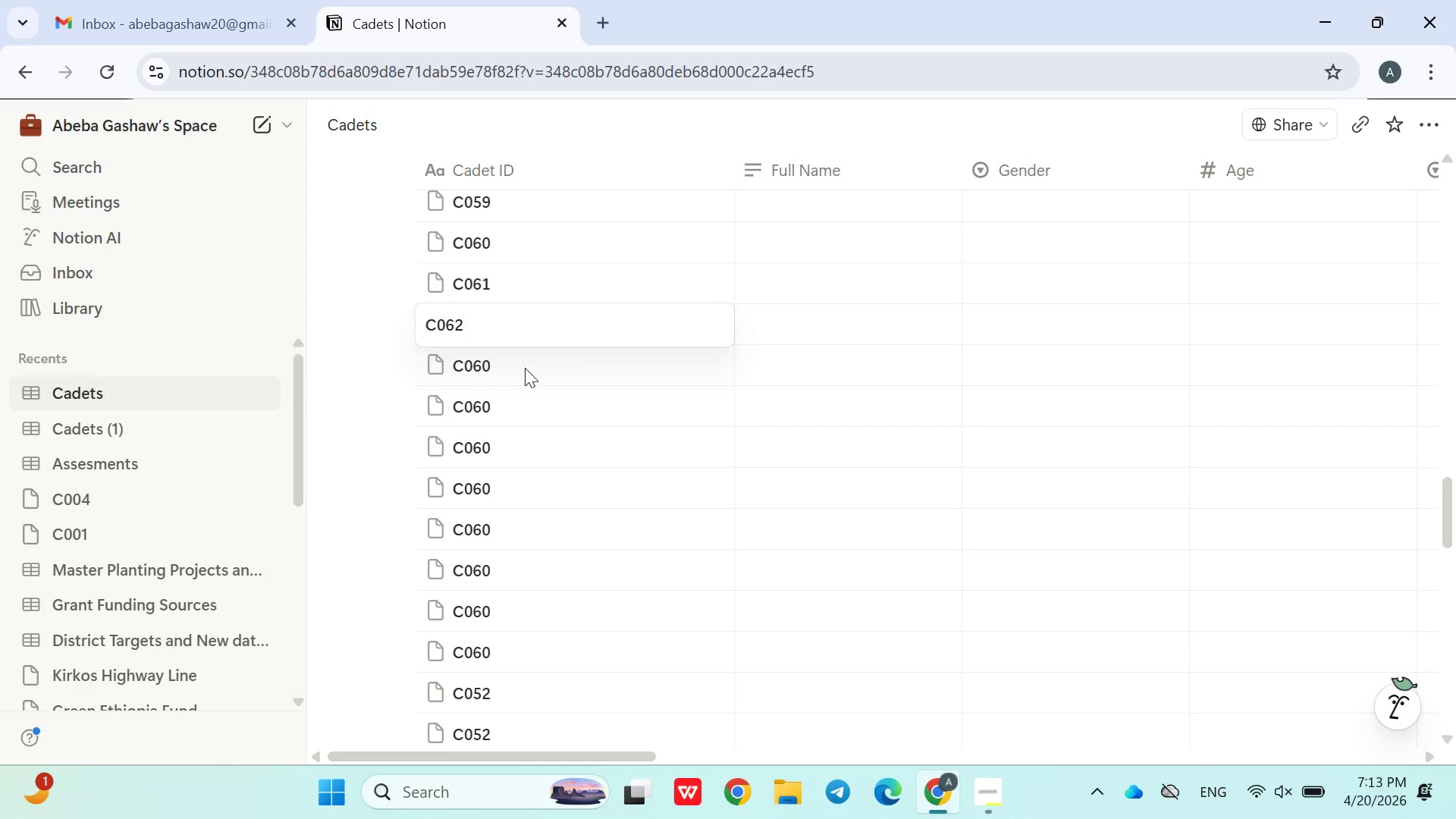 
left_click([522, 369])
 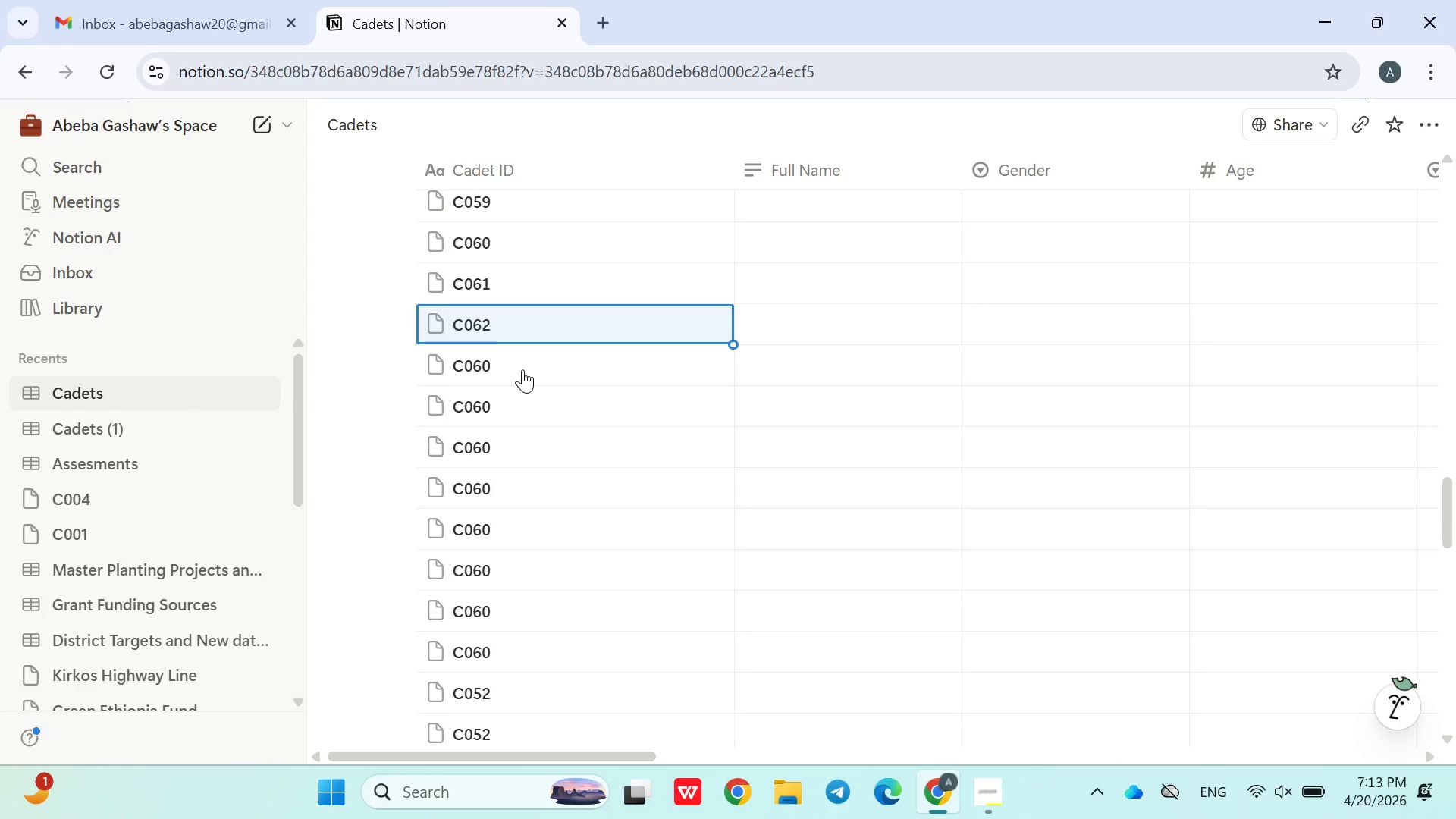 
left_click([522, 369])
 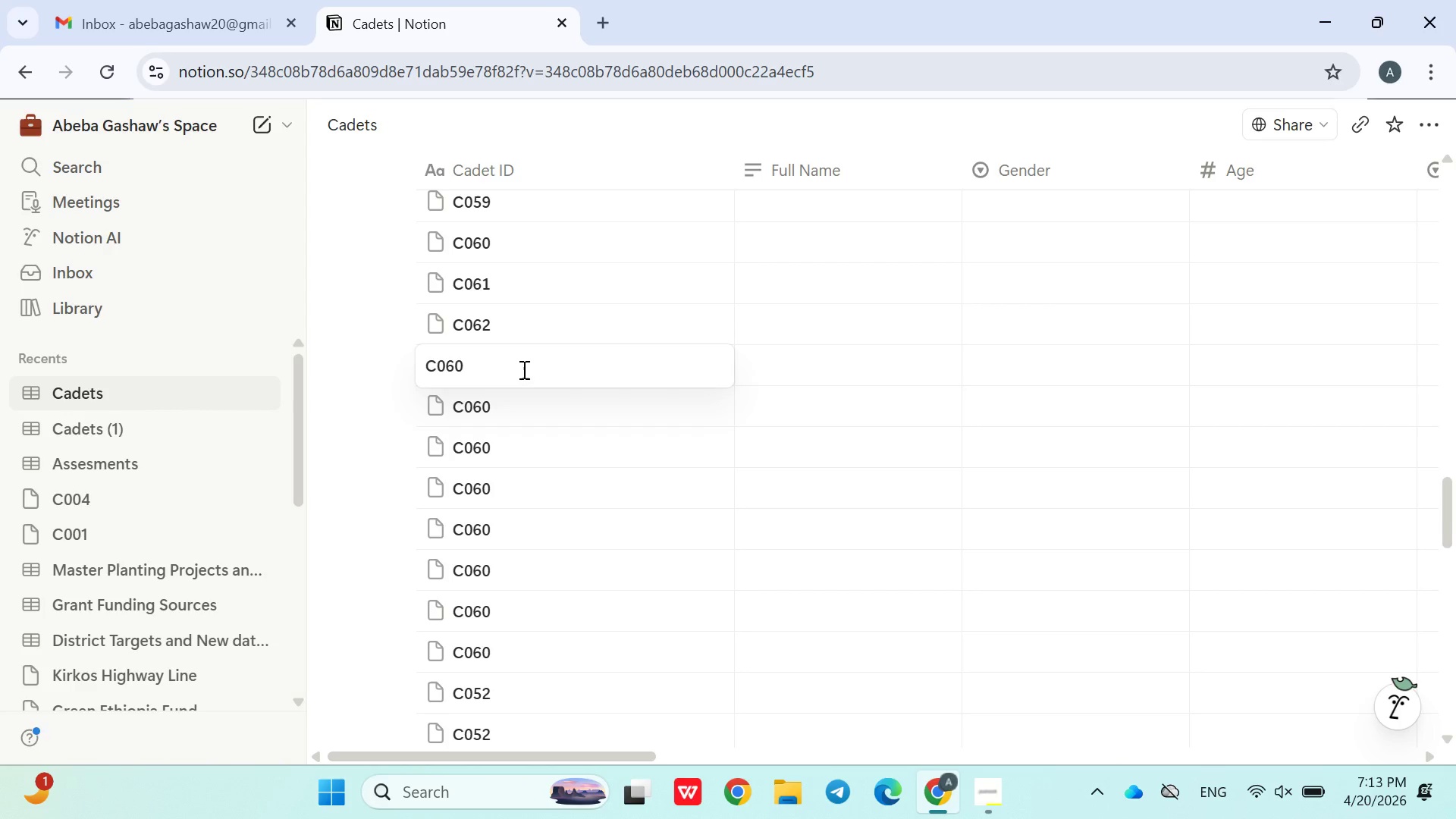 
key(Backspace)
 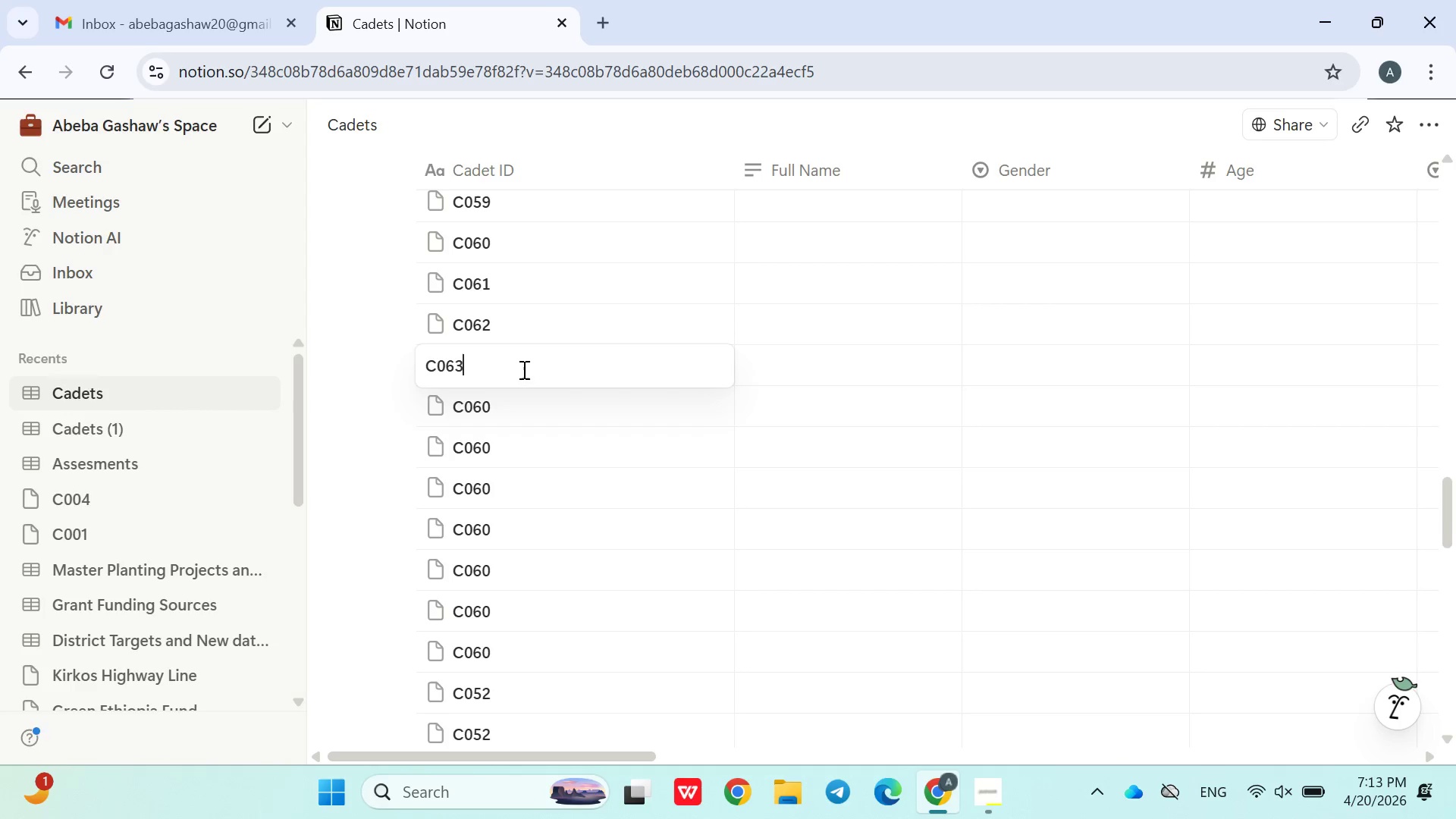 
key(3)
 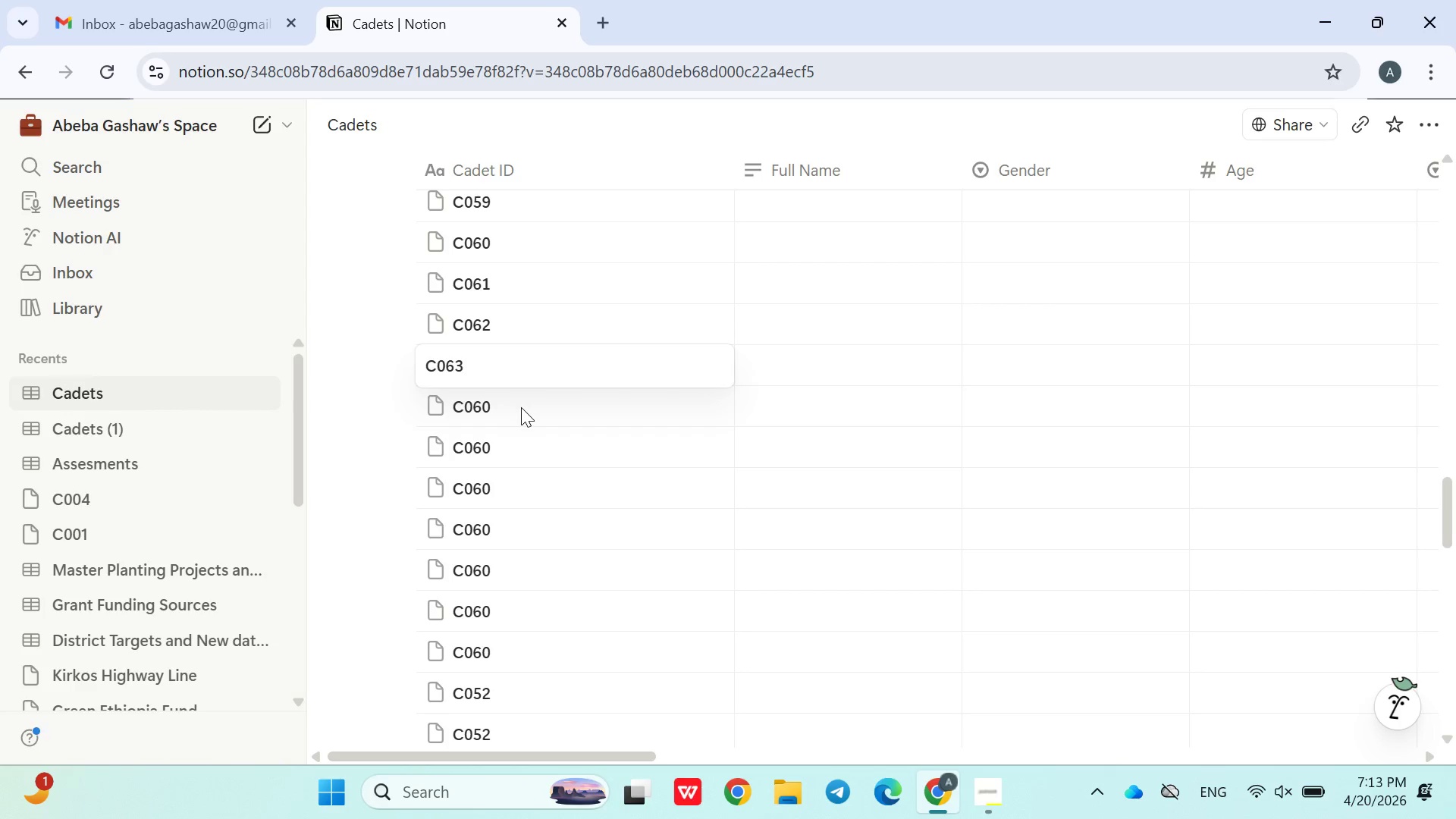 
left_click([520, 409])
 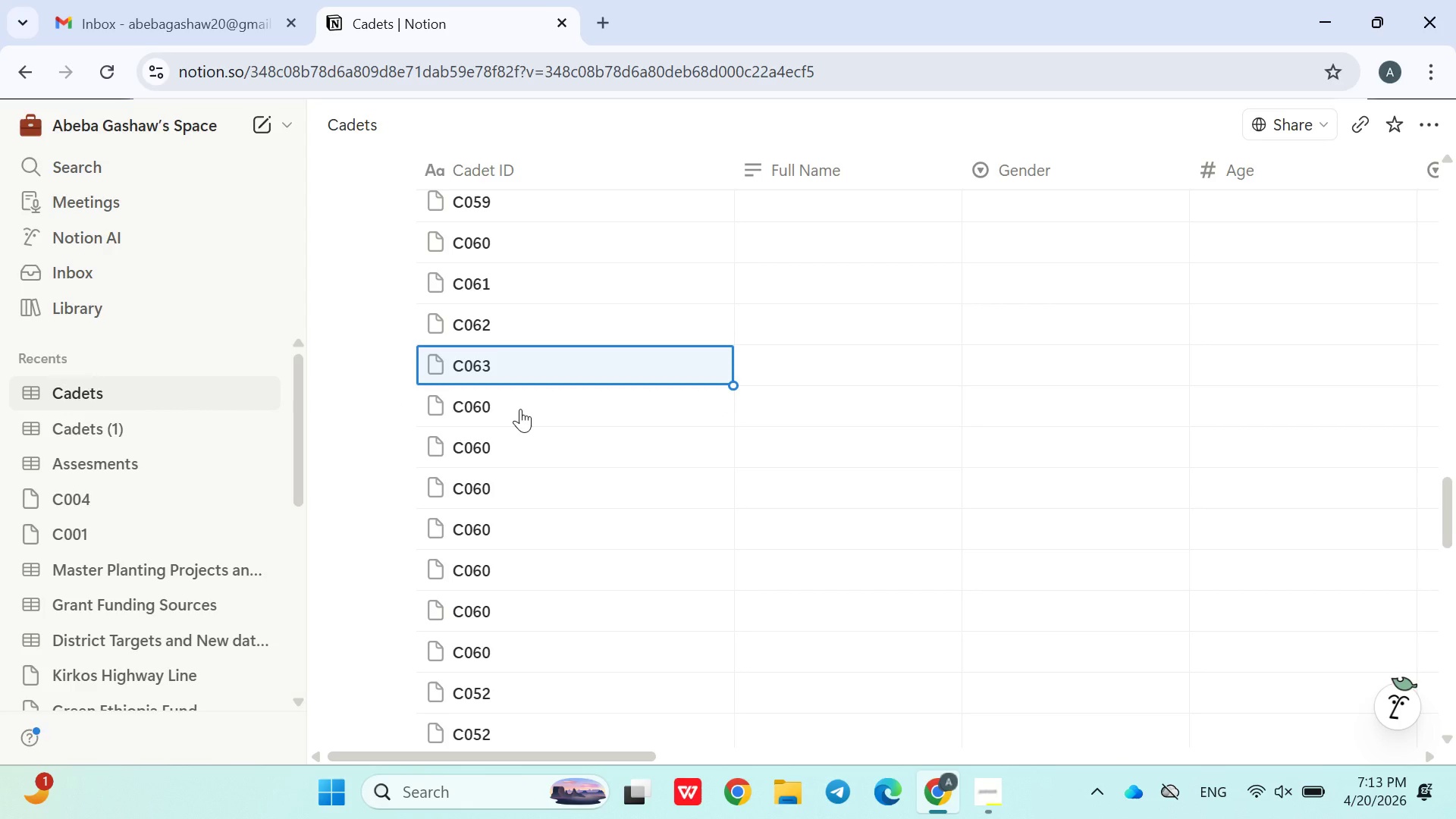 
left_click([520, 409])
 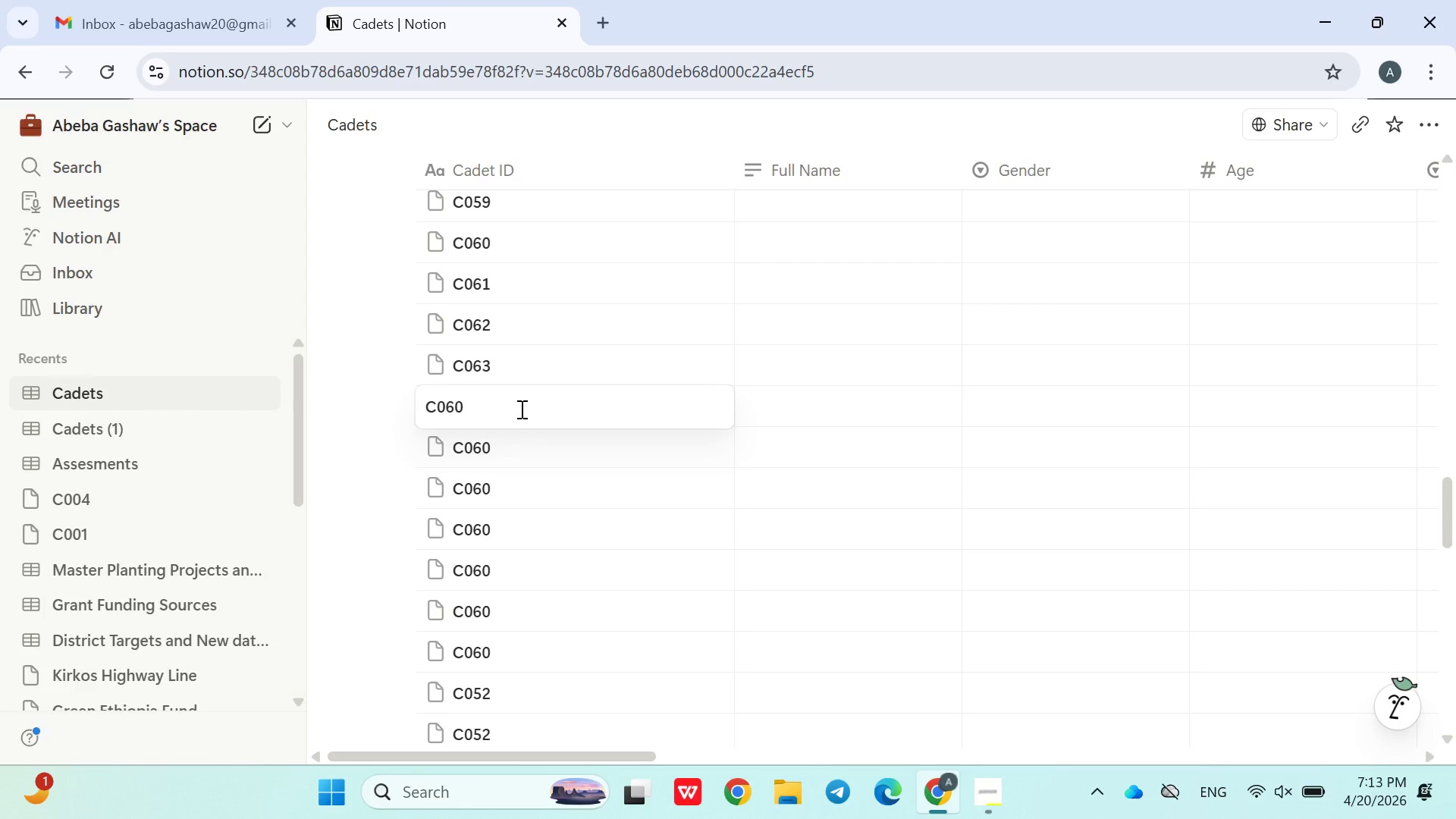 
key(Backspace)
 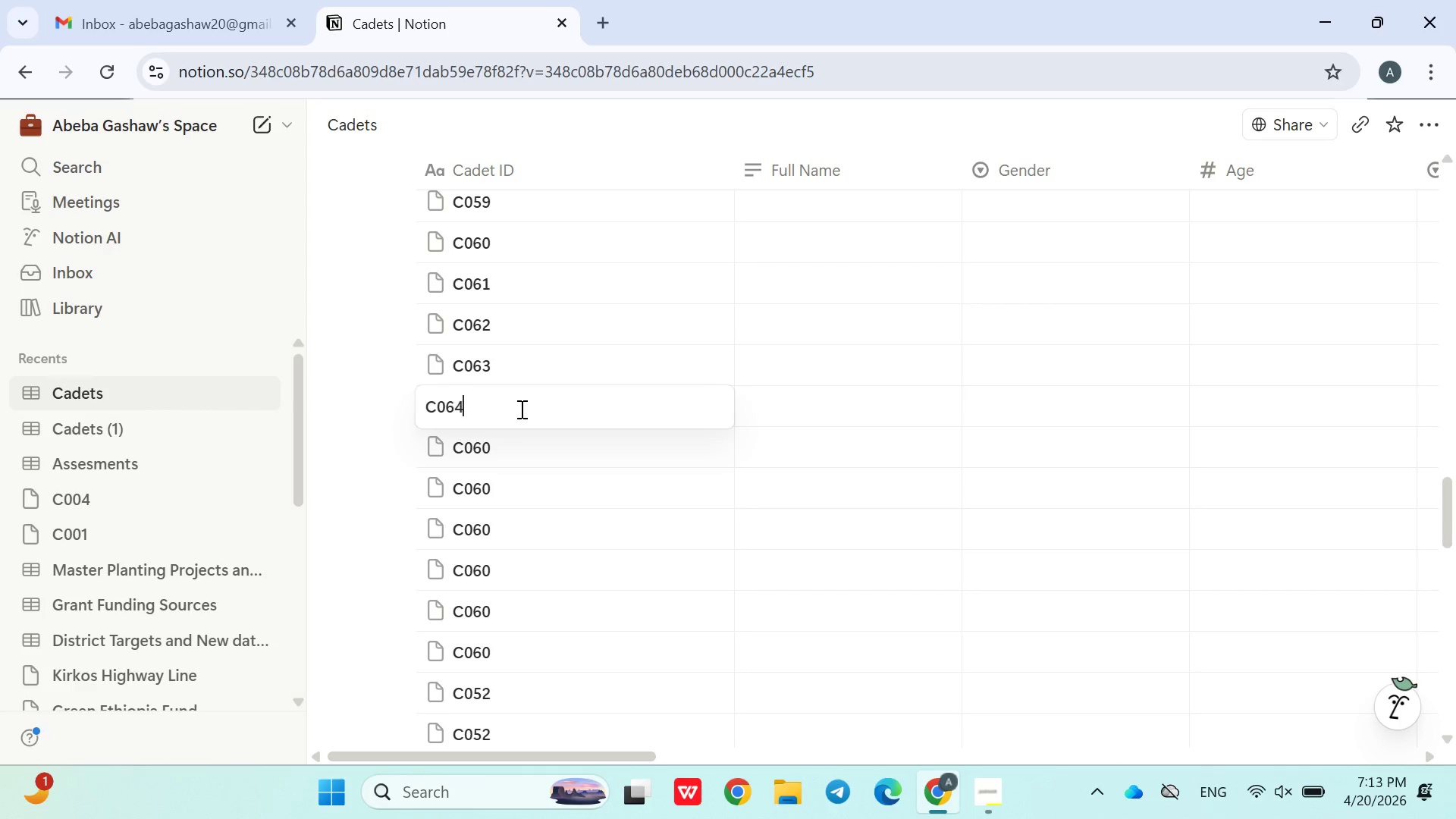 
key(4)
 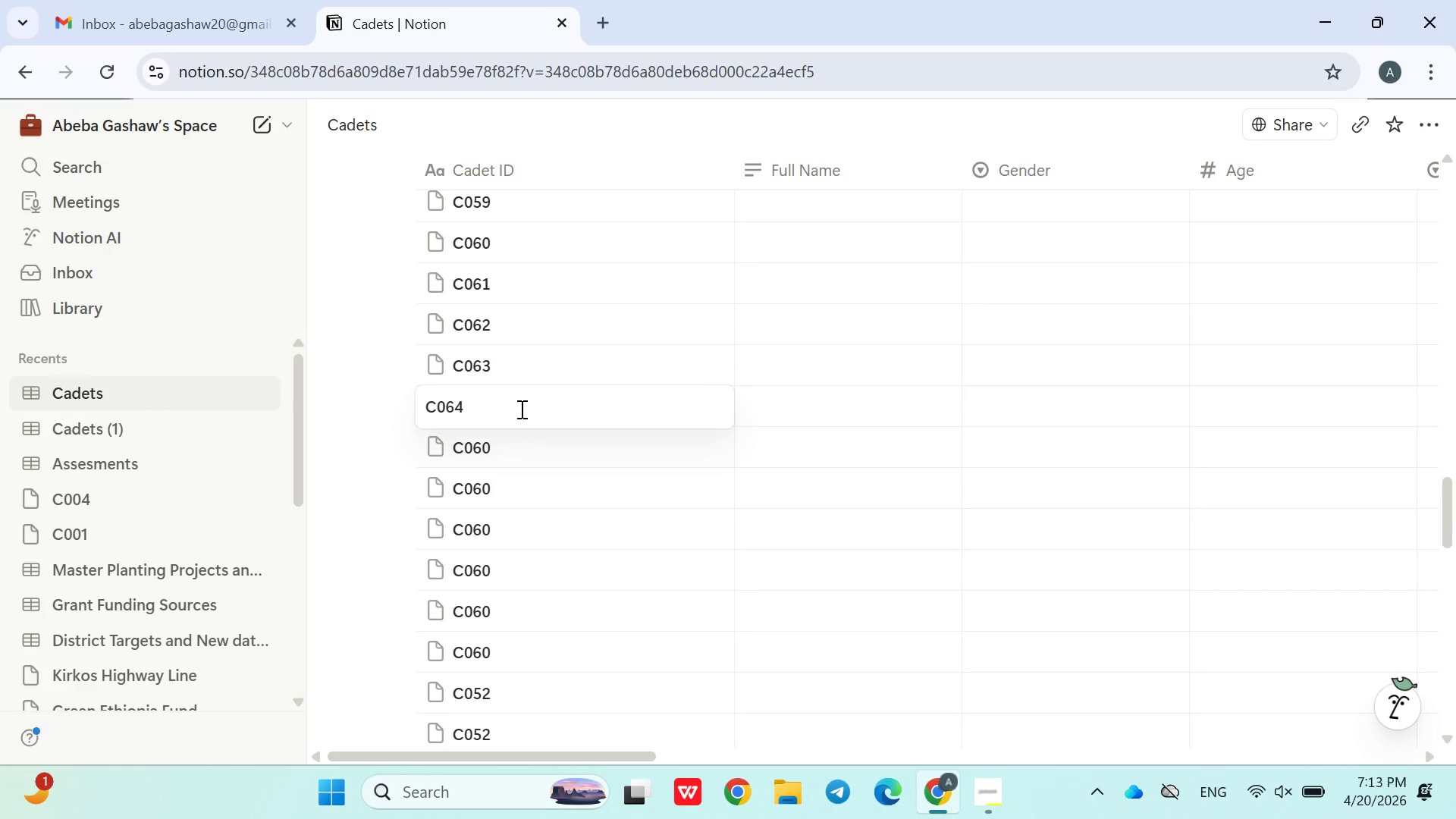 
left_click([519, 442])
 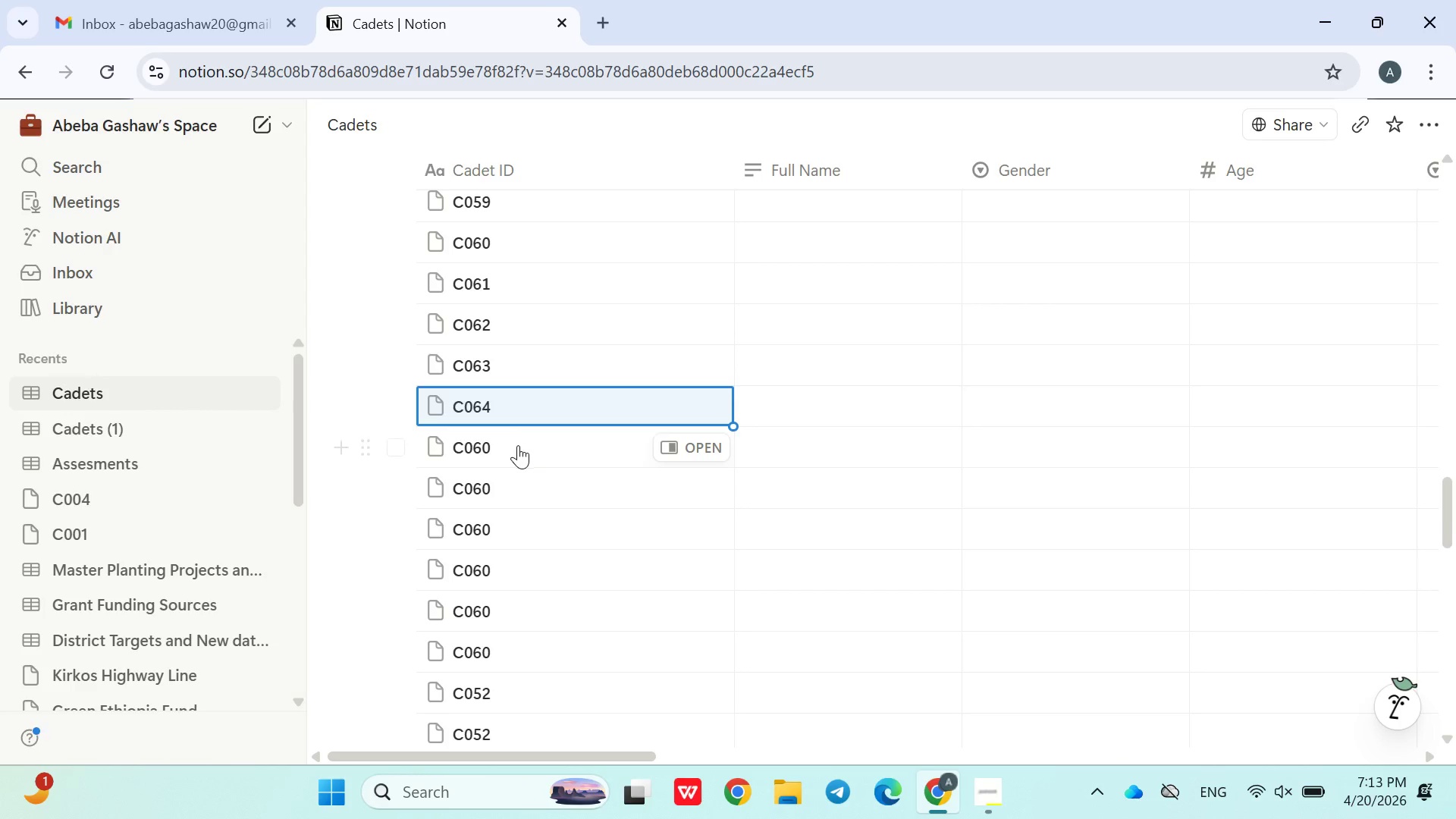 
left_click([515, 450])
 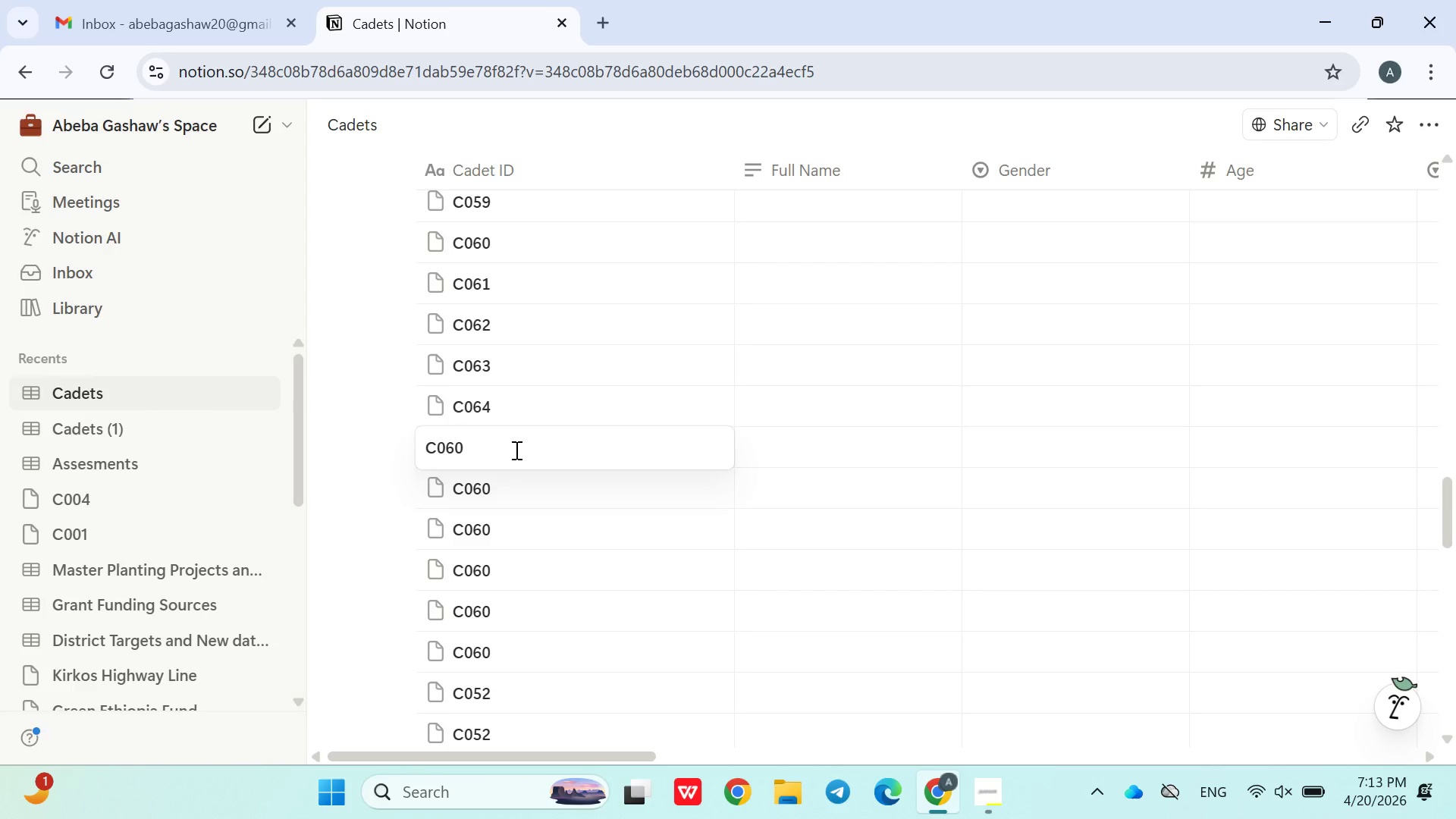 
key(Backspace)
 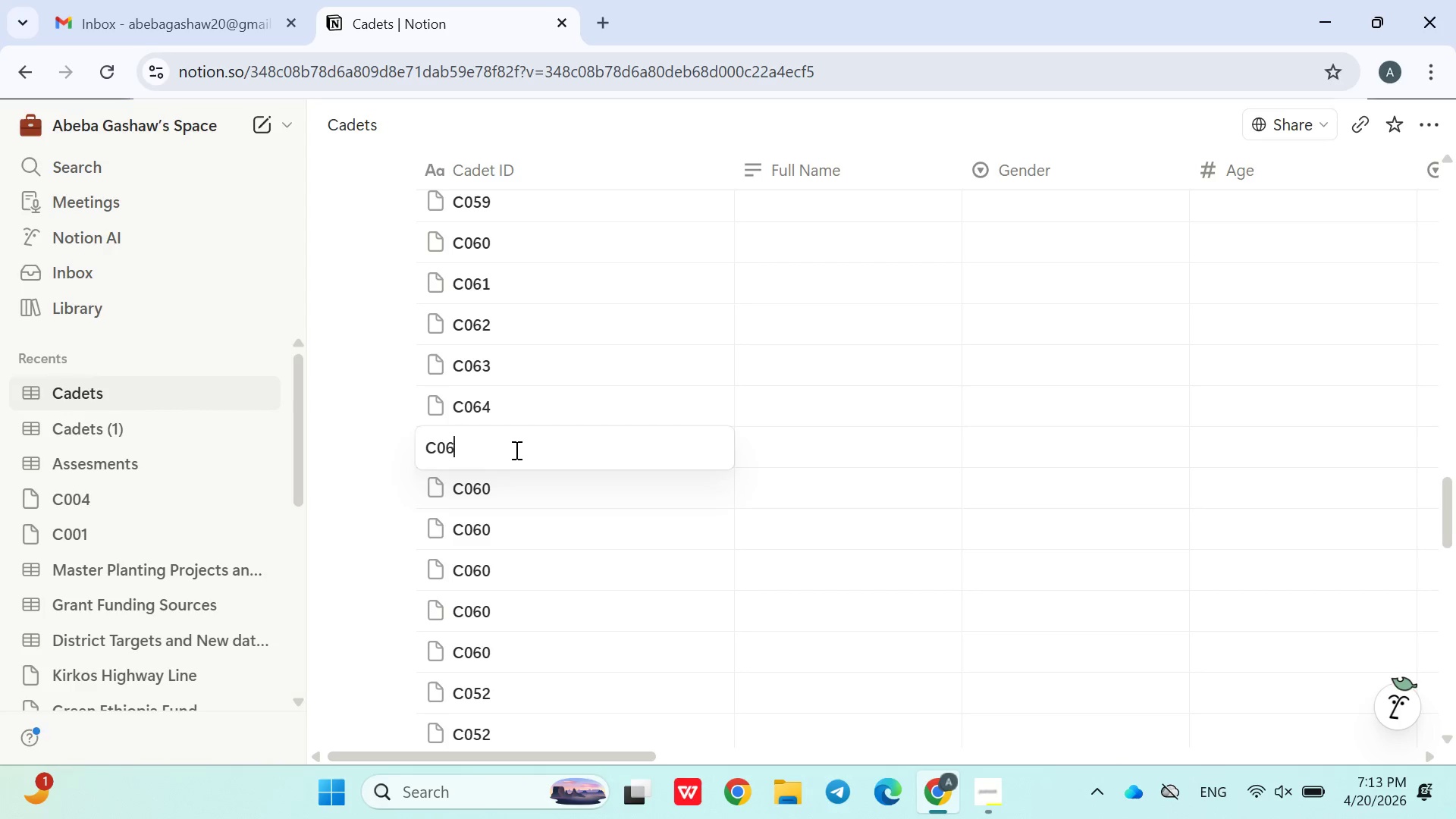 
key(5)
 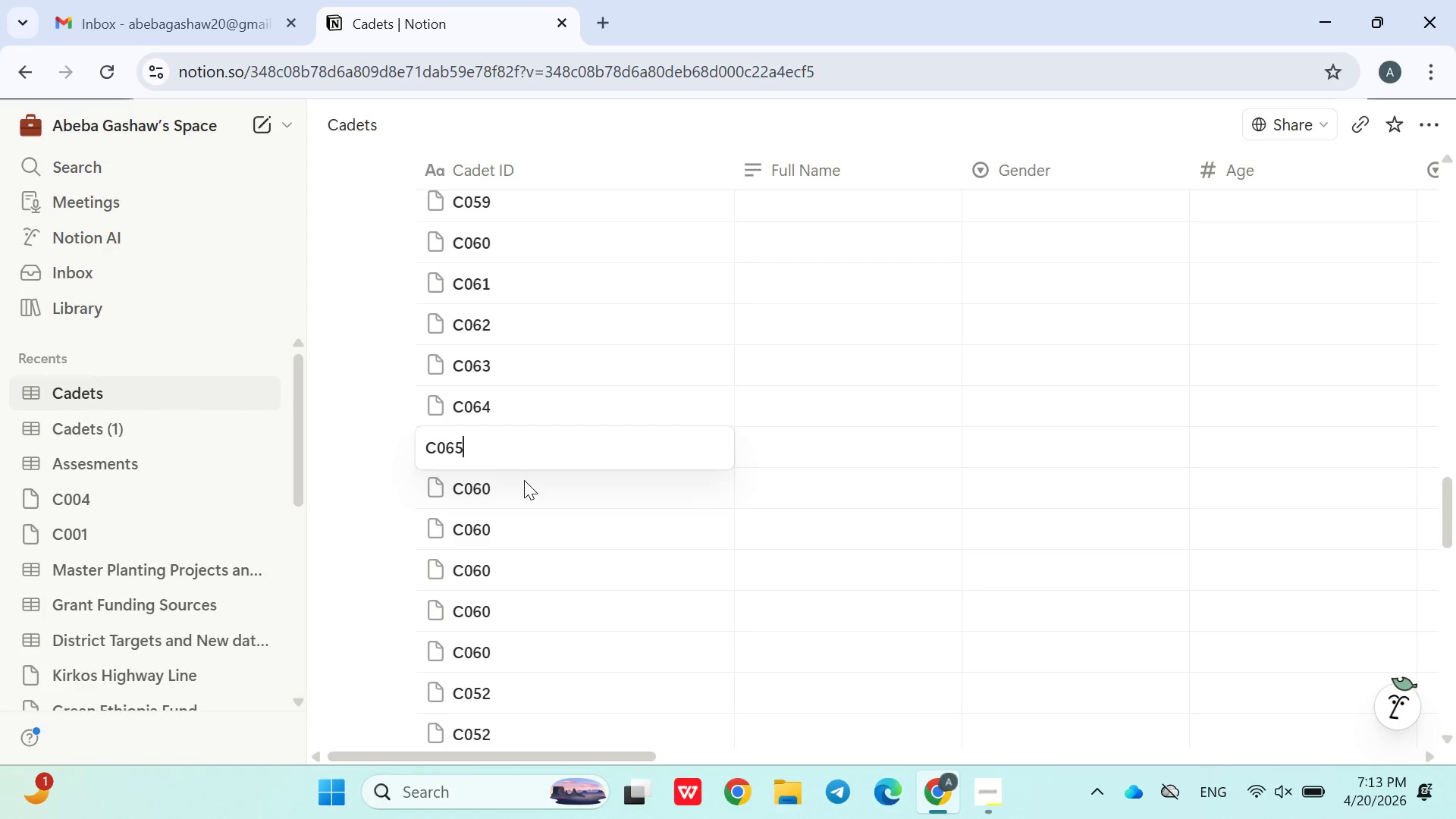 
left_click([524, 495])
 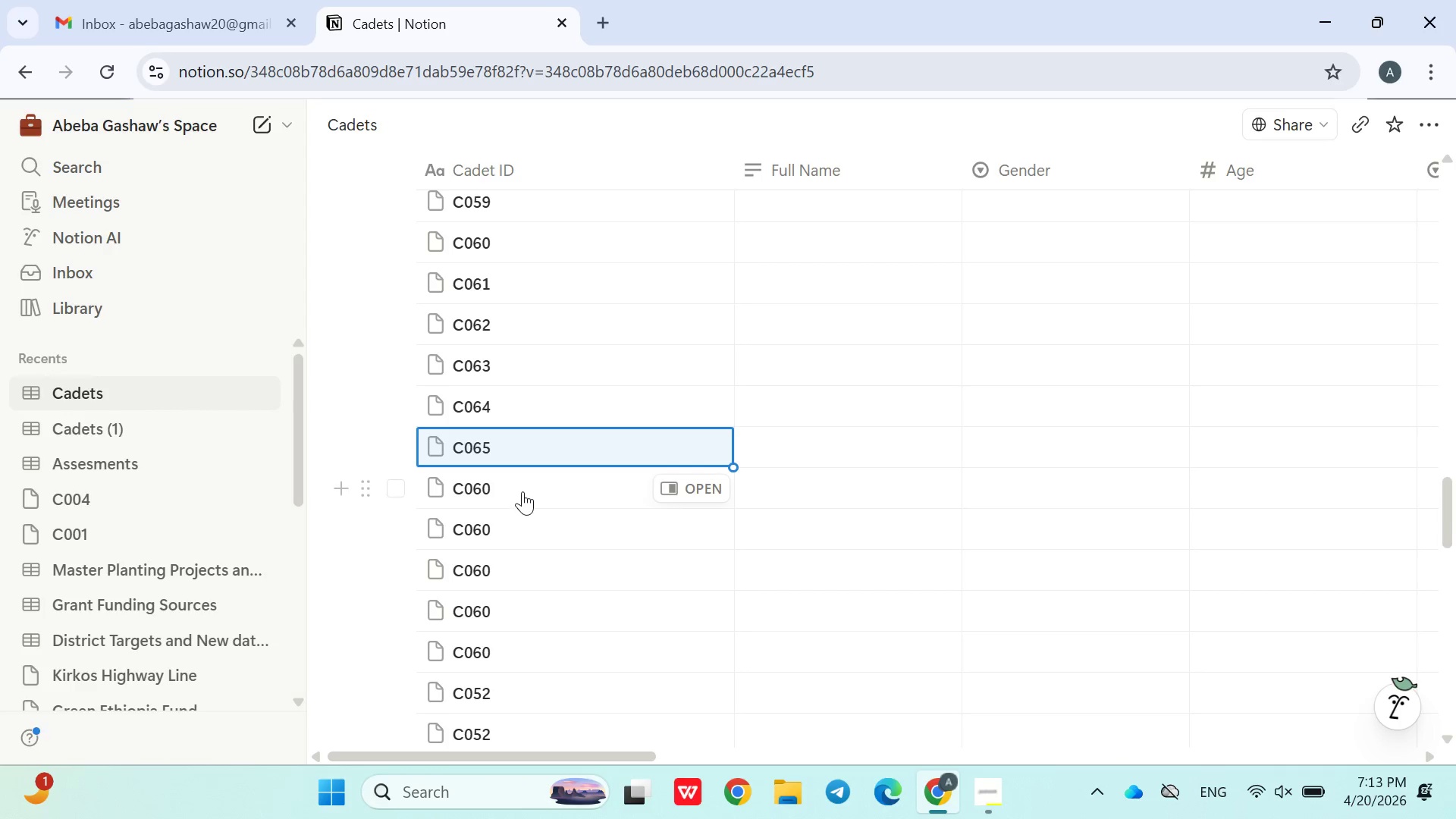 
left_click([522, 491])
 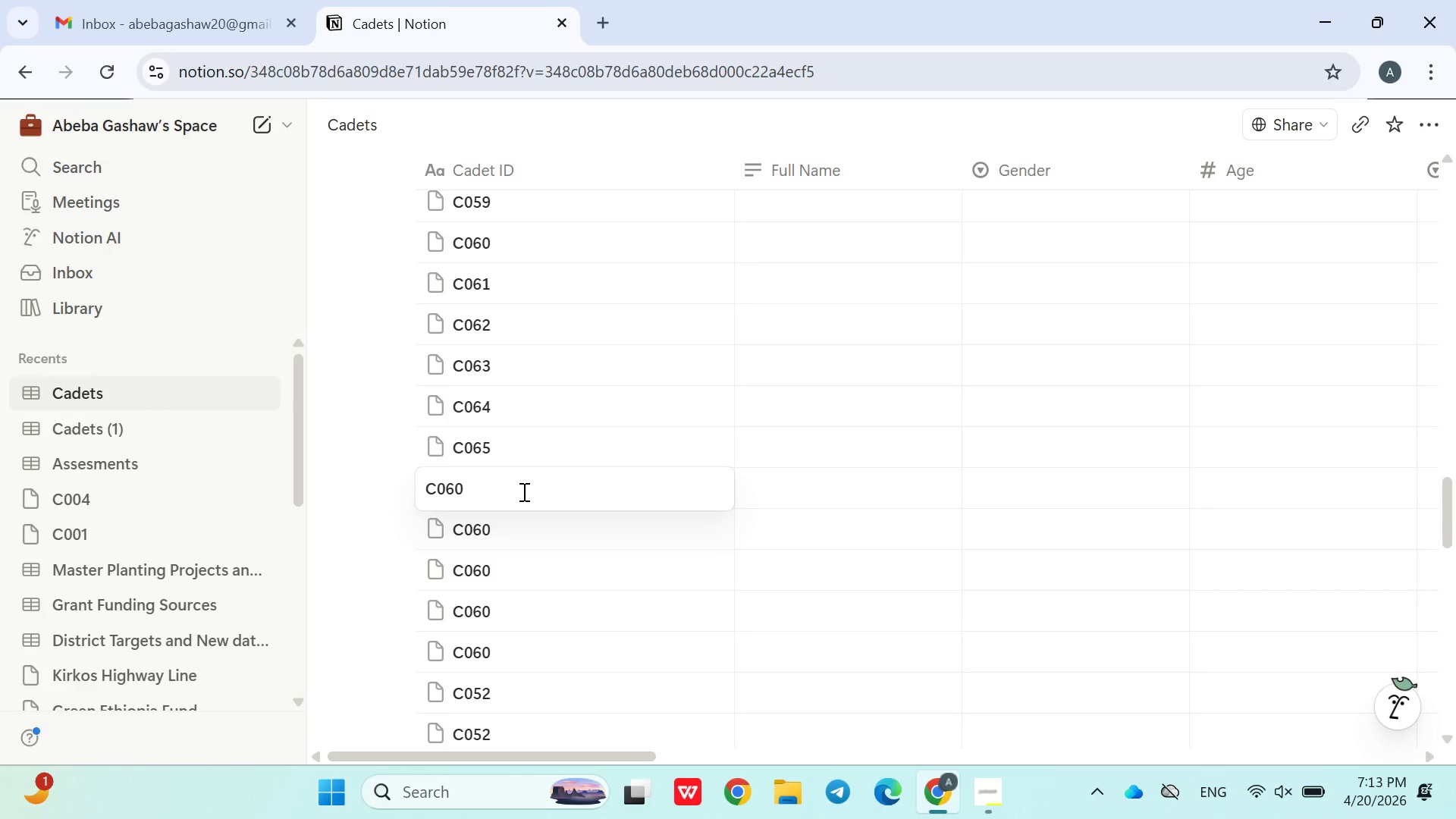 
key(Backspace)
 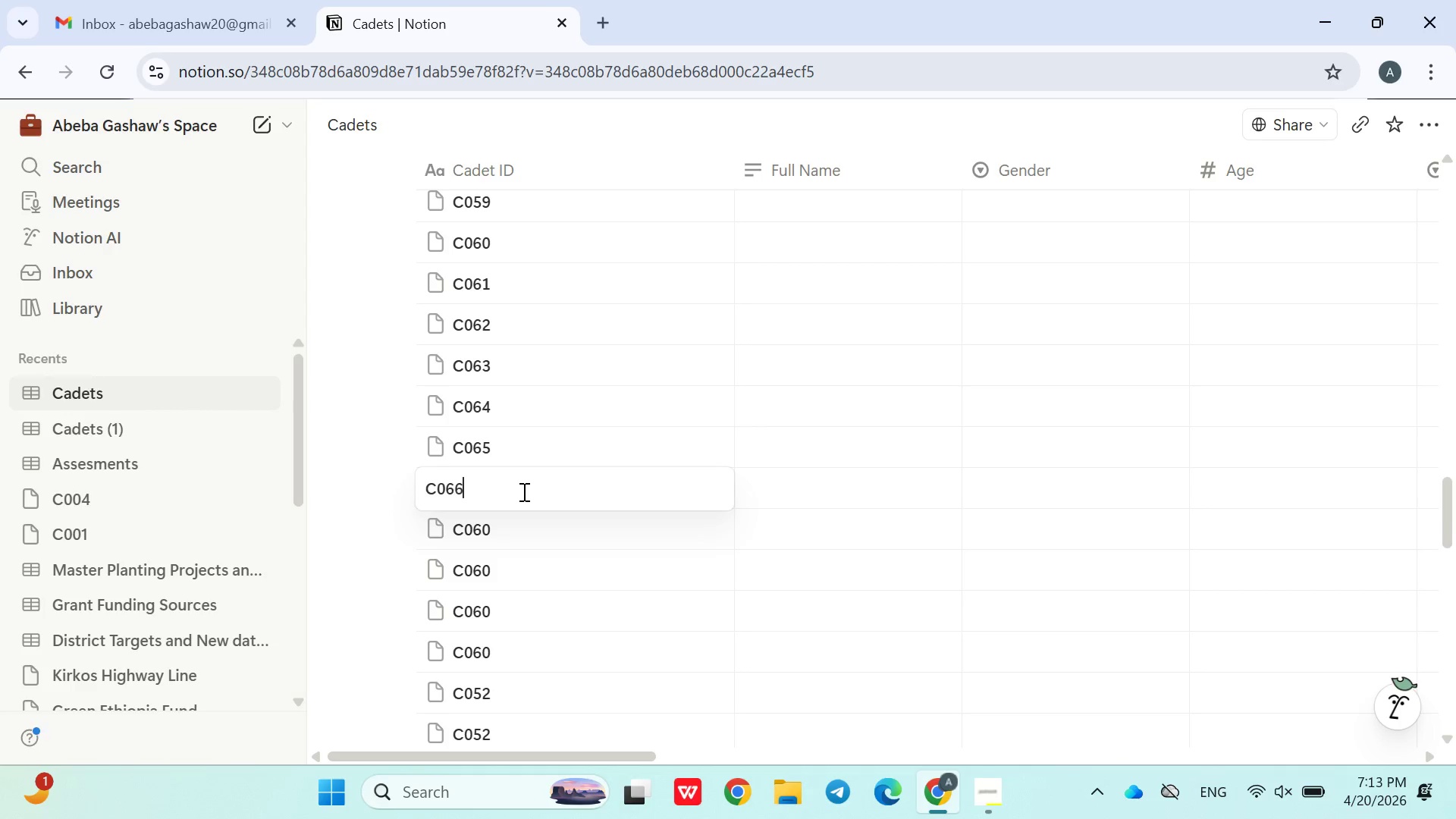 
key(6)
 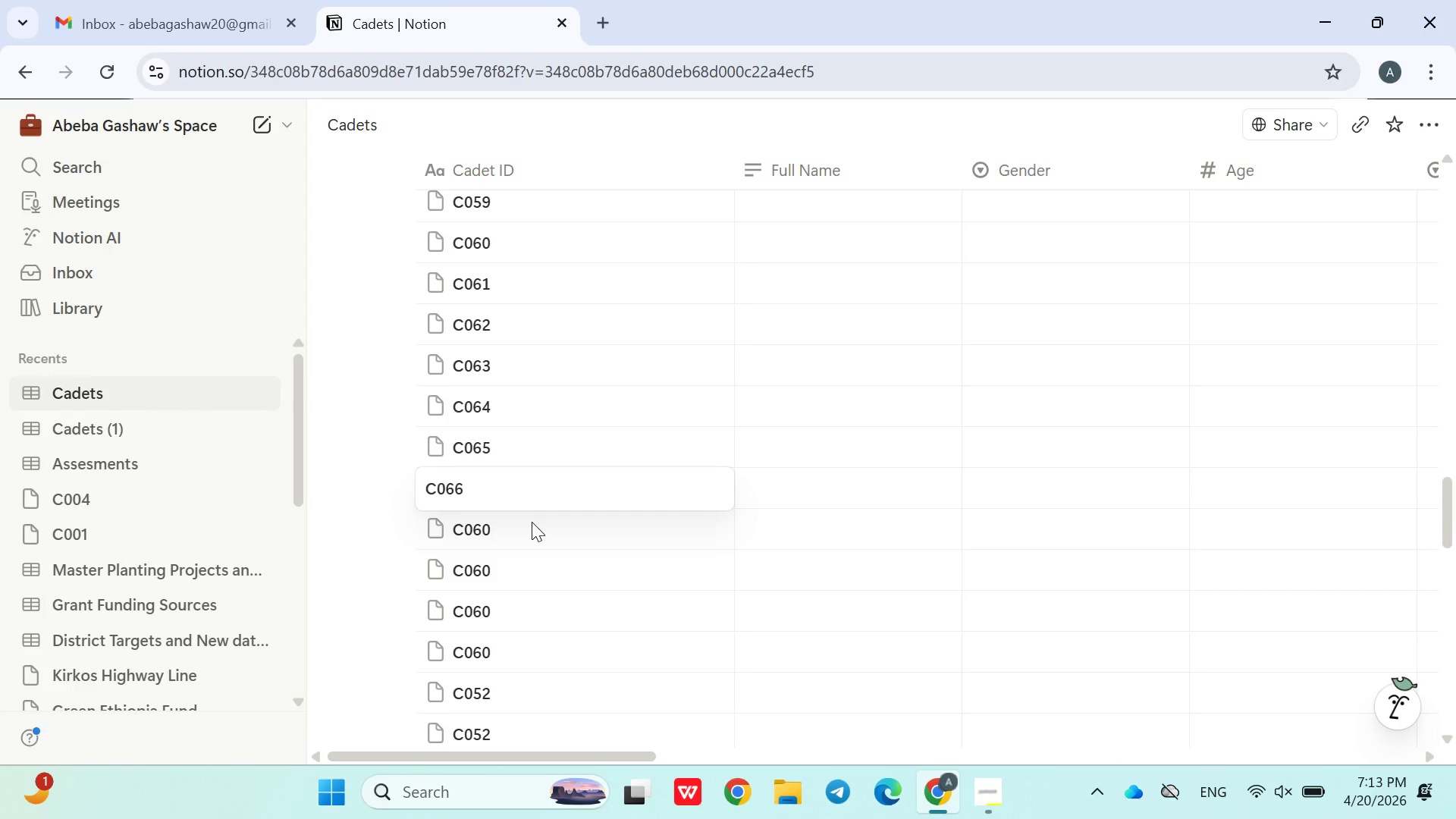 
double_click([532, 522])
 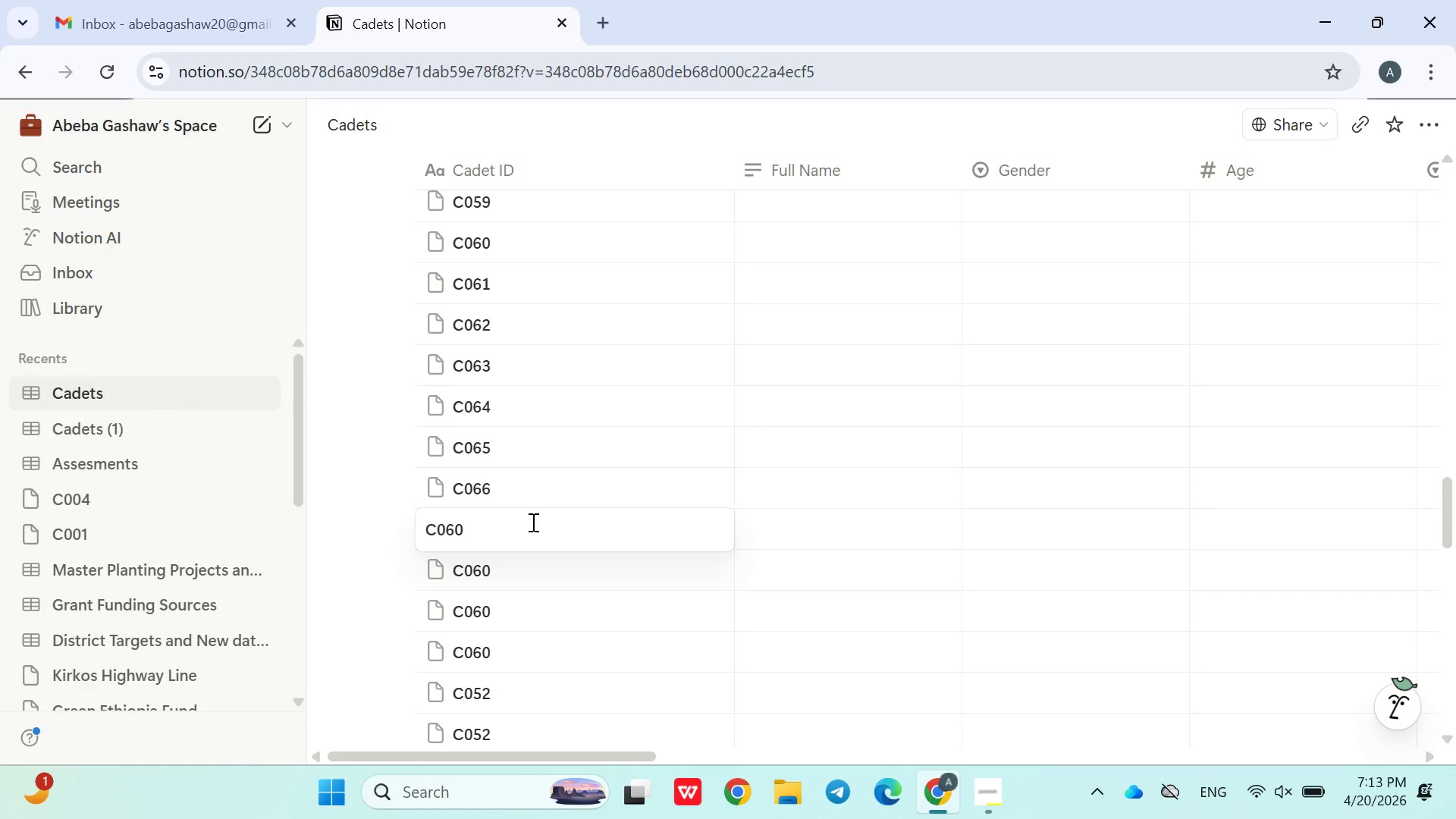 
key(Backspace)
 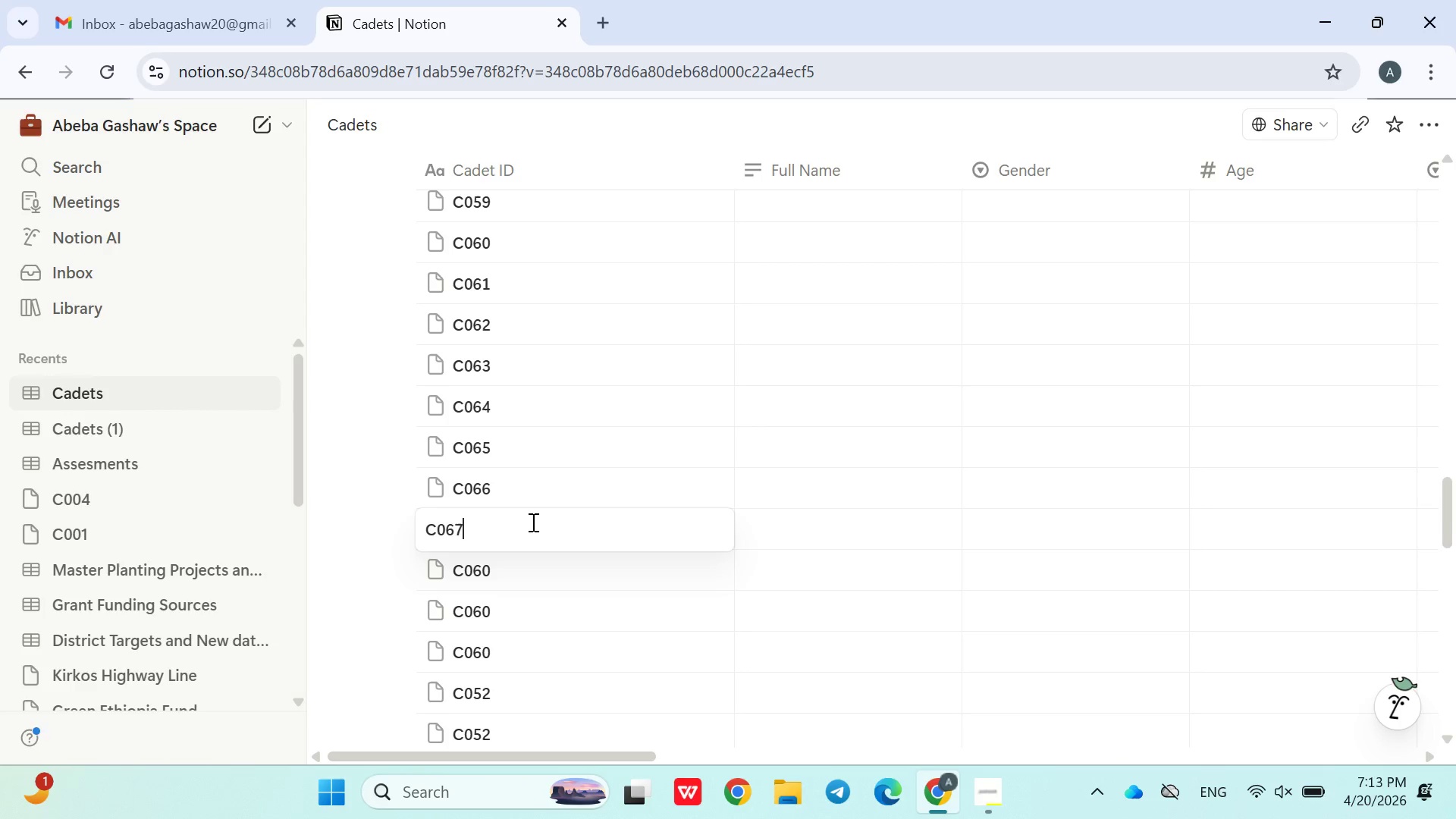 
key(7)
 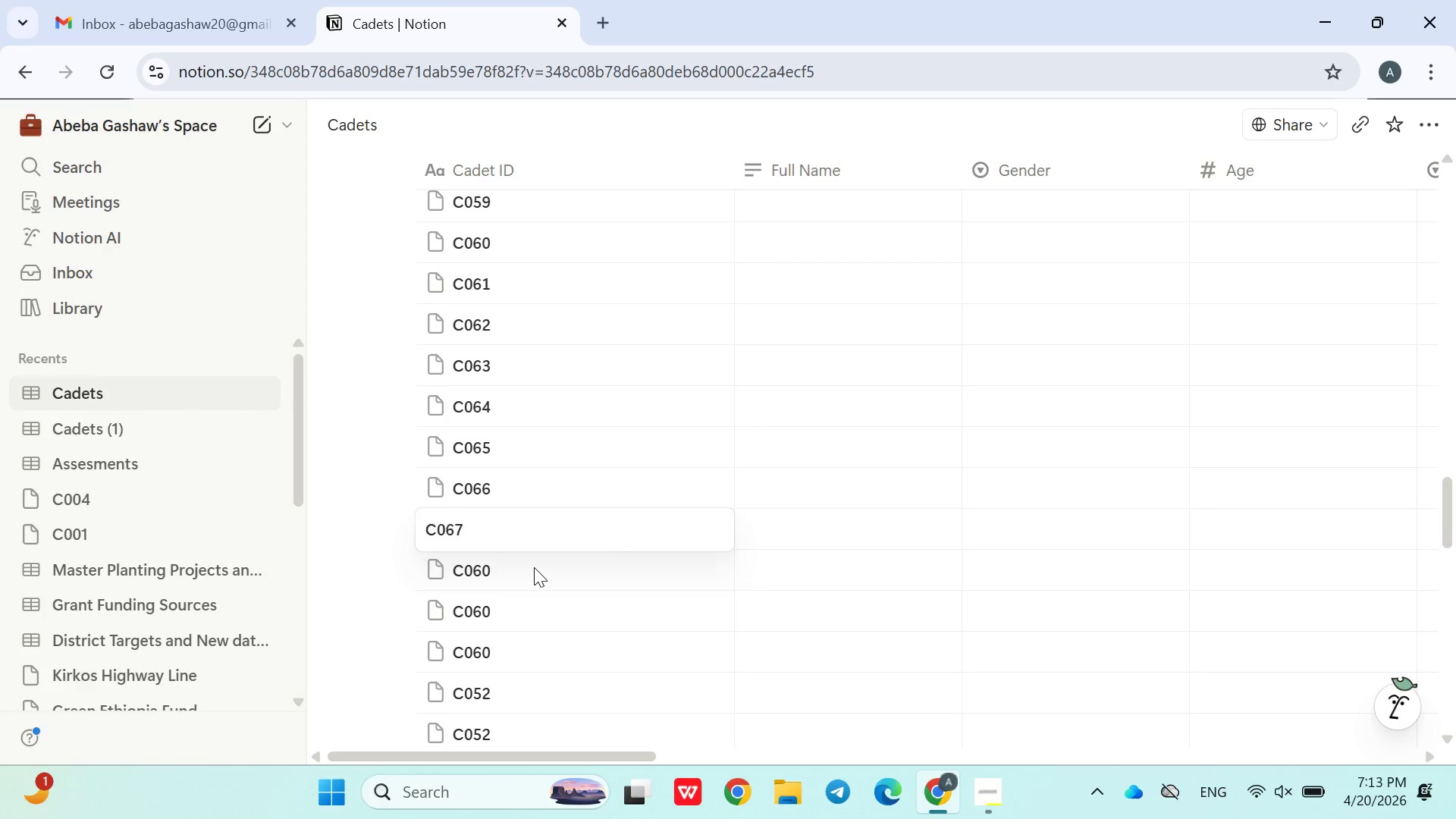 
double_click([534, 567])
 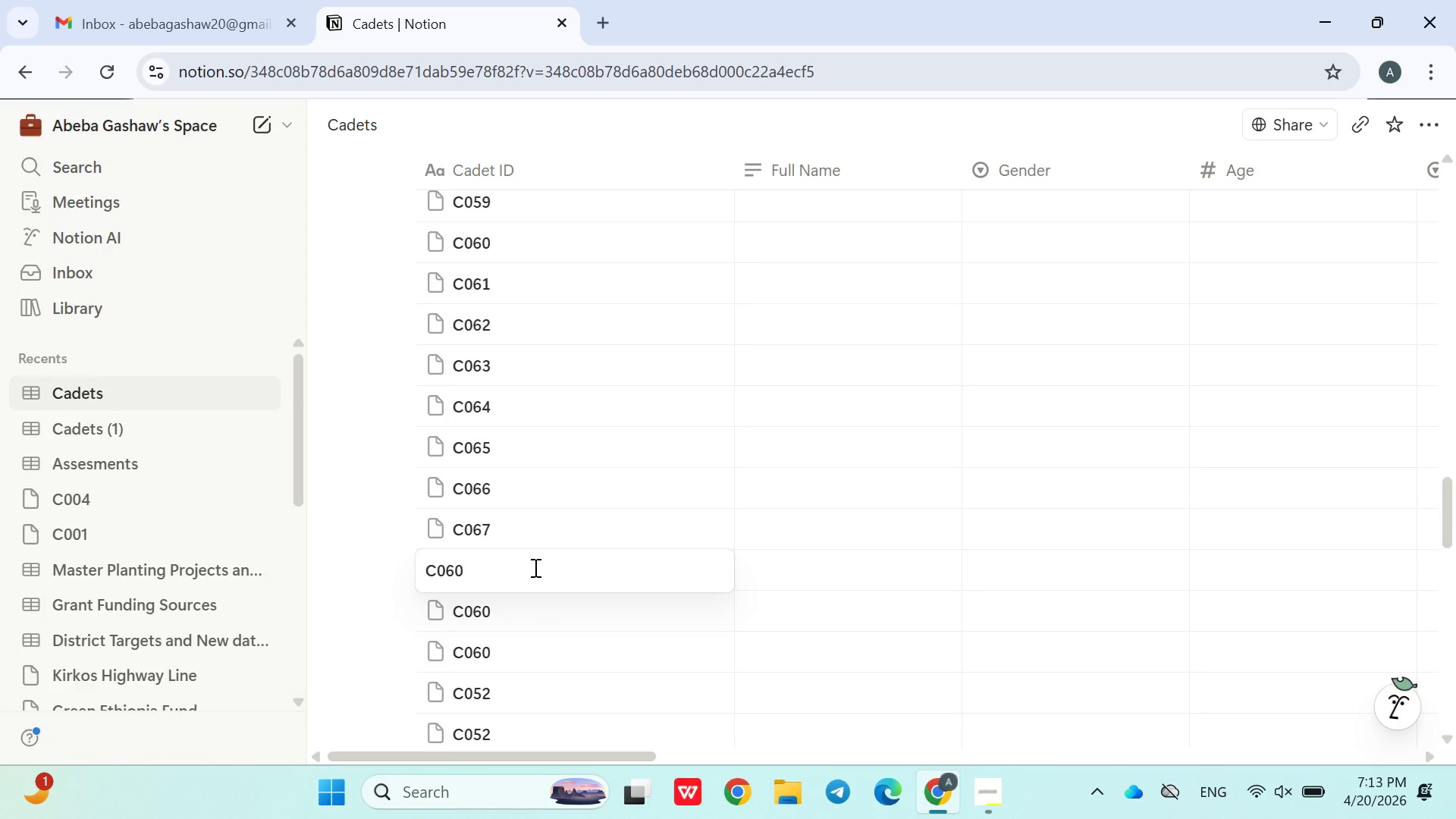 
key(Backspace)
 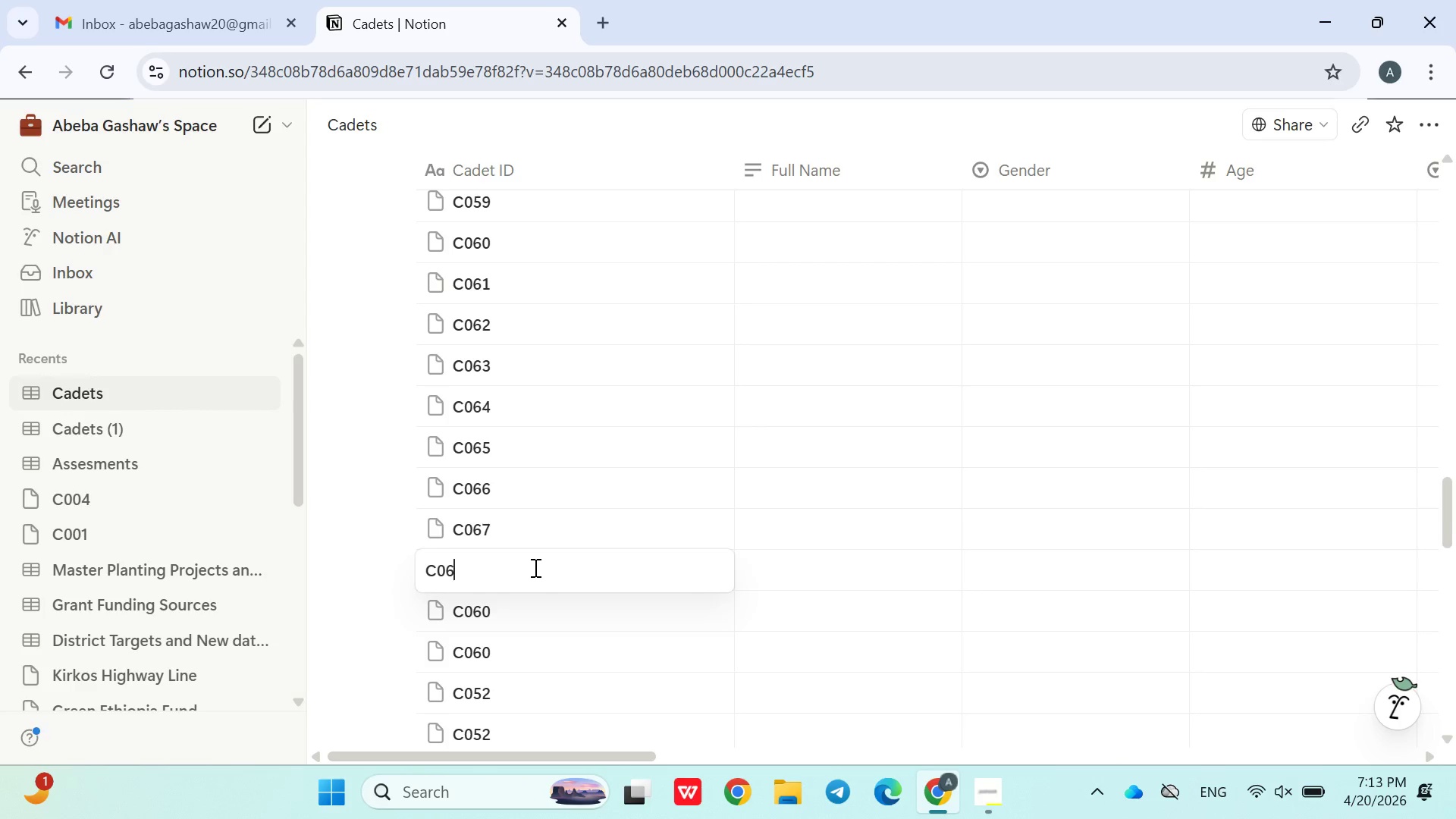 
key(8)
 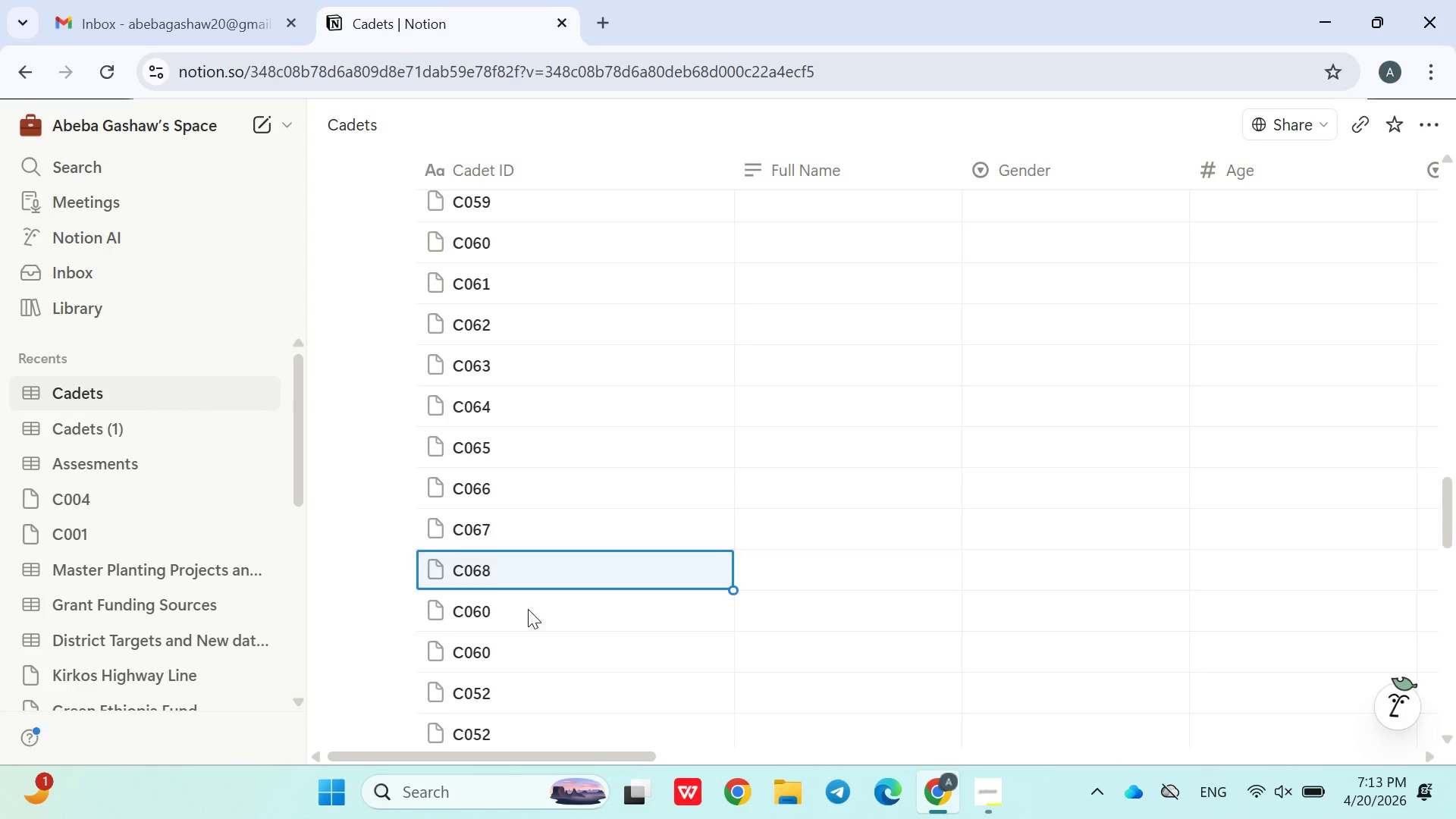 
double_click([528, 609])
 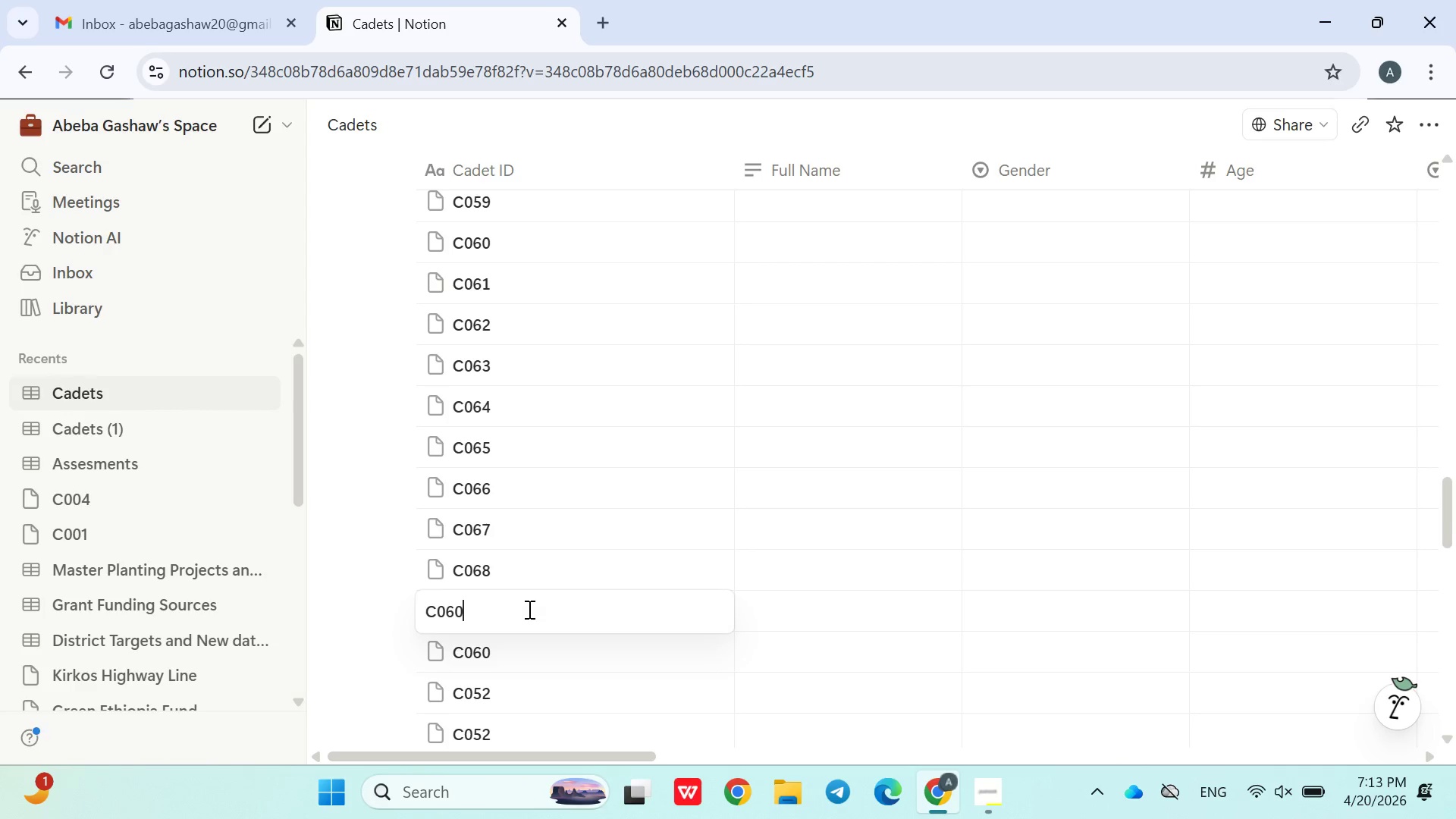 
key(Backspace)
 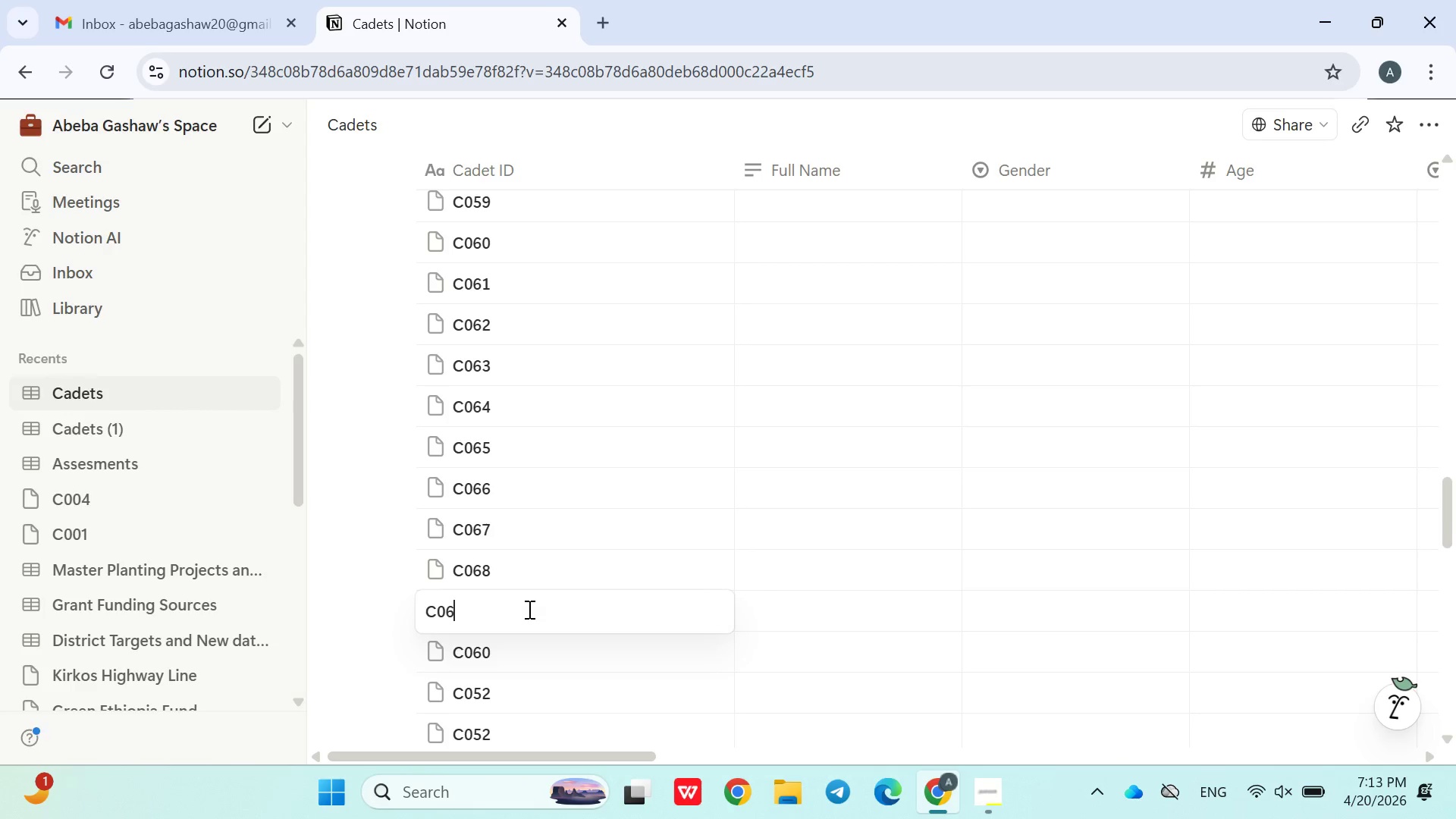 
key(9)
 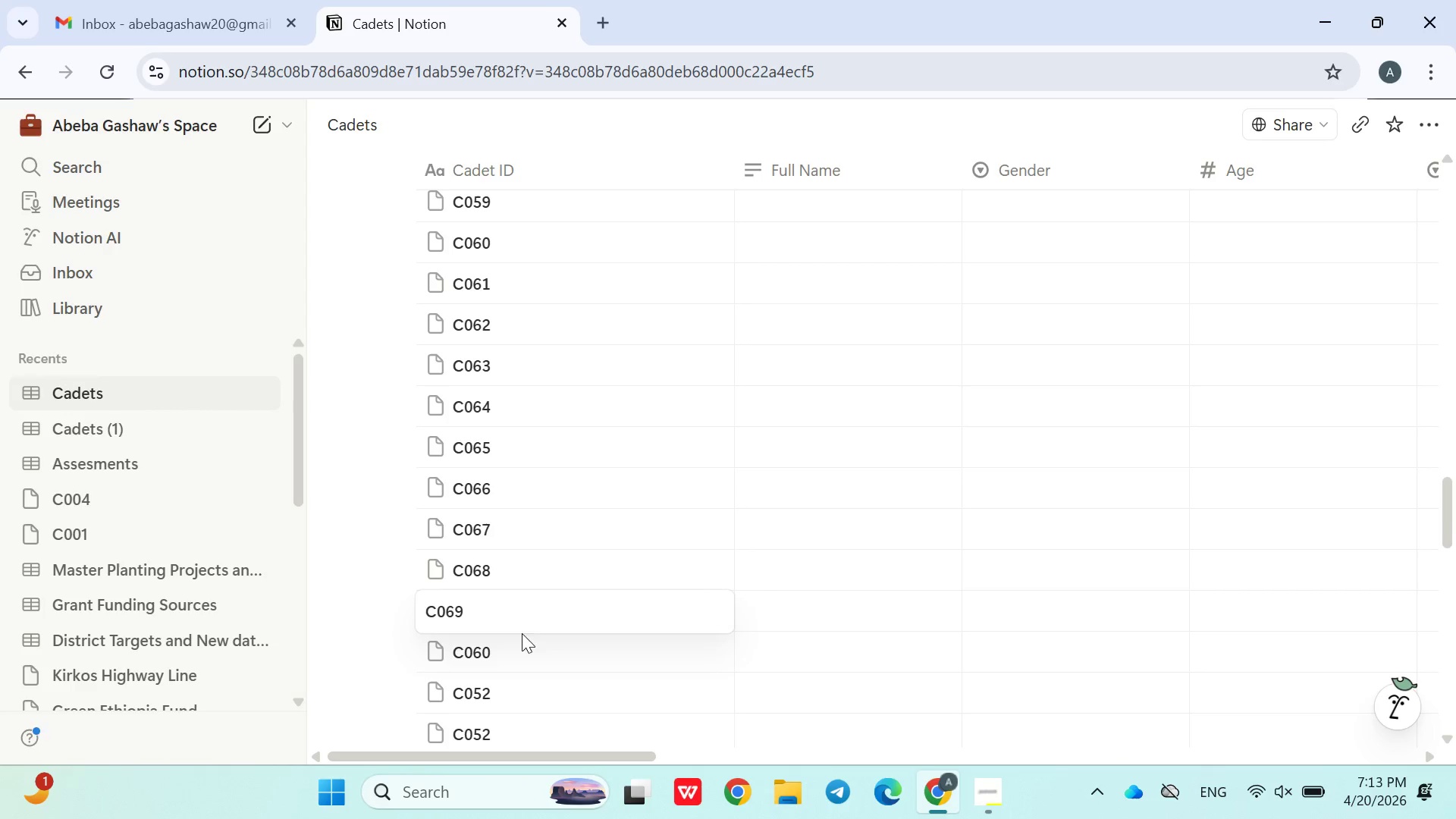 
left_click([516, 645])
 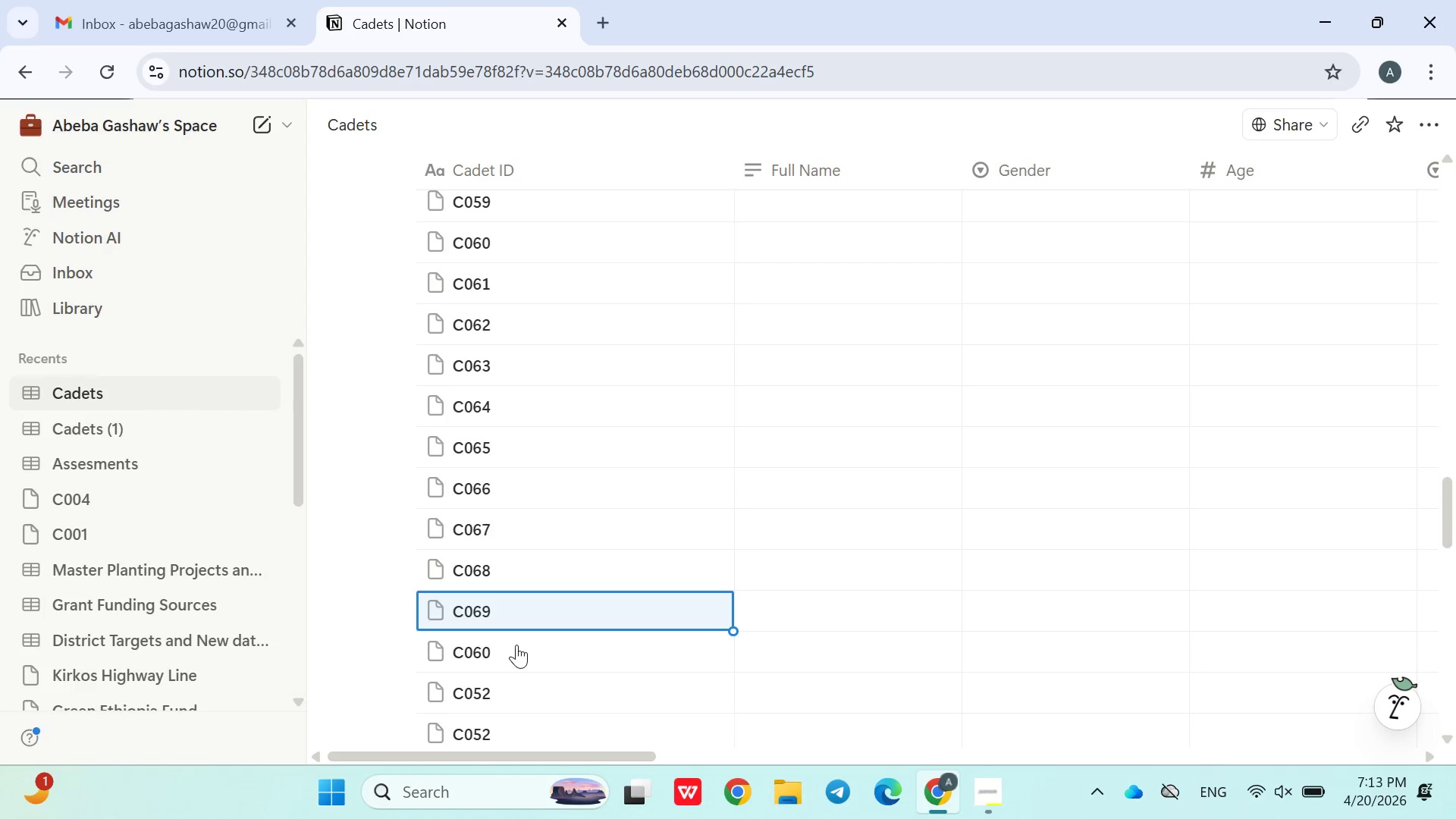 
left_click([515, 650])
 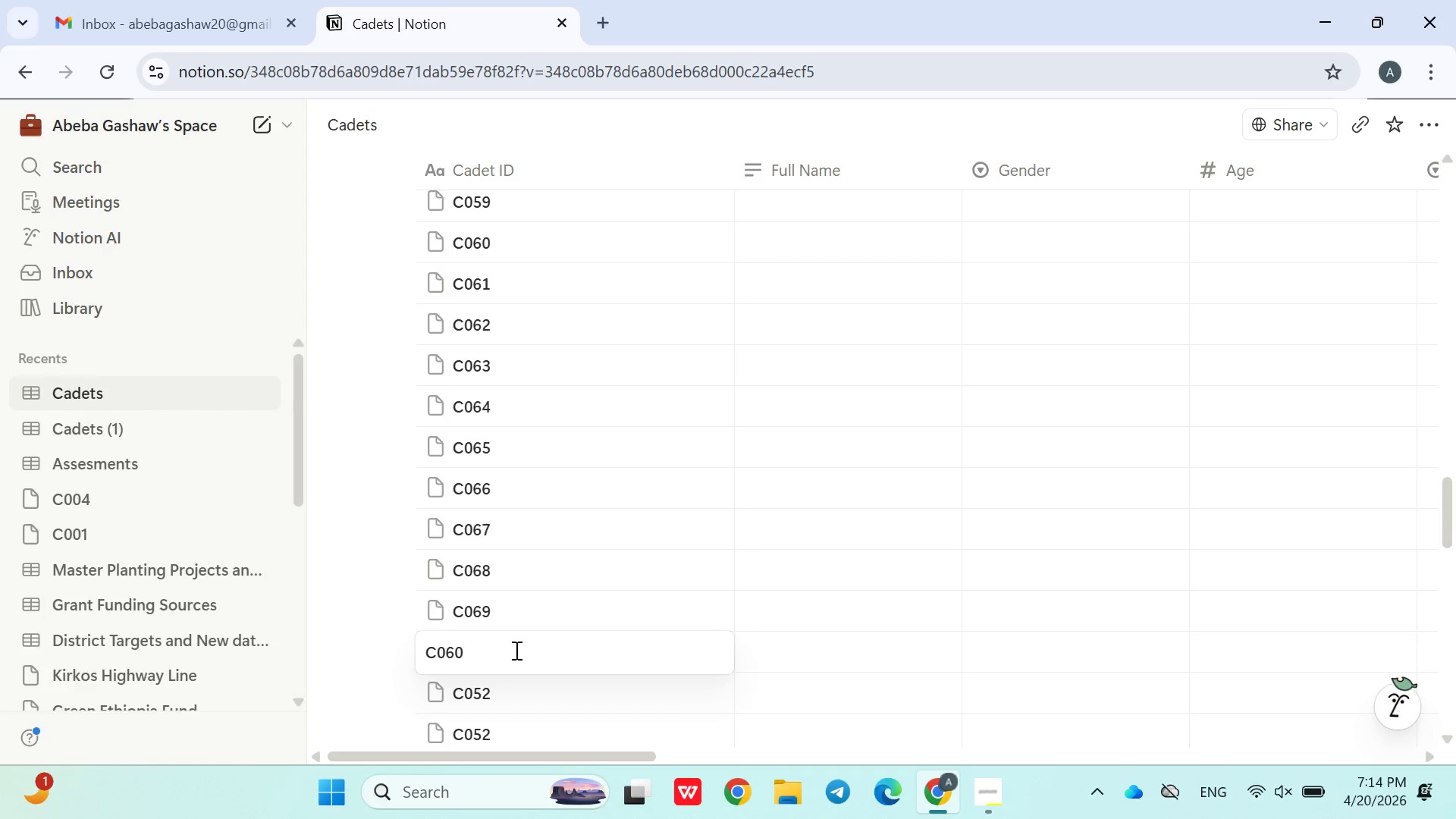 
key(Backspace)
key(Backspace)
type(70)
 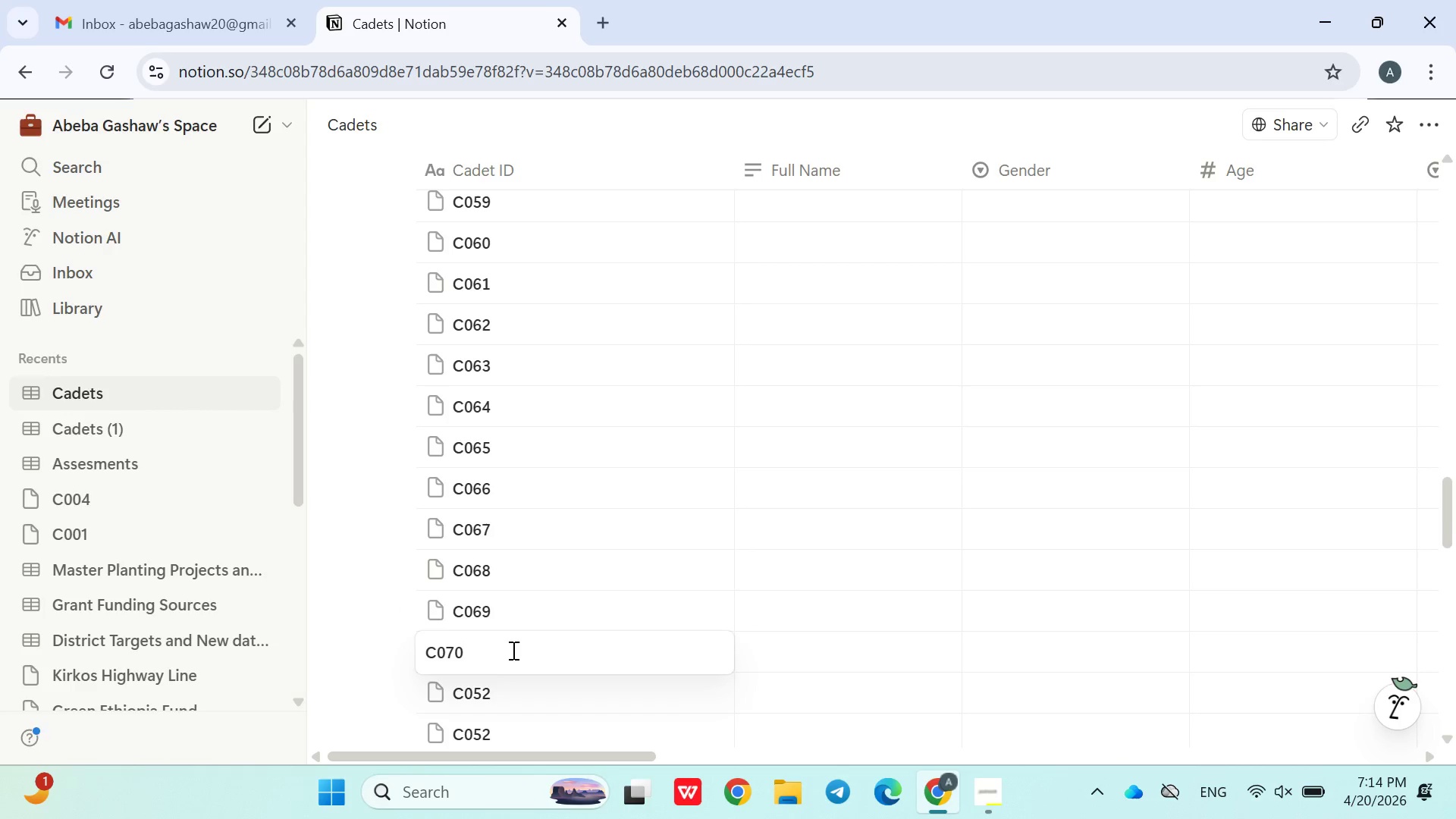 
left_click([485, 610])
 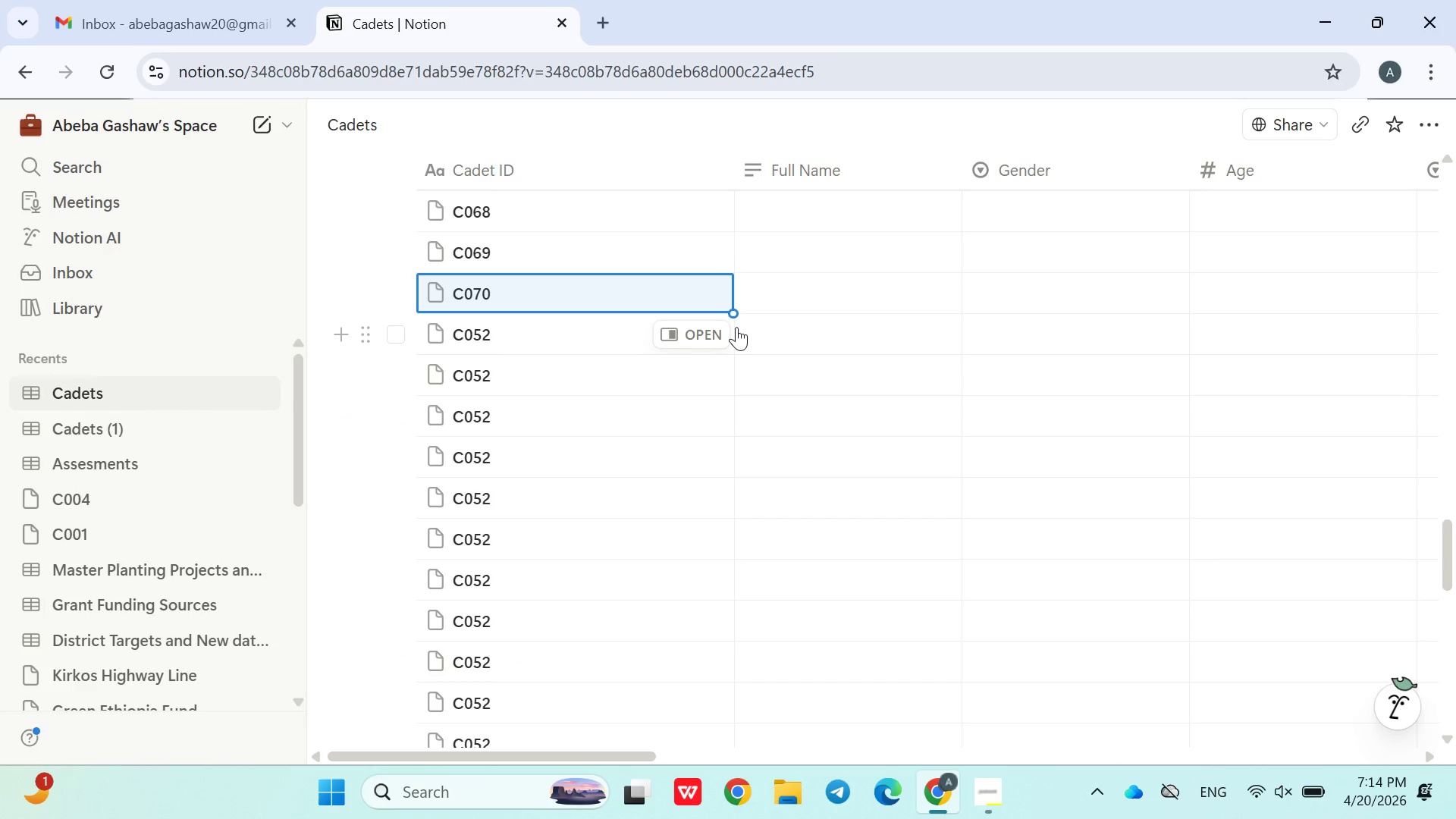 
wait(7.84)
 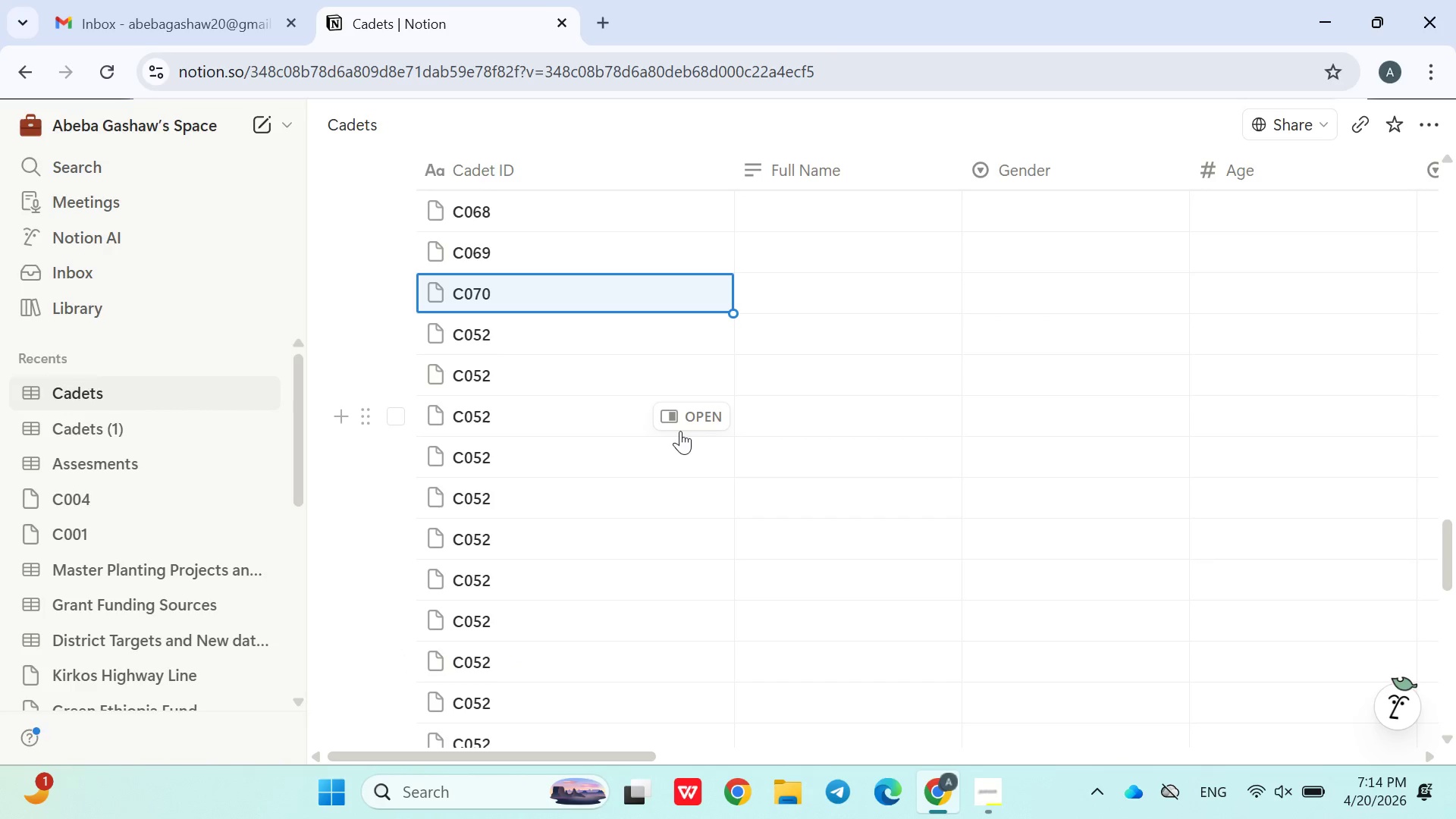 
left_click_drag(start_coordinate=[736, 312], to_coordinate=[669, 677])
 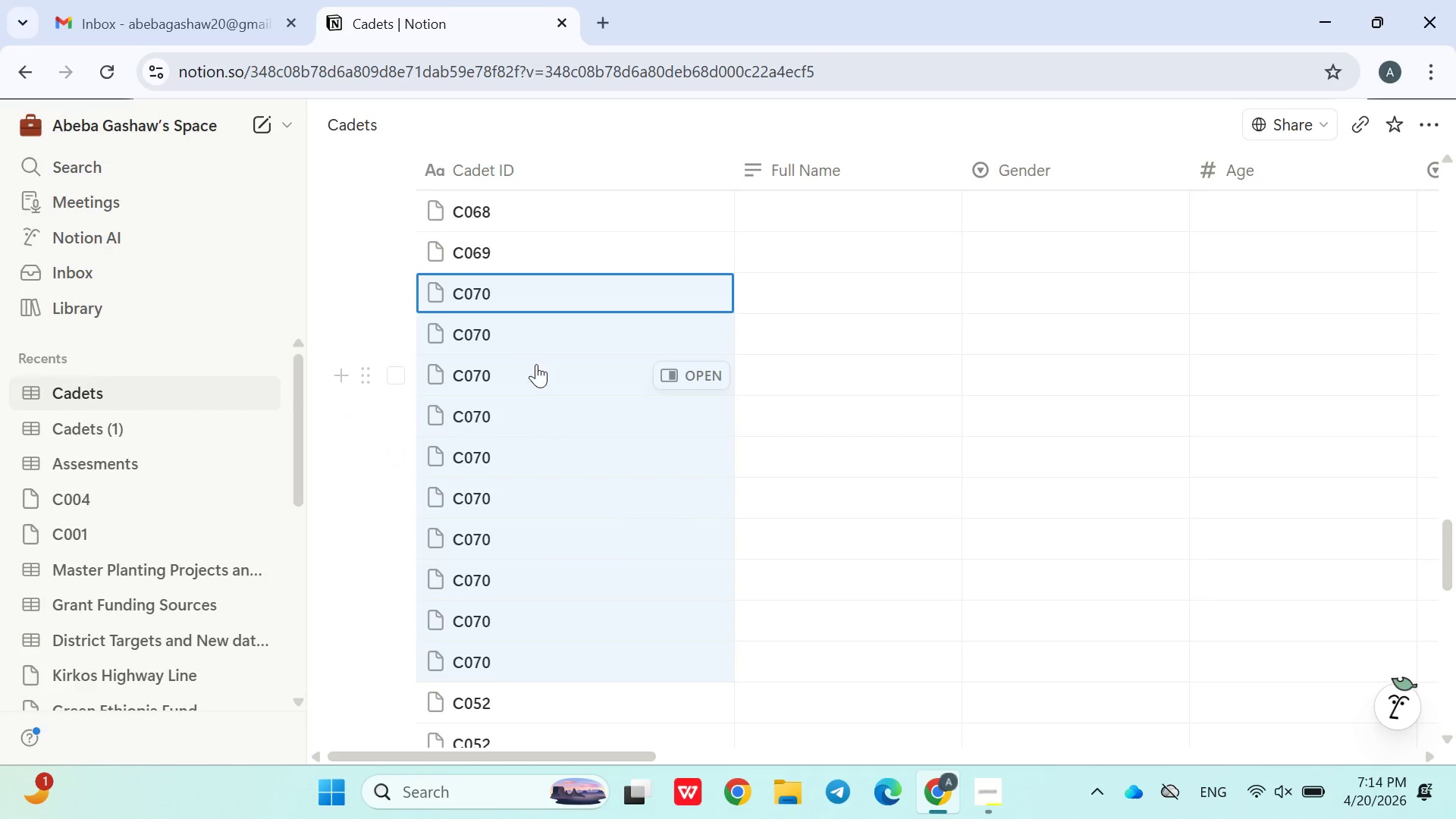 
left_click([518, 342])
 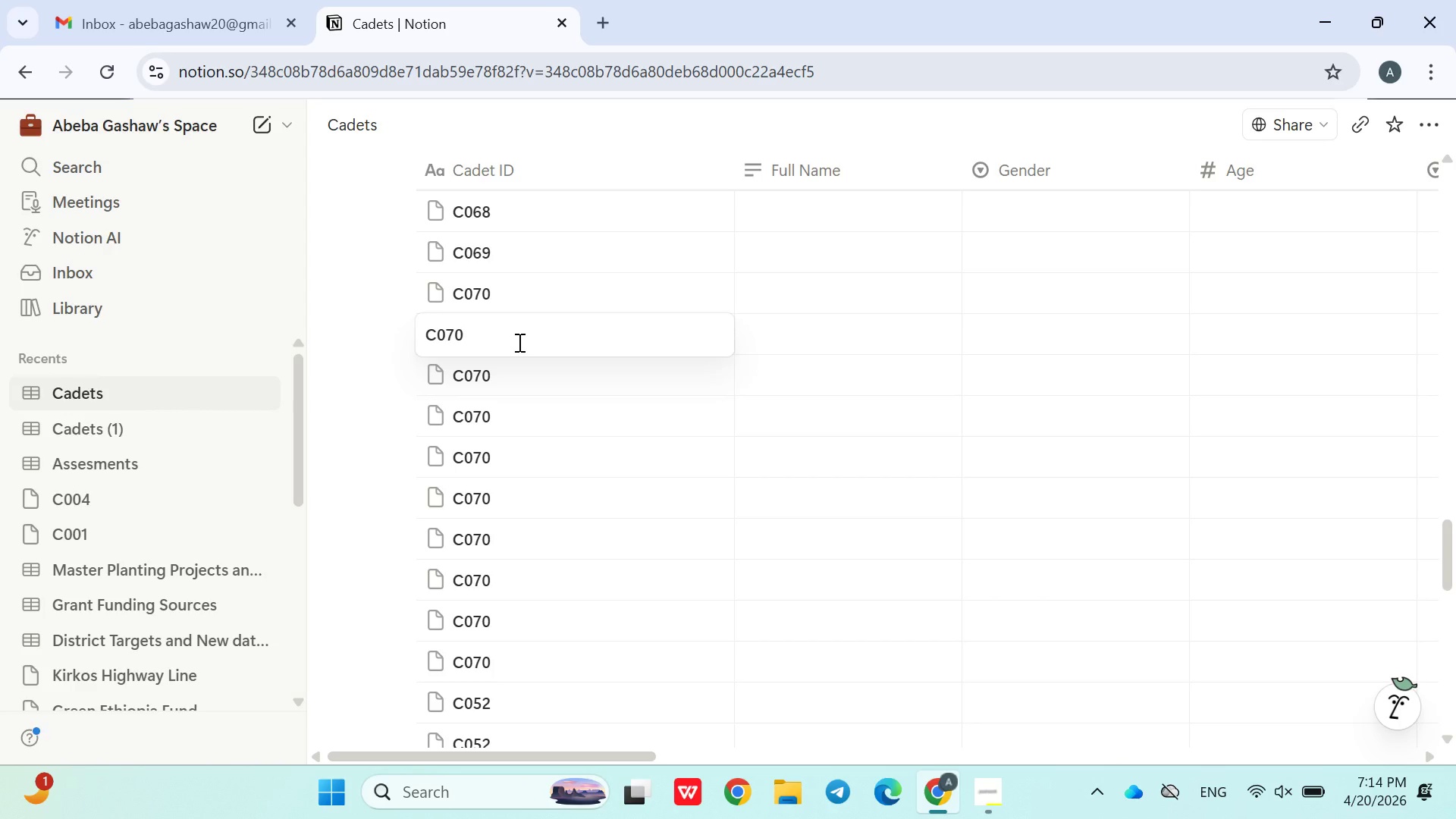 
key(Backspace)
 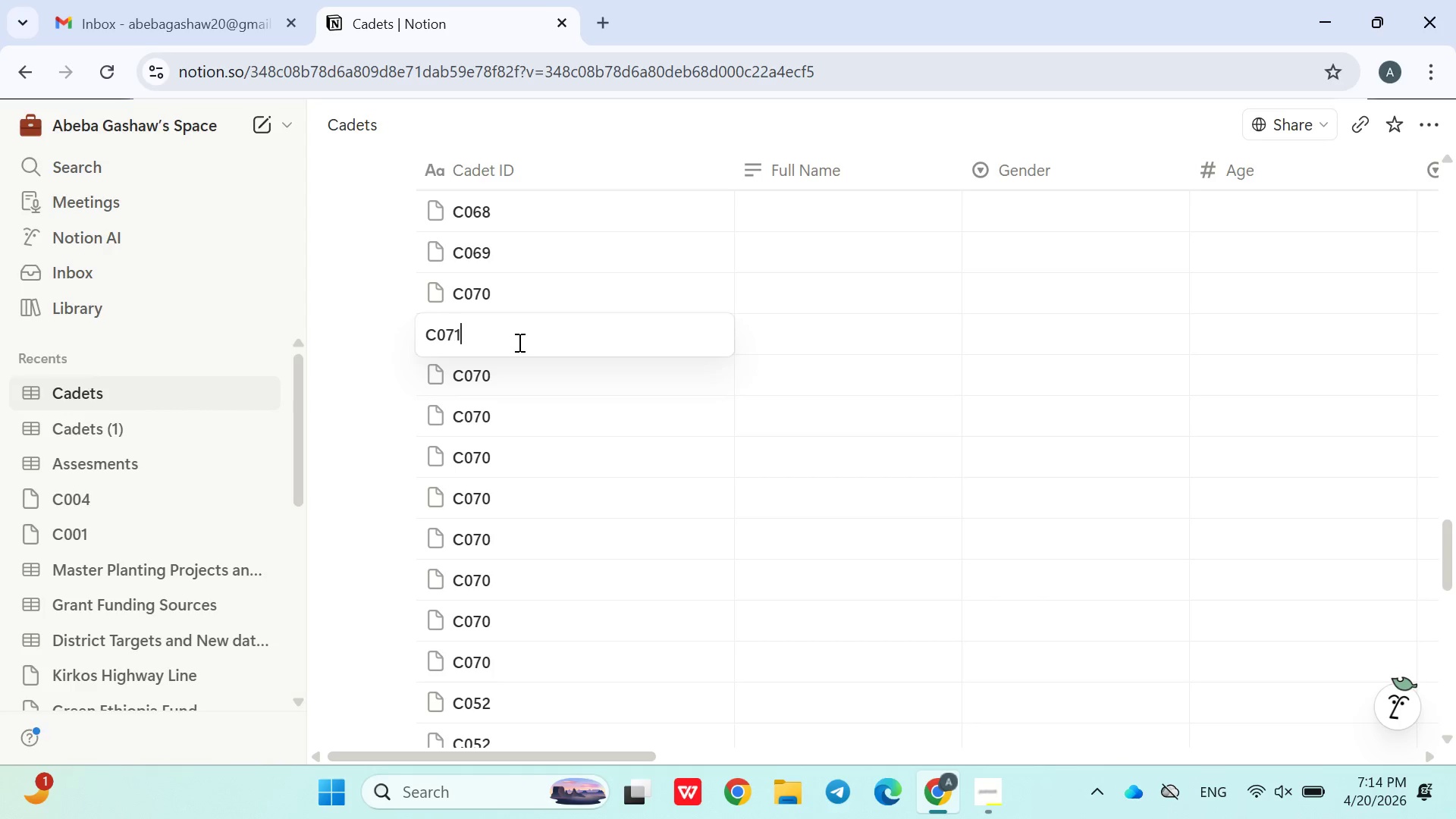 
key(1)
 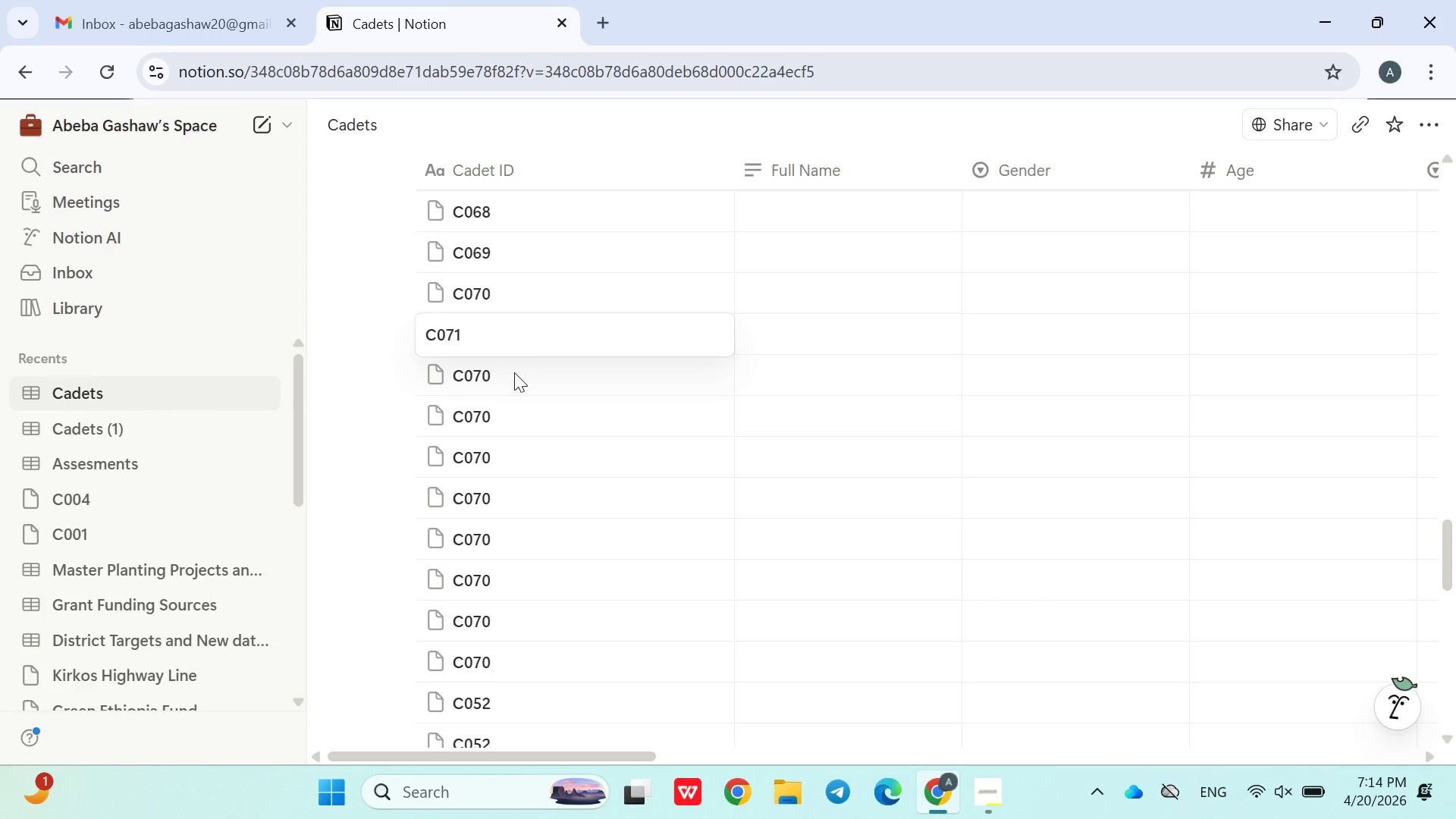 
double_click([514, 373])
 